 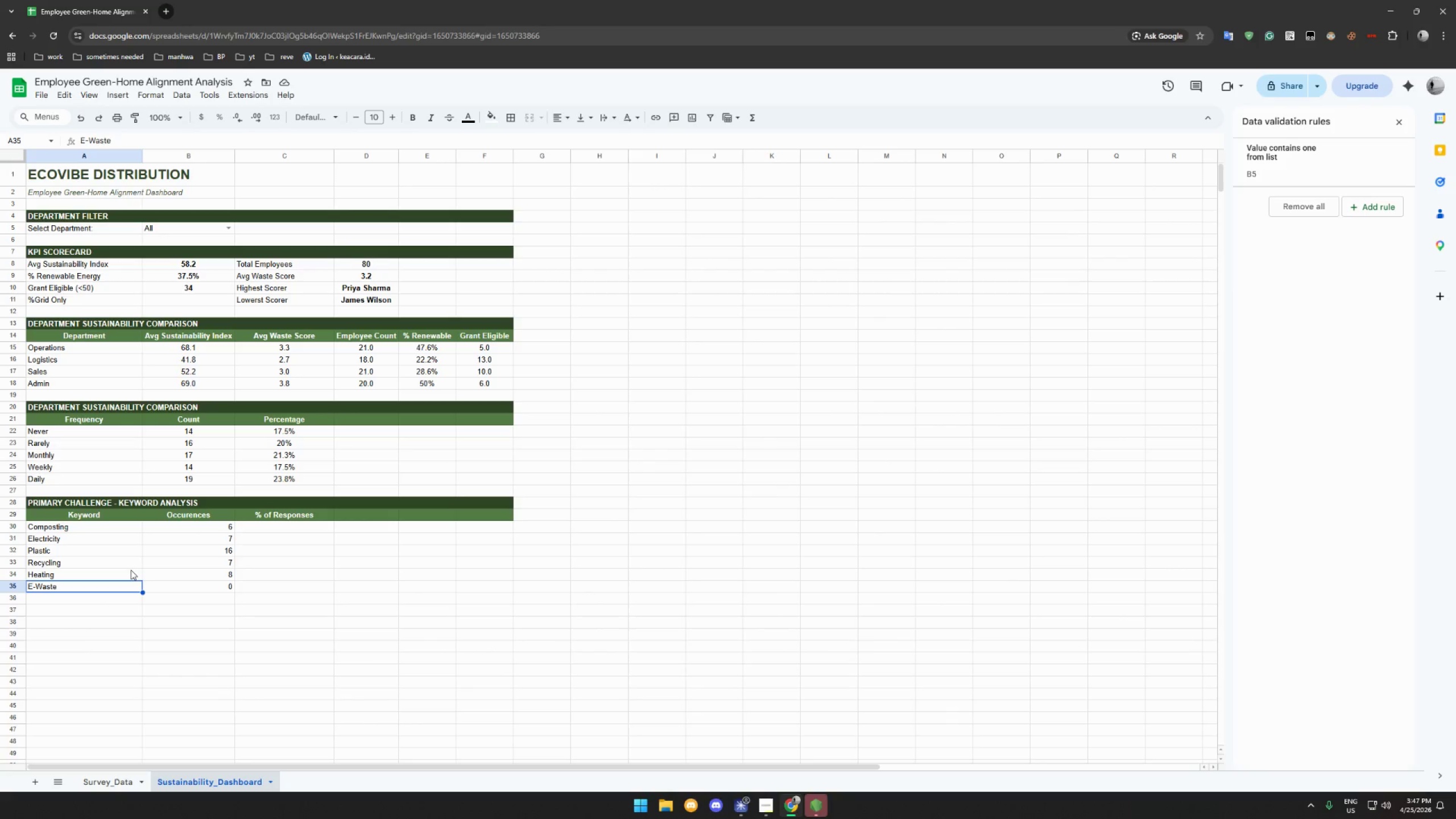 
left_click_drag(start_coordinate=[154, 139], to_coordinate=[86, 140])
 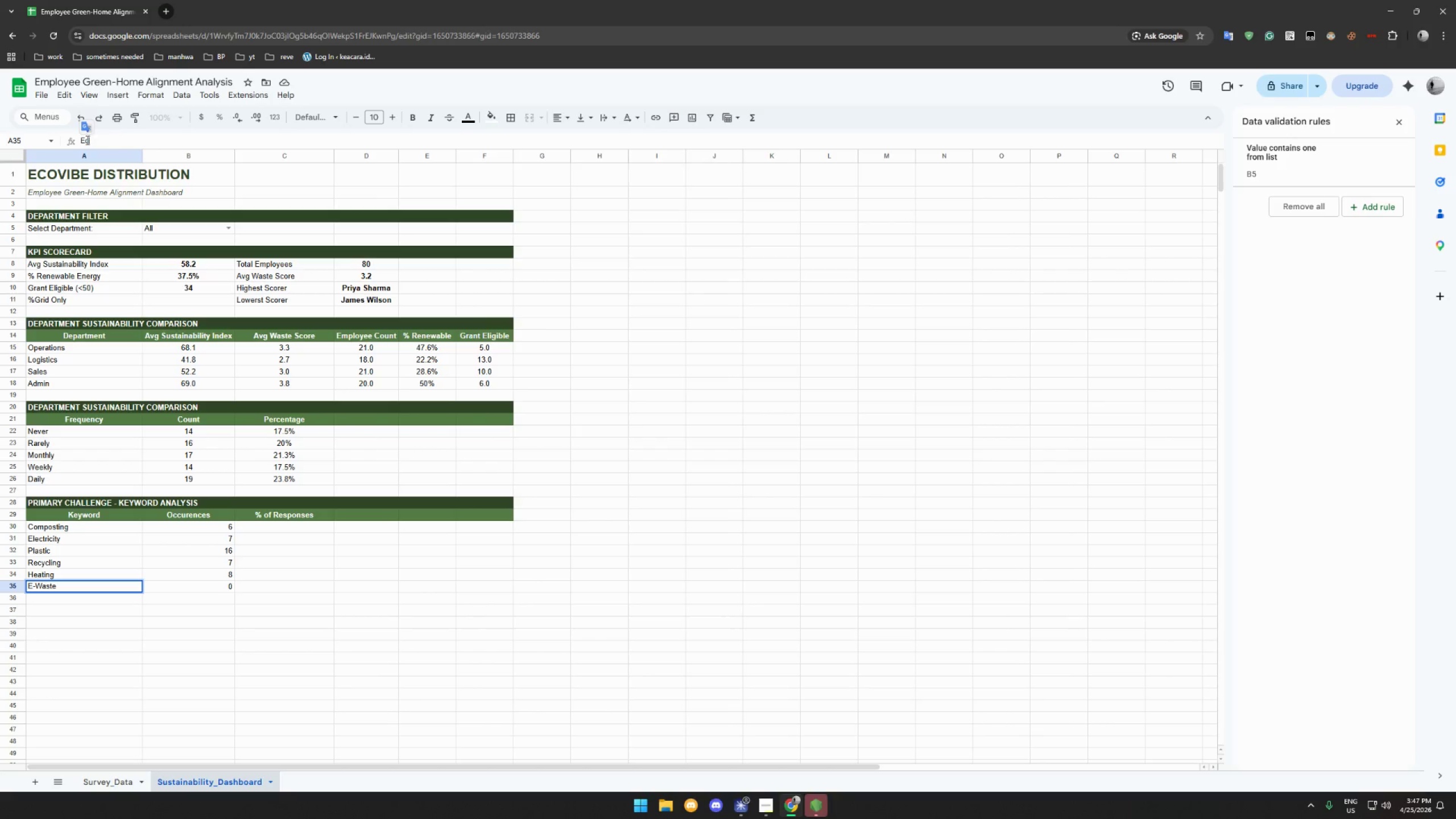 
type(co-friendly)
 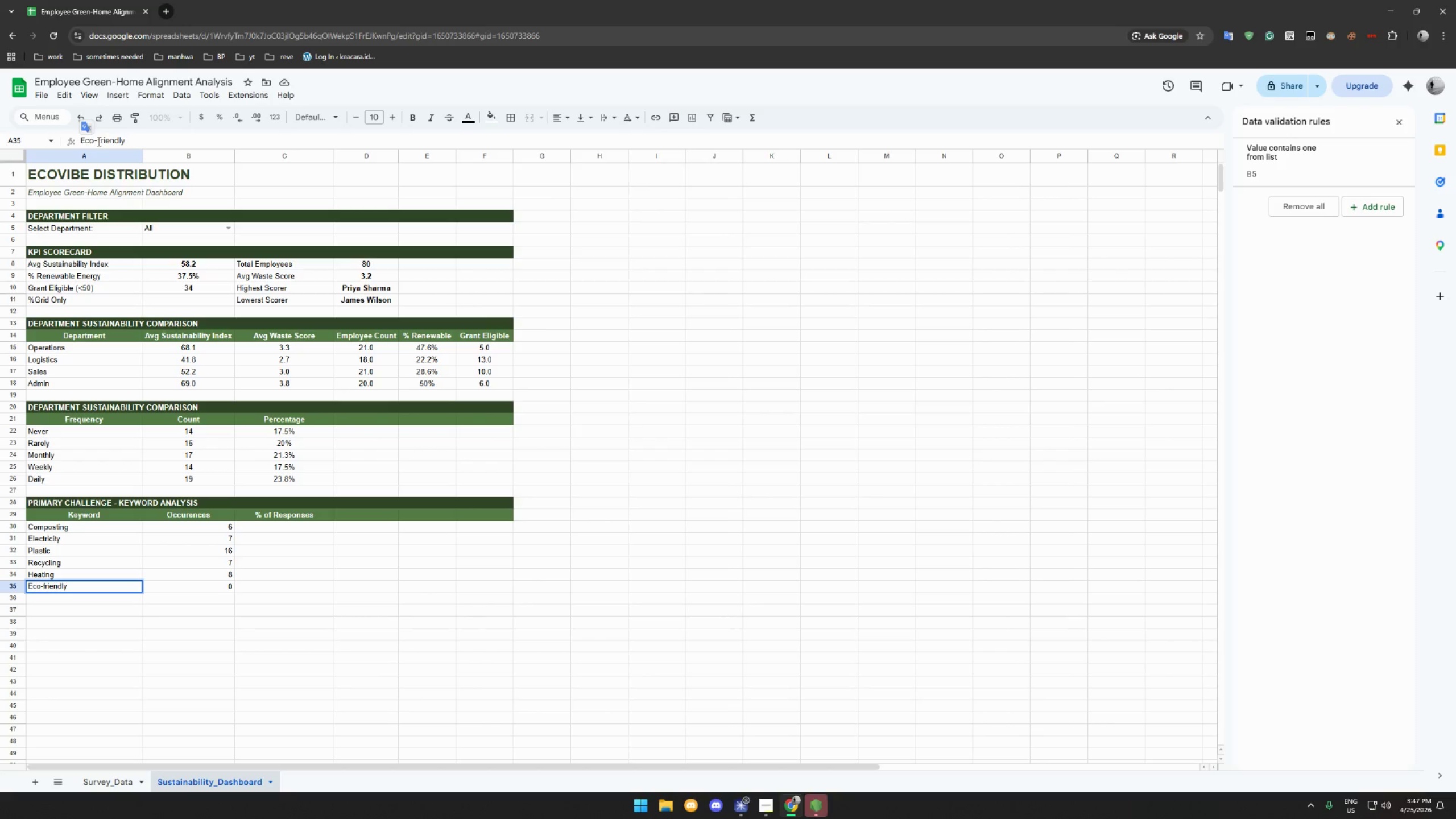 
key(Shift+D)
 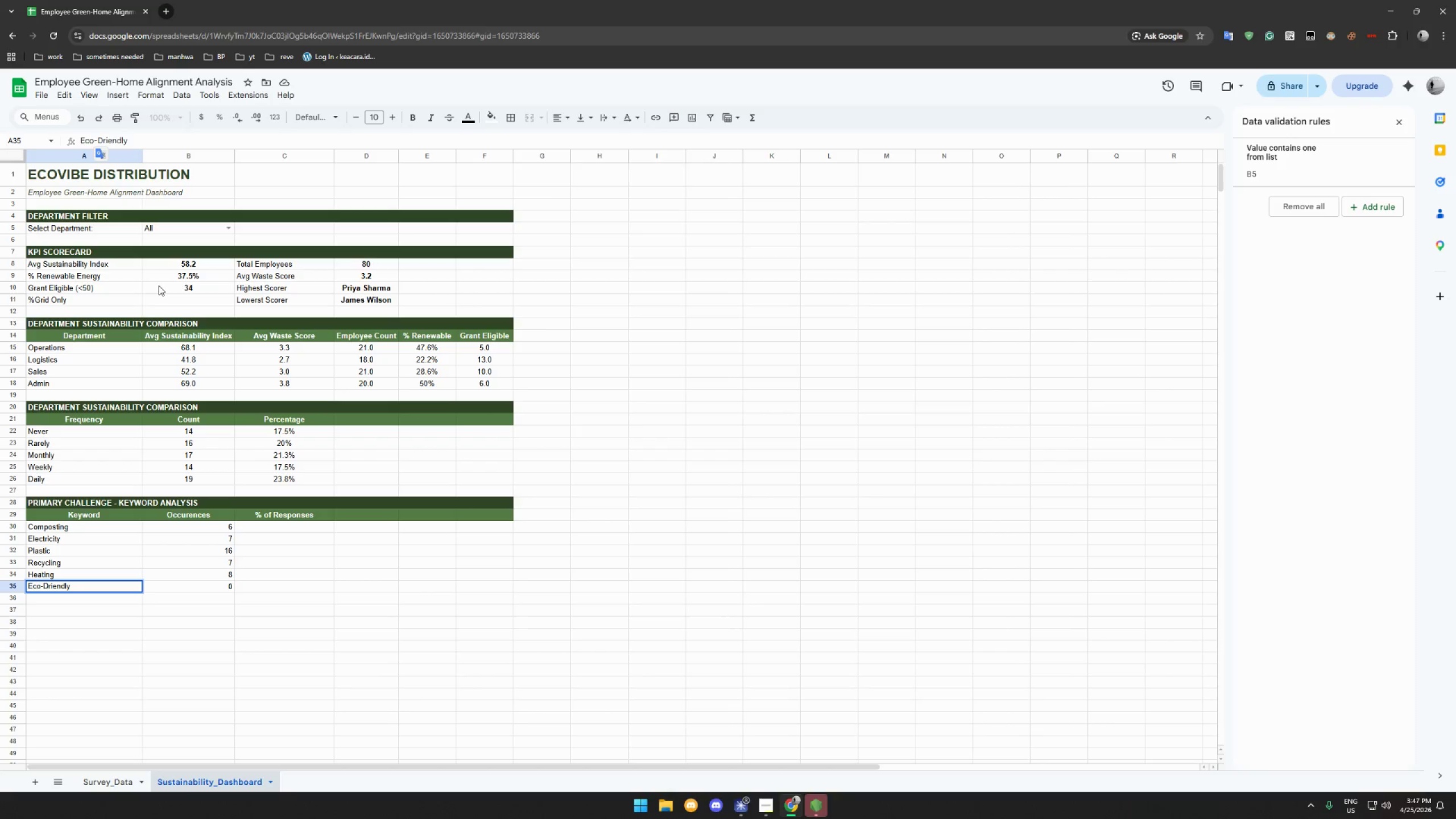 
key(Backspace)
 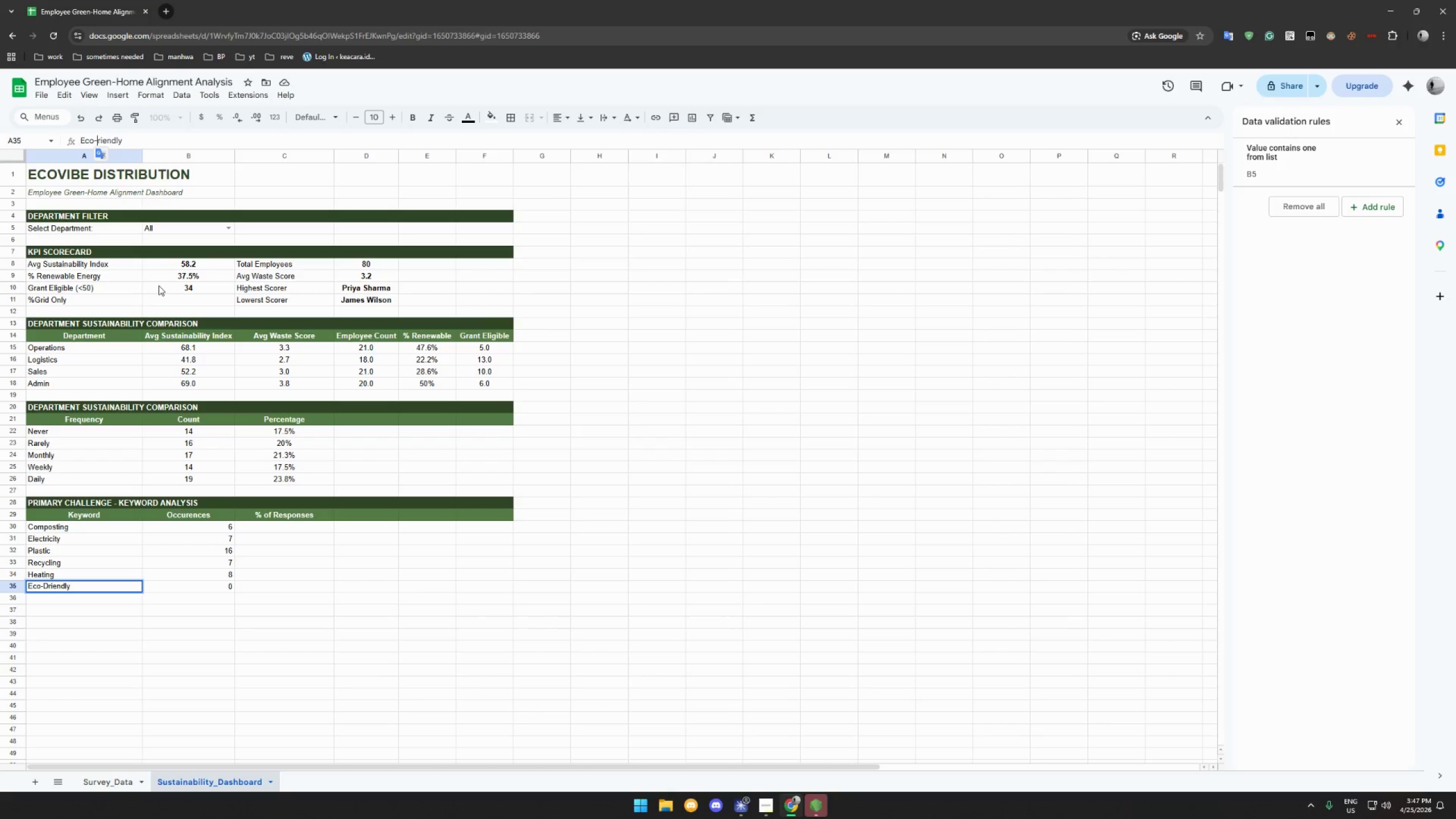 
key(Shift+F)
 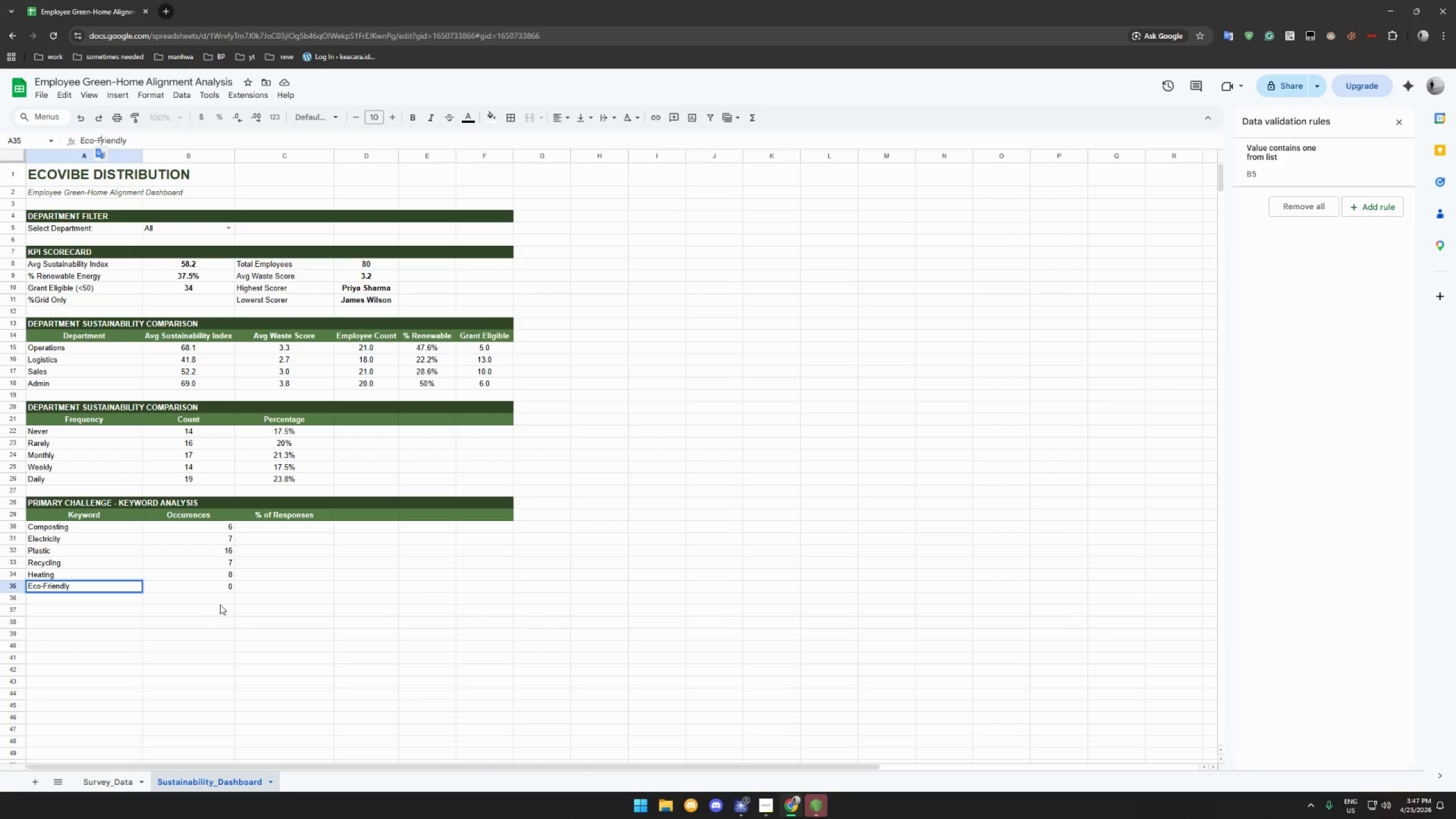 
left_click([224, 590])
 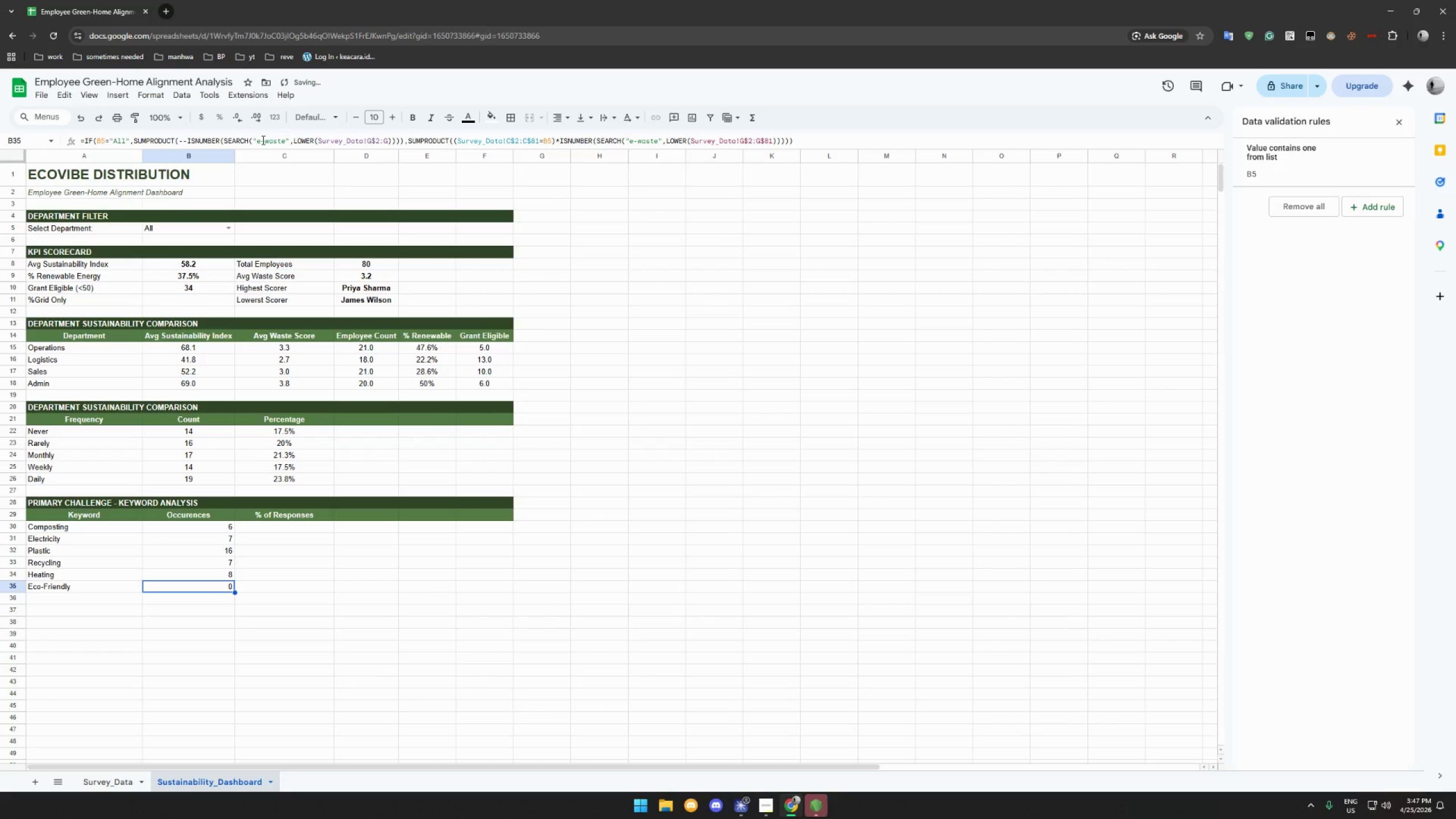 
left_click_drag(start_coordinate=[259, 140], to_coordinate=[287, 141])
 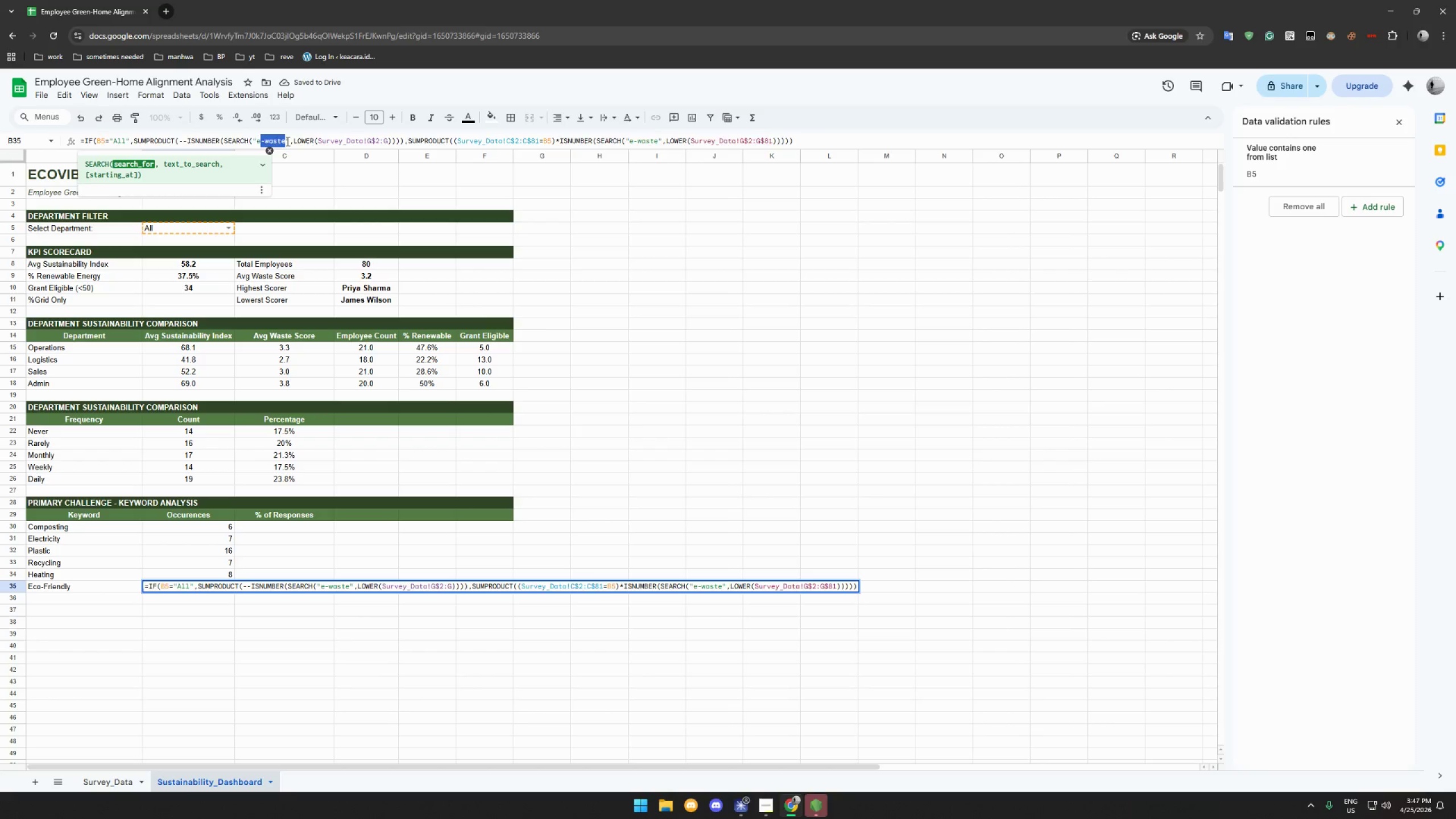 
type(co-friendly)
 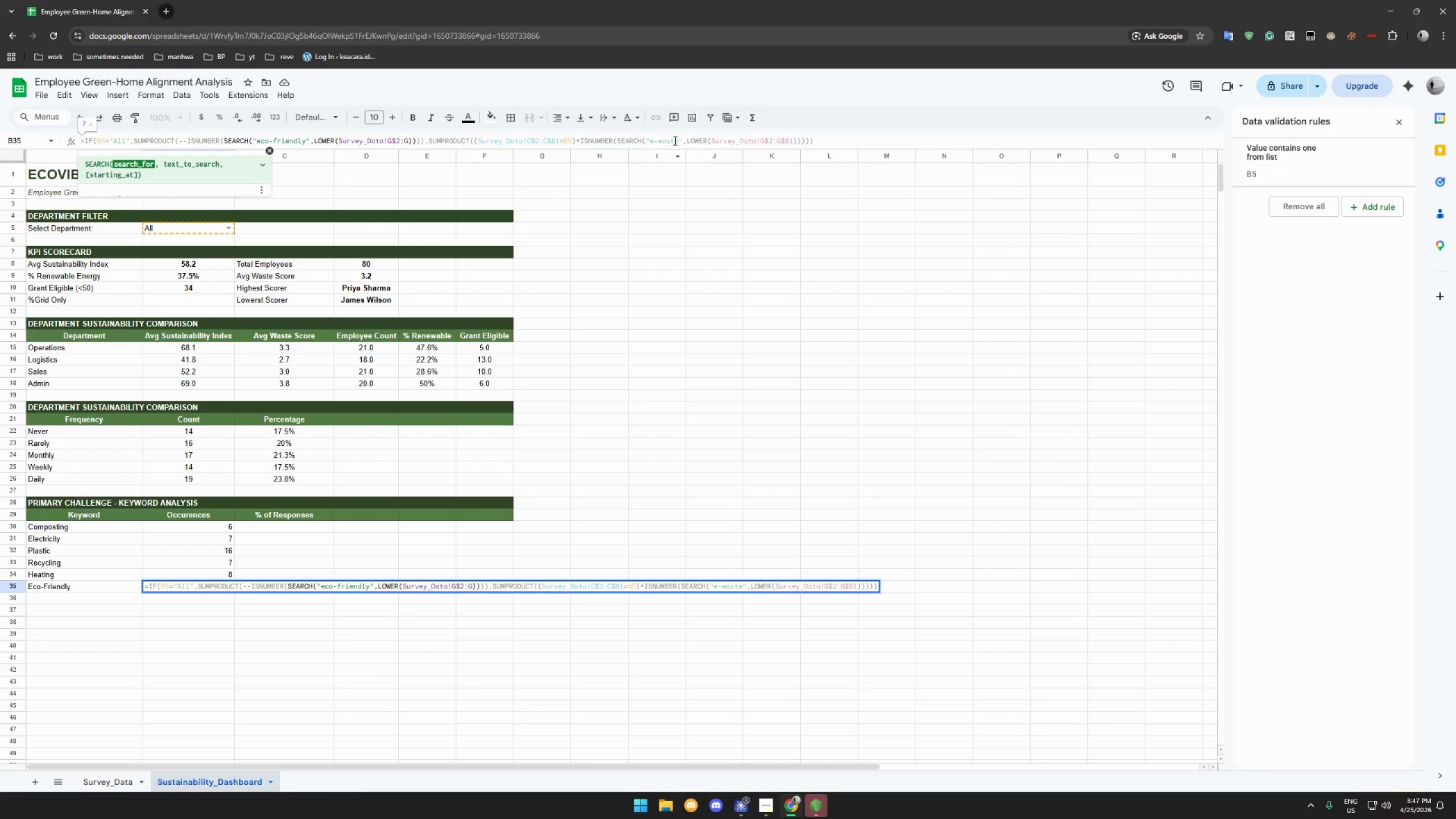 
left_click_drag(start_coordinate=[677, 140], to_coordinate=[655, 137])
 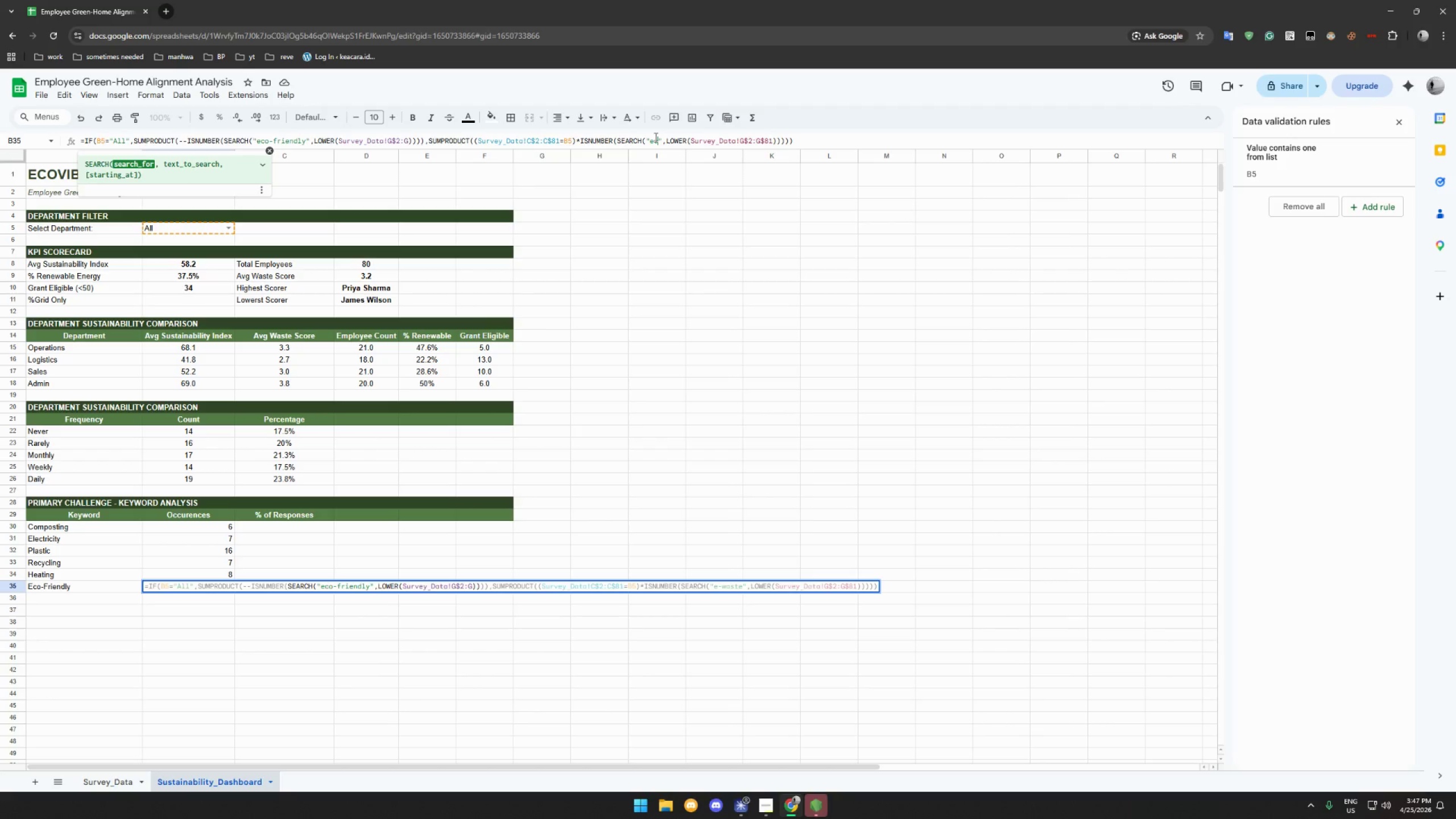 
type(co-friendly)
 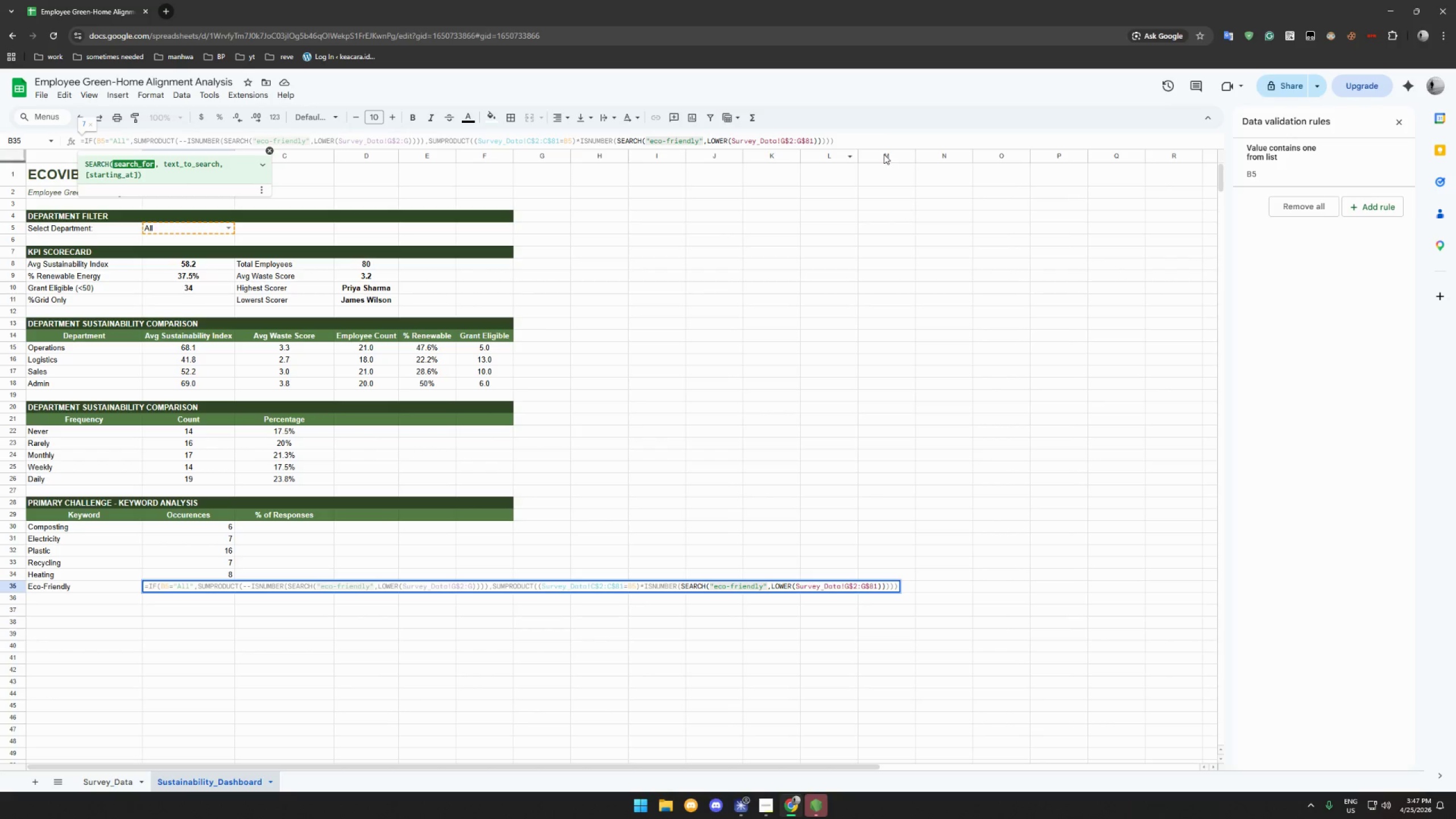 
left_click([882, 141])
 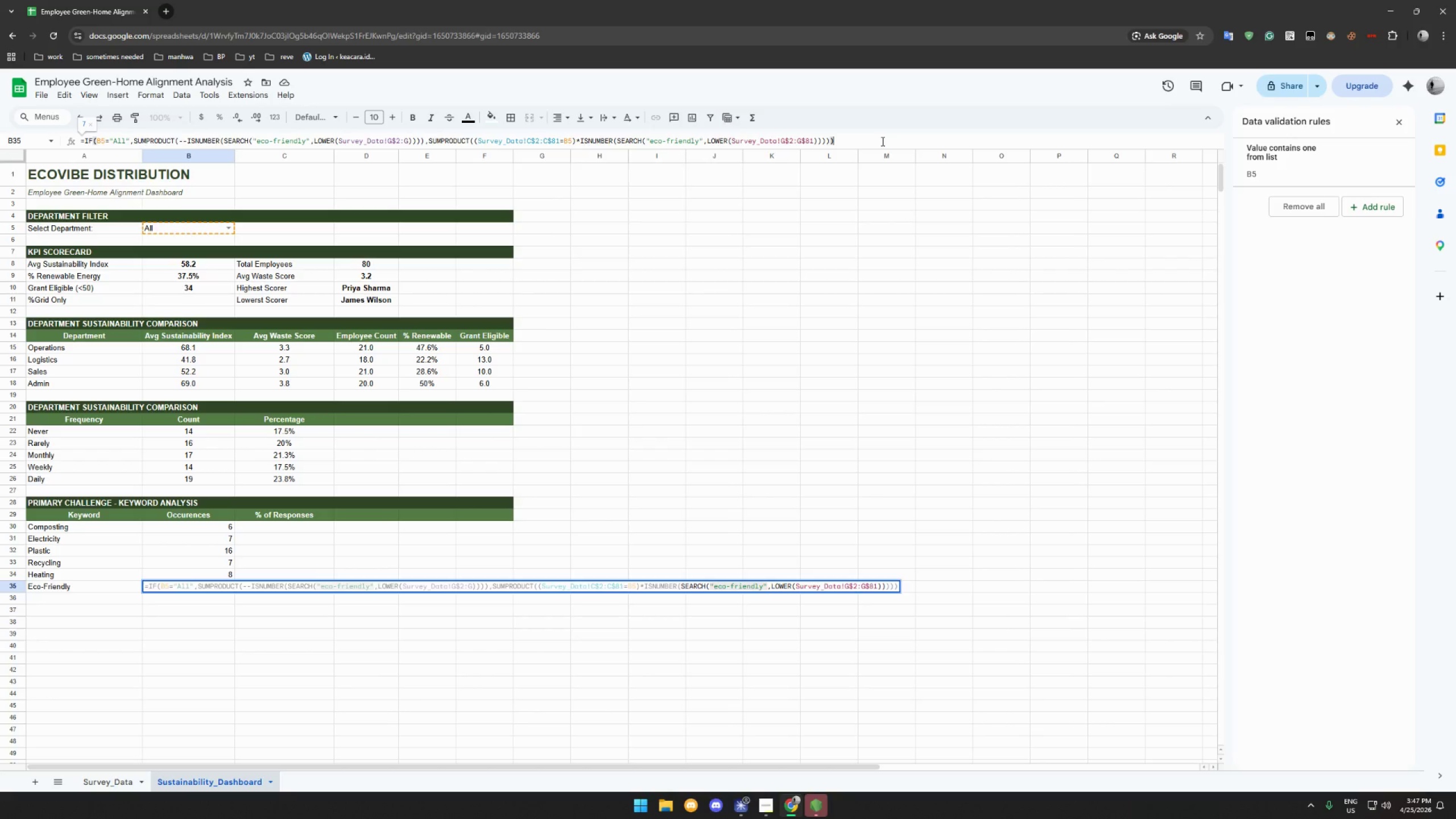 
key(Enter)
 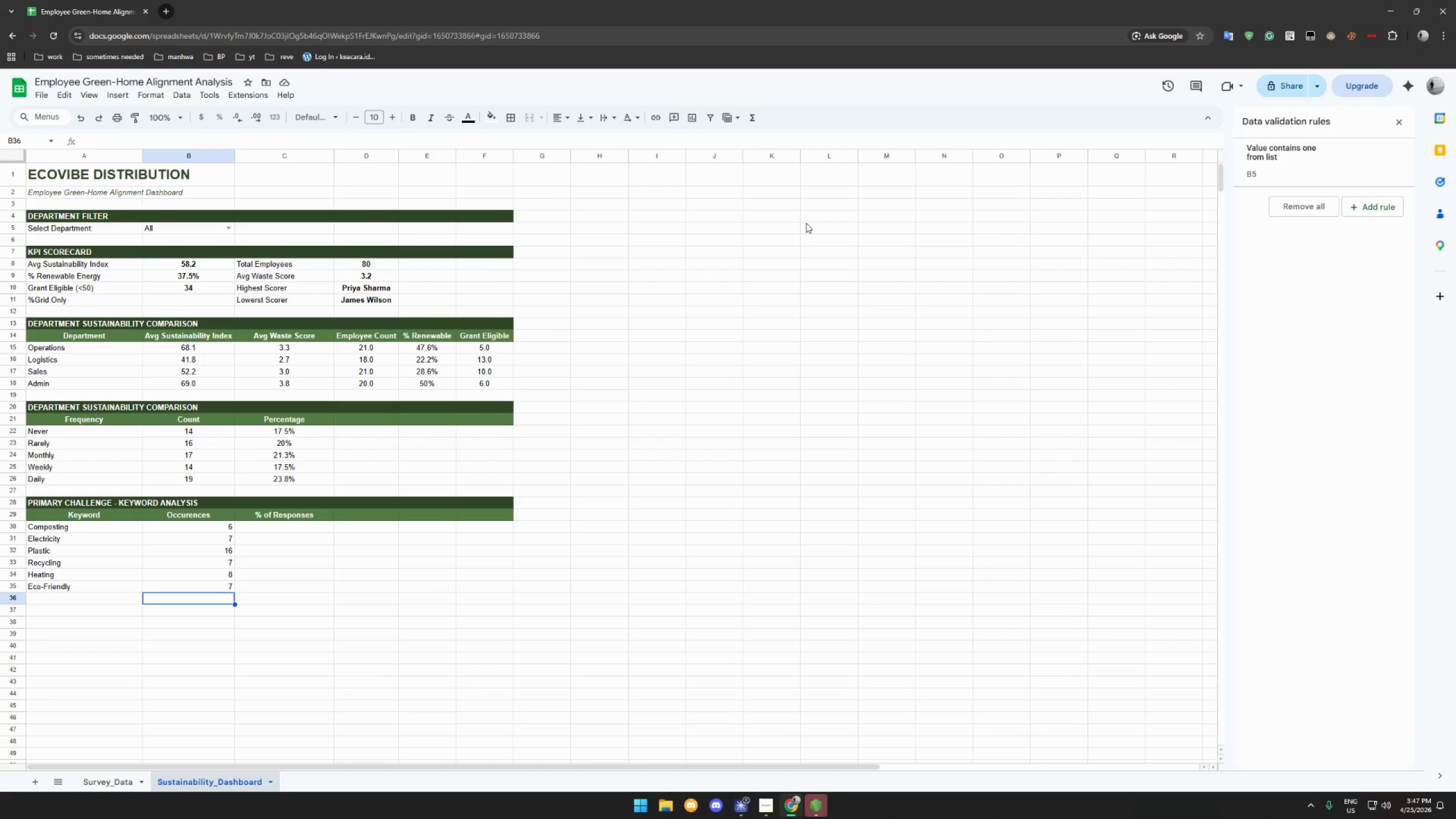 
wait(11.39)
 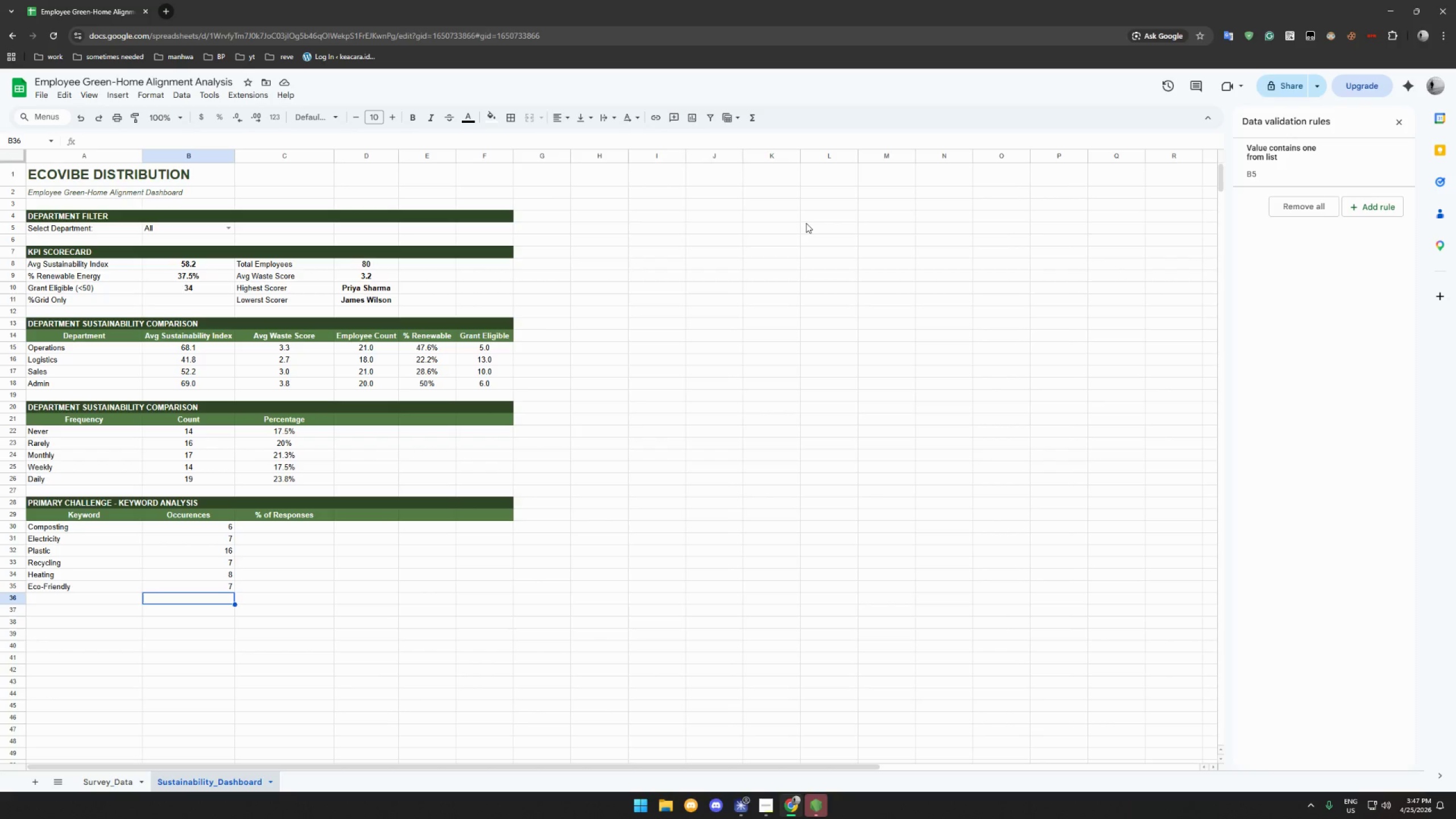 
left_click([315, 529])
 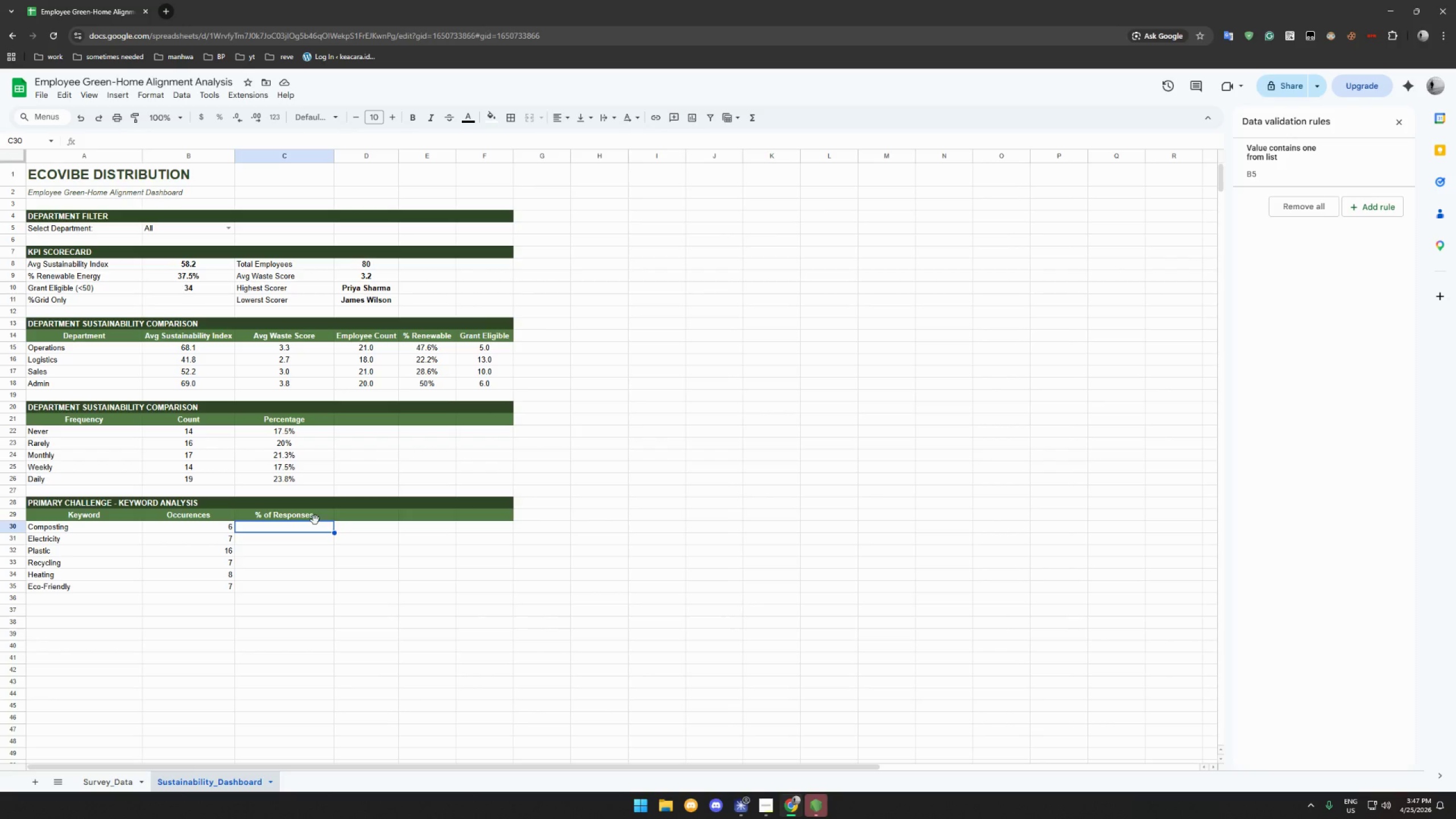 
type(=IFERROR(ROUND(B30/IF(B5="All",COu)
key(Backspace)
type(UNTA(Survey_Data!)
 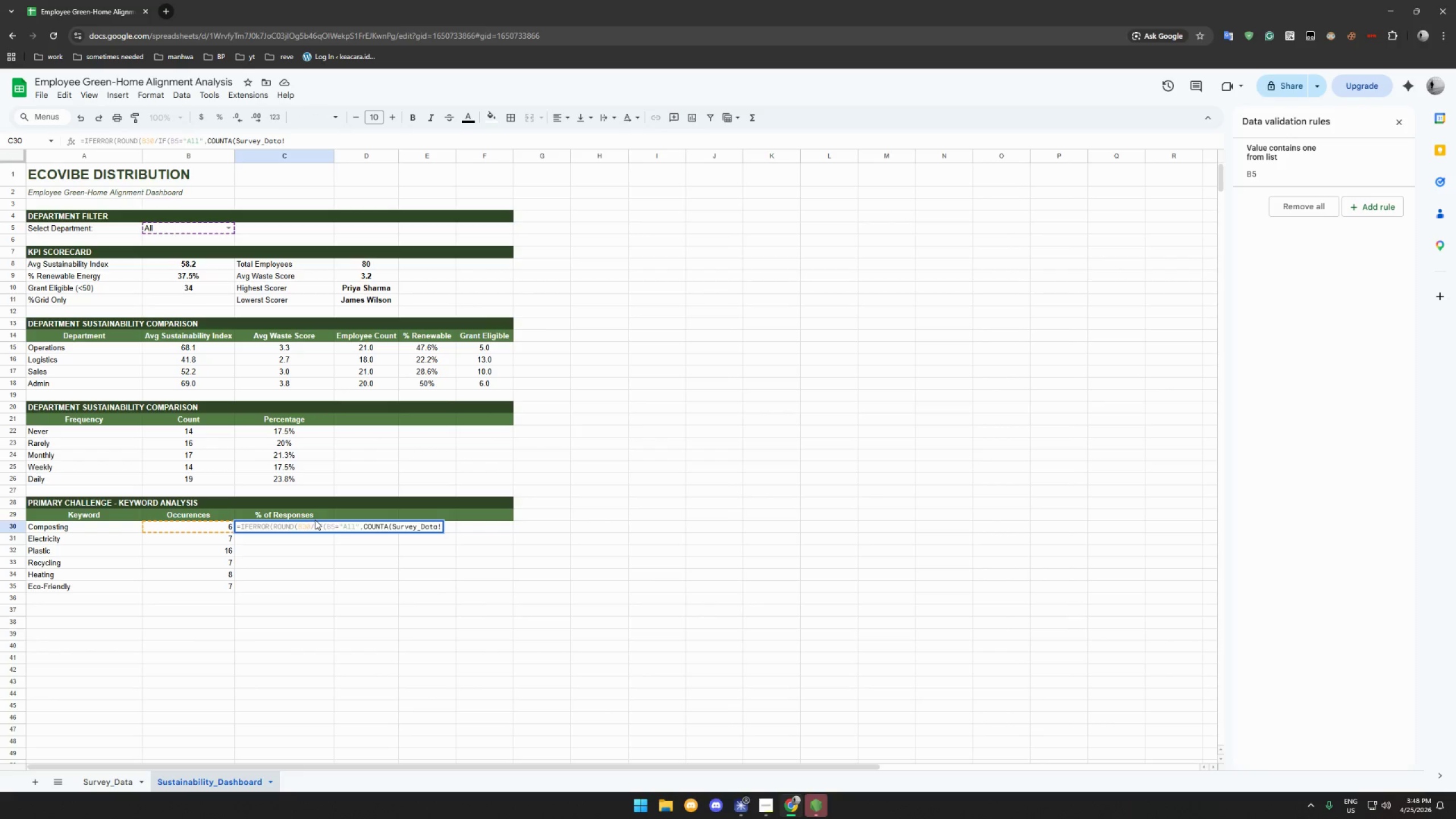 
type(G$2:G)
 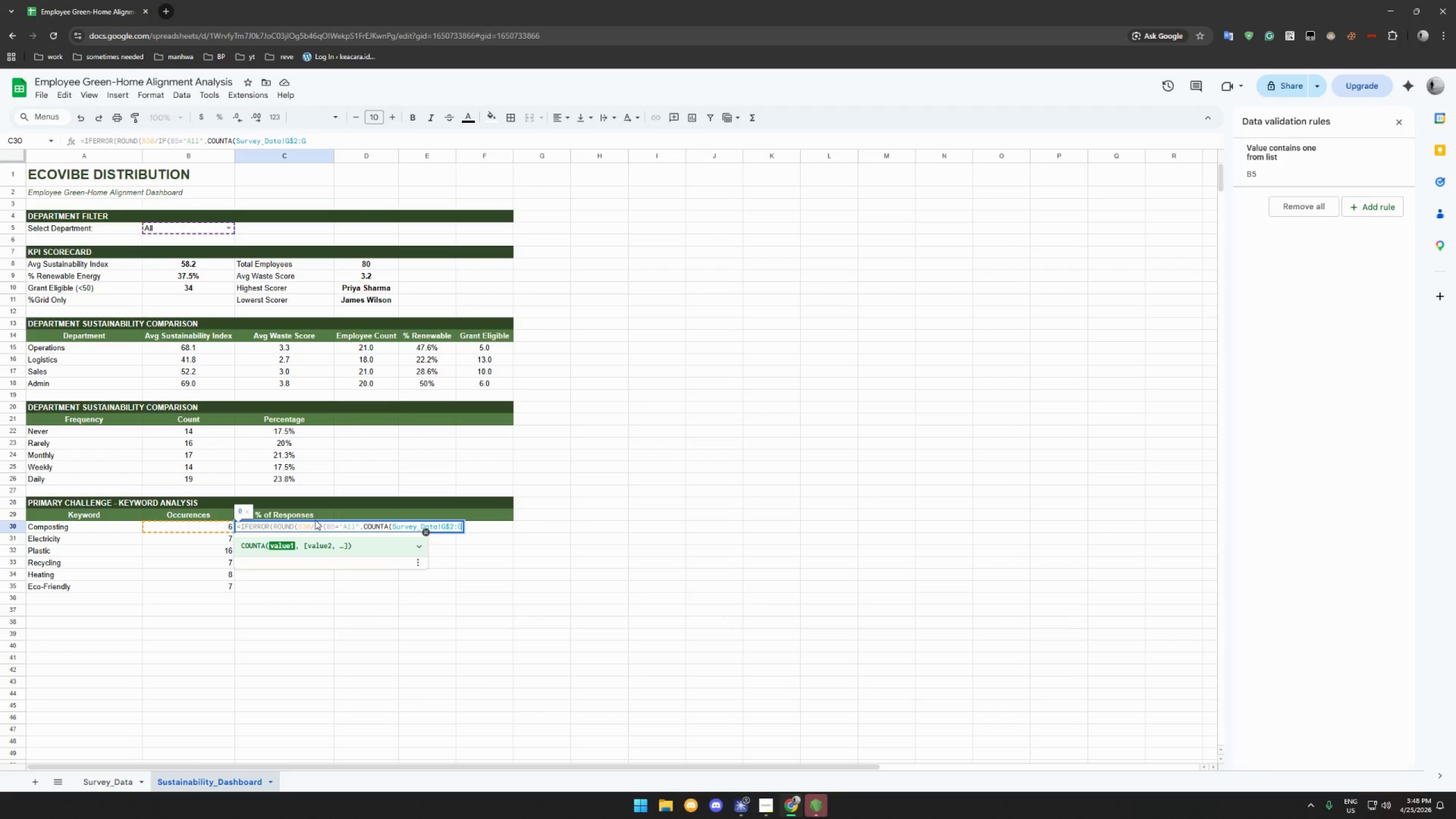 
type(),COu)
key(Backspace)
key(Backspace)
type(OUNTIF()
 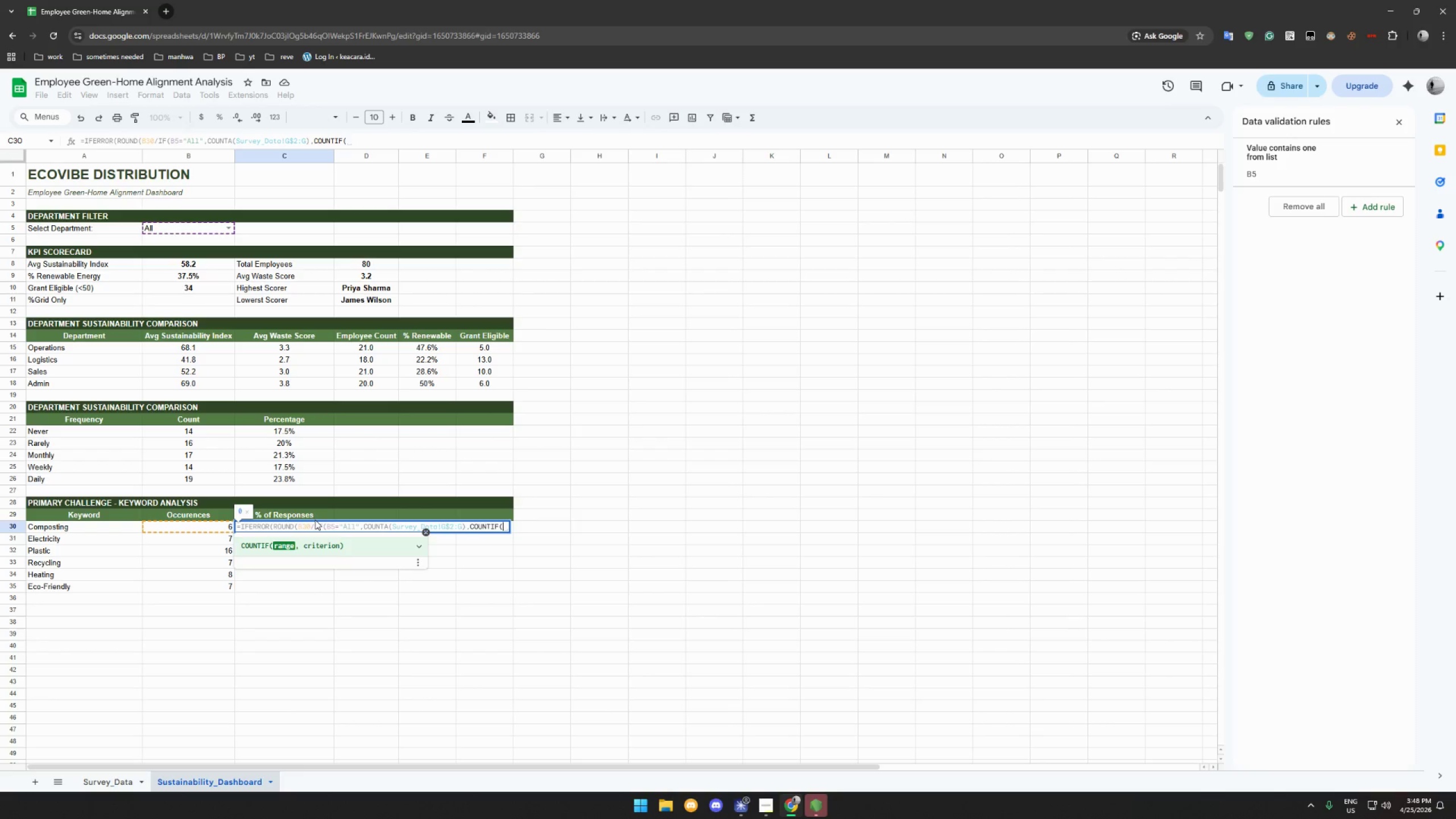 
type(c)
key(Backspace)
type(Survey_Data!C$2:C,B5))*100,1)&"%",""))
 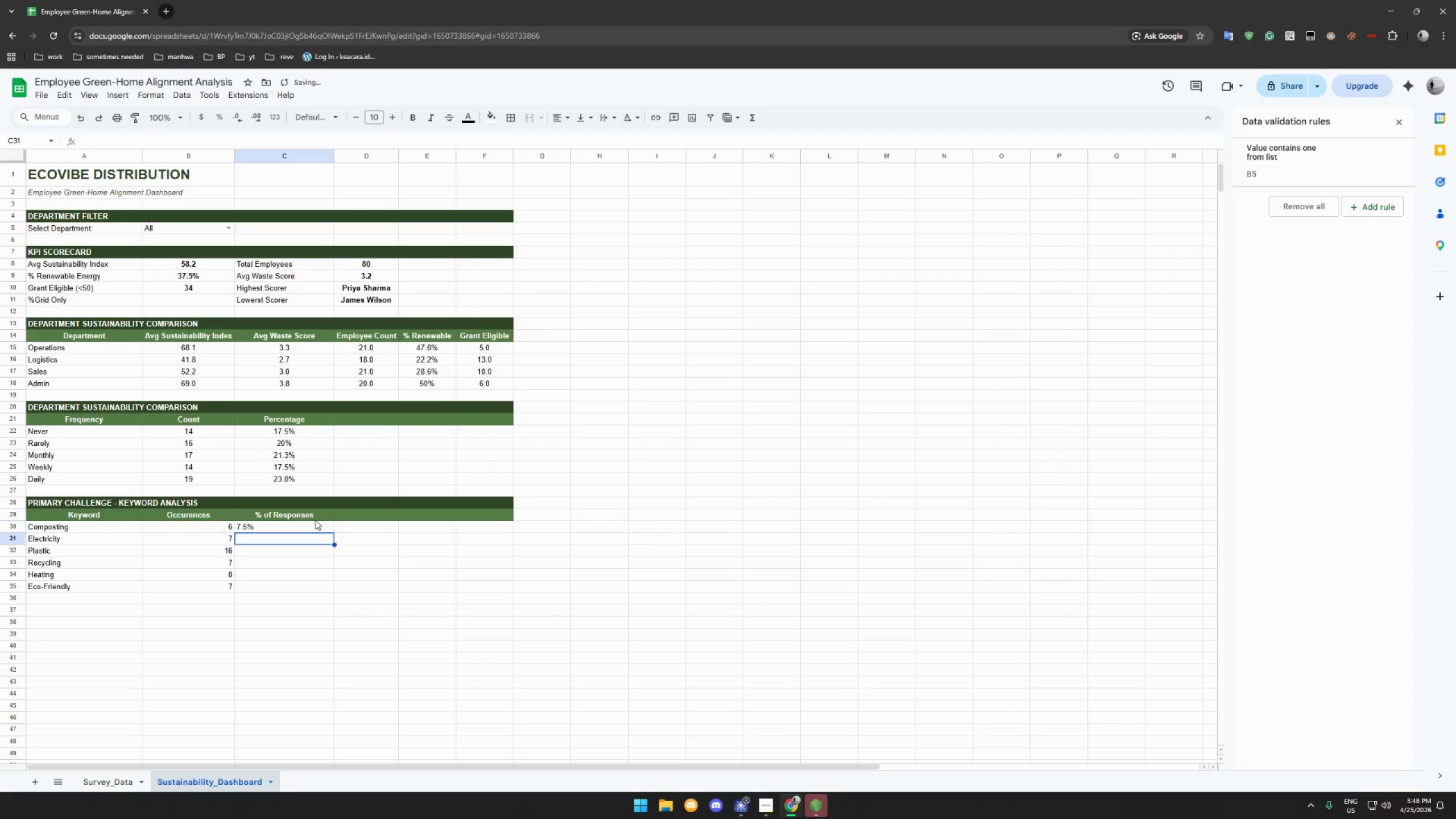 
 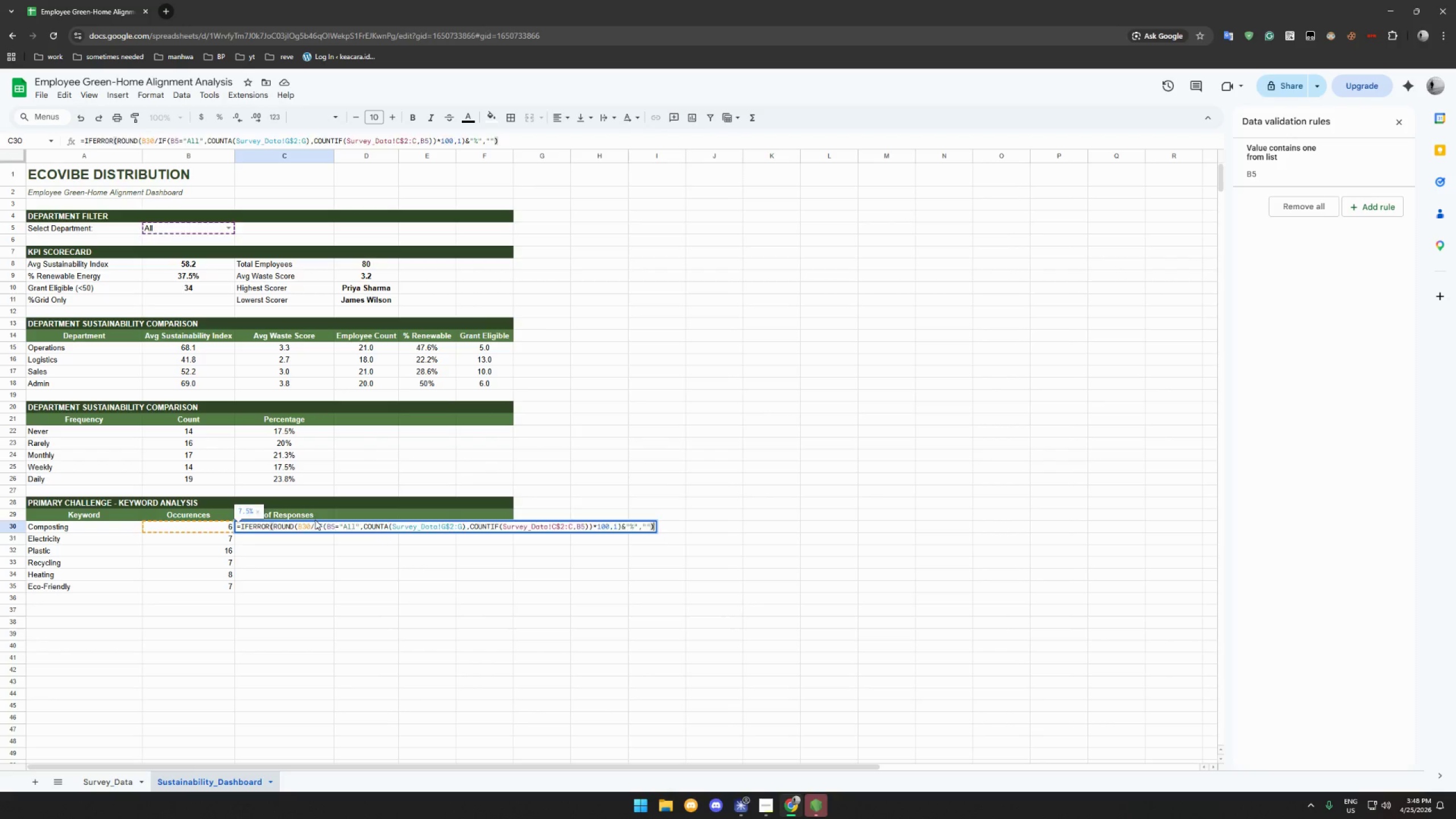 
key(Enter)
 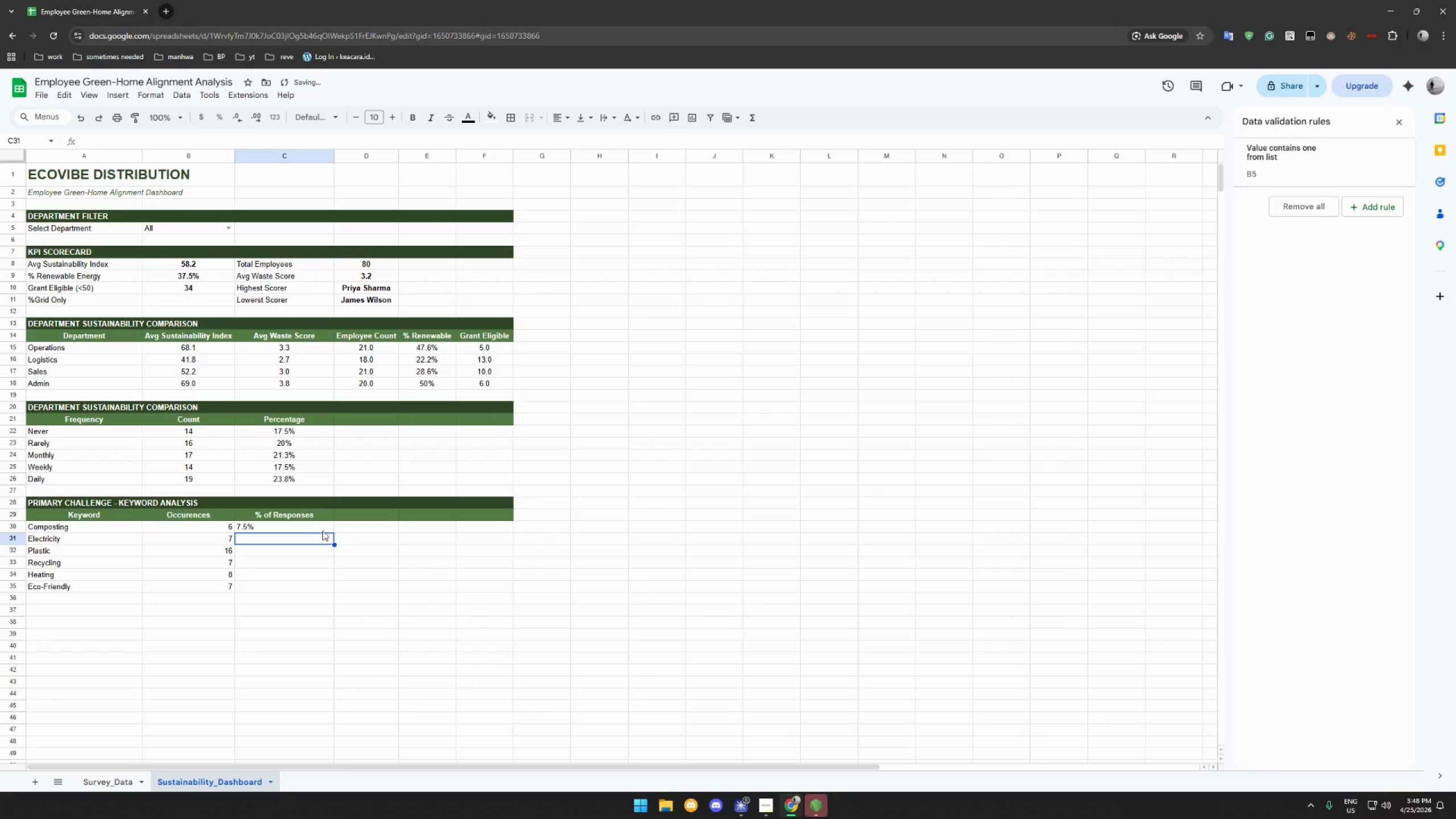 
left_click([322, 530])
 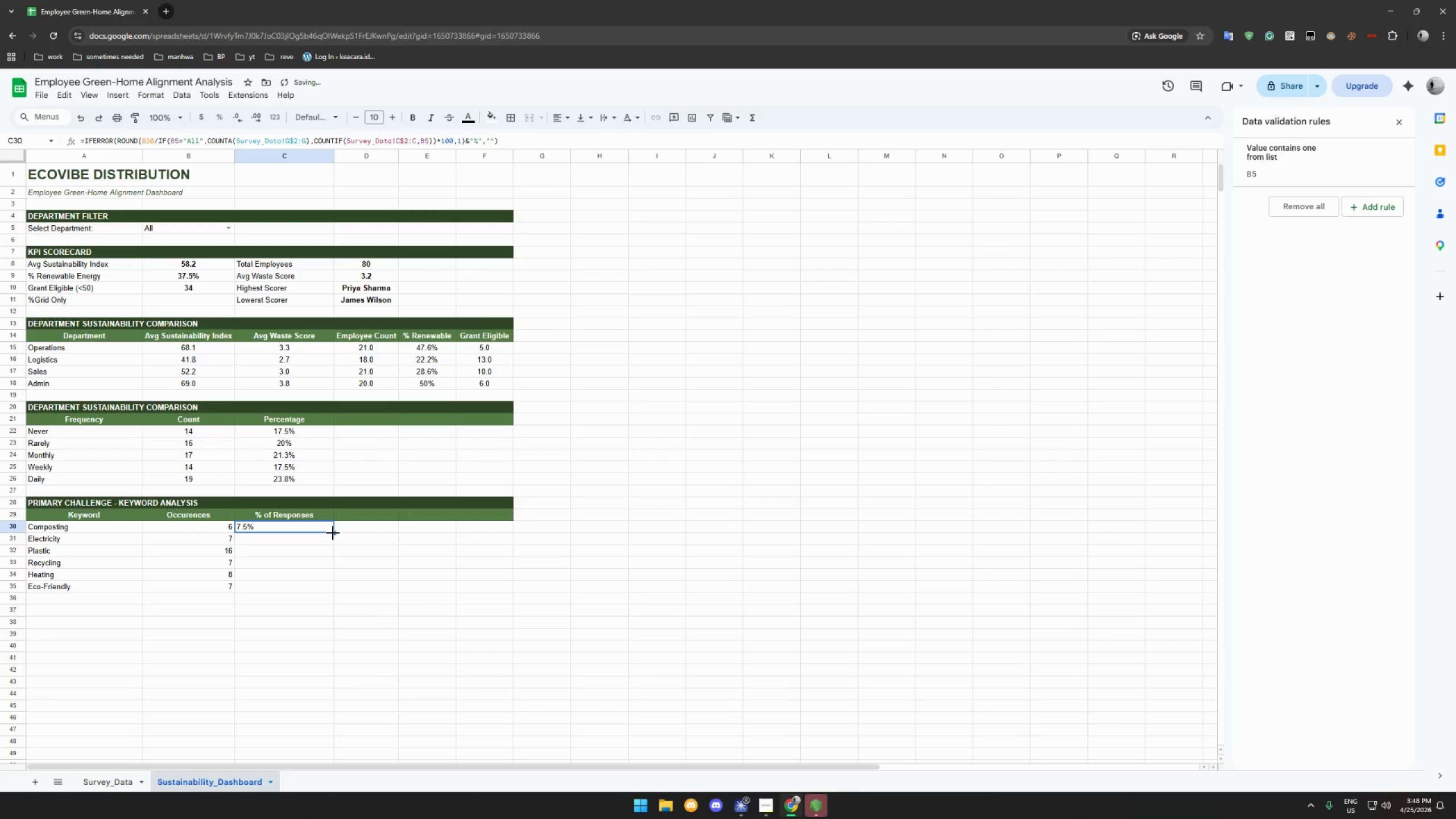 
left_click_drag(start_coordinate=[333, 533], to_coordinate=[325, 585])
 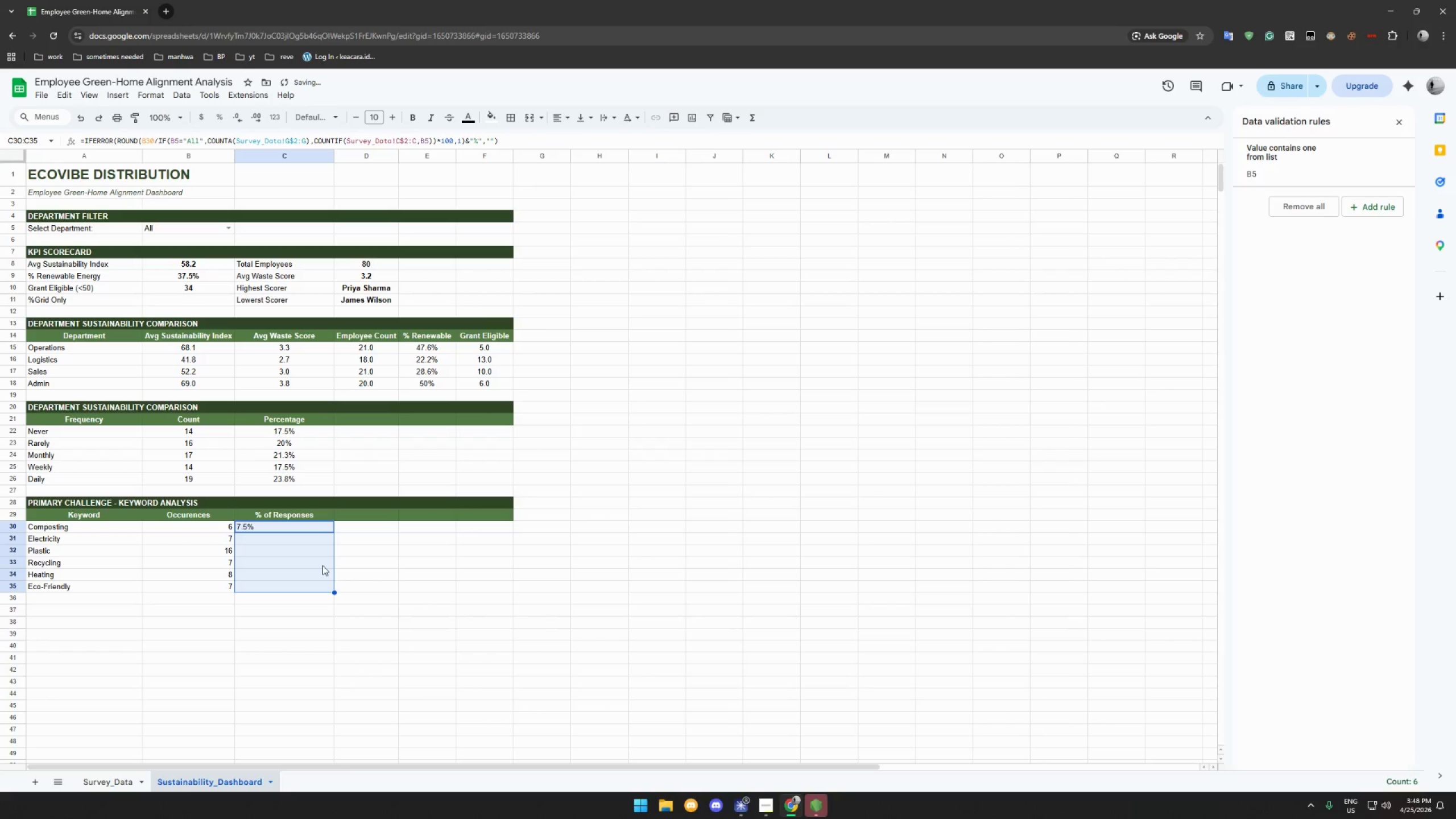 
left_click([319, 561])
 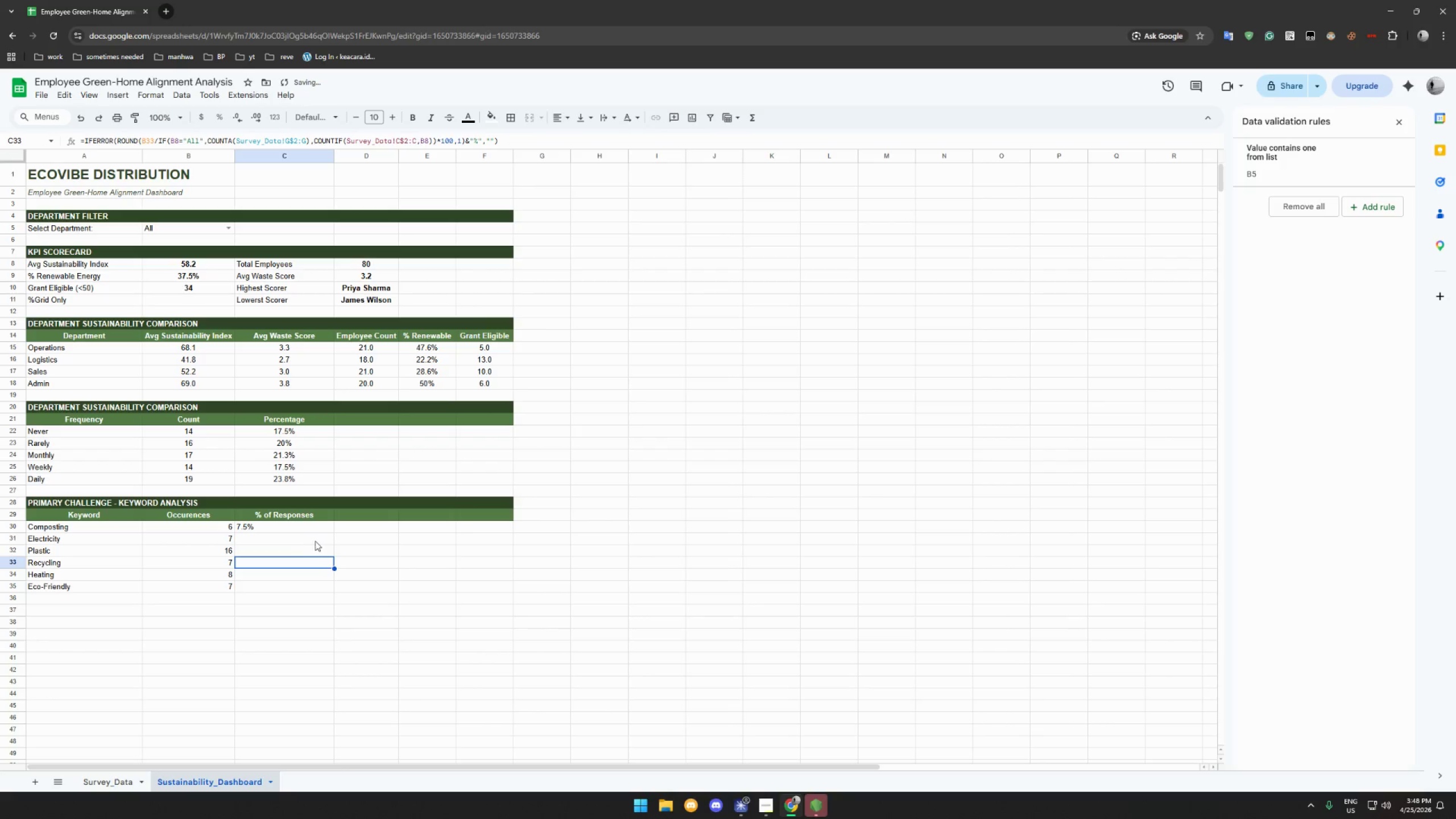 
left_click([315, 540])
 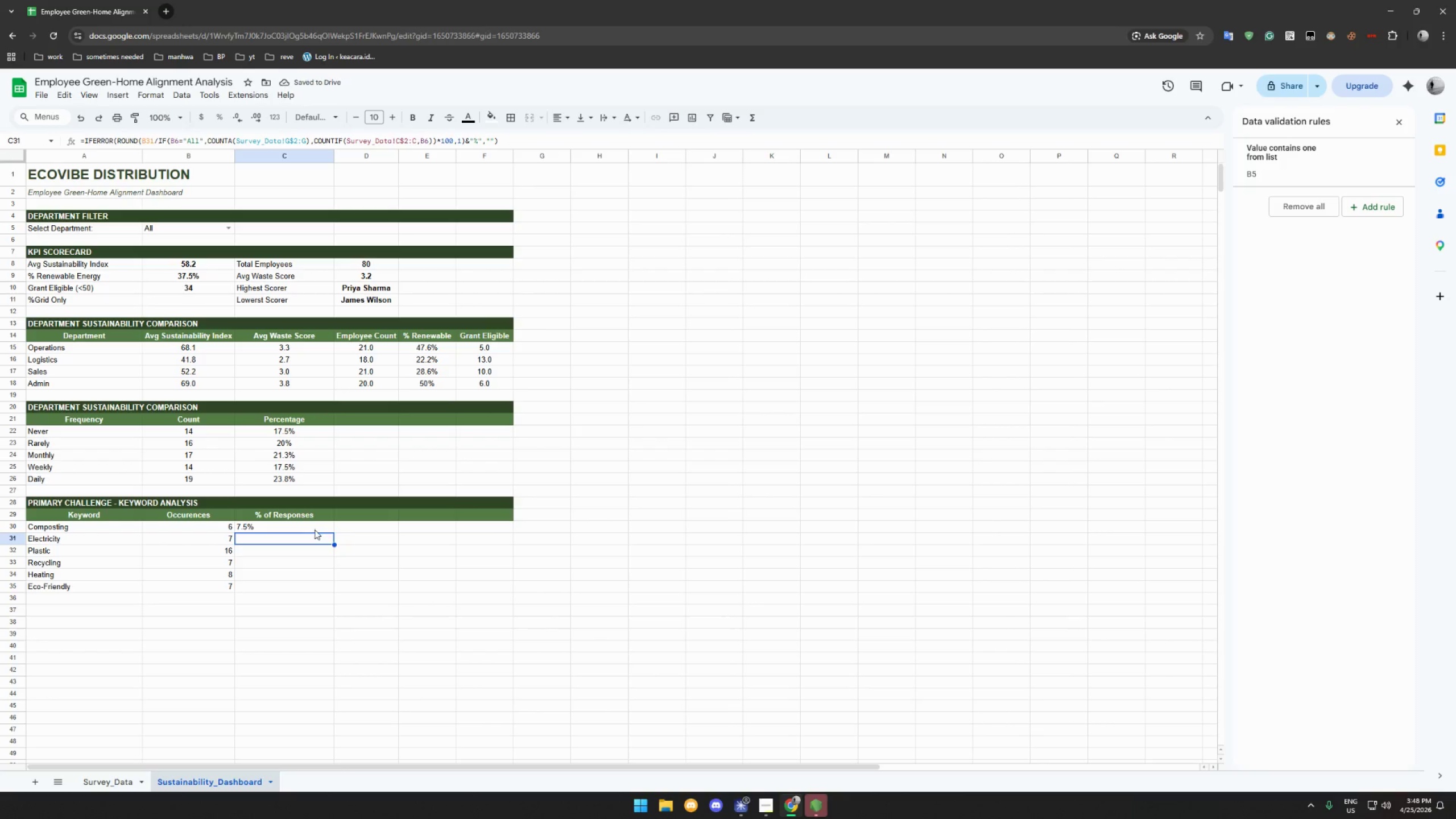 
left_click([315, 530])
 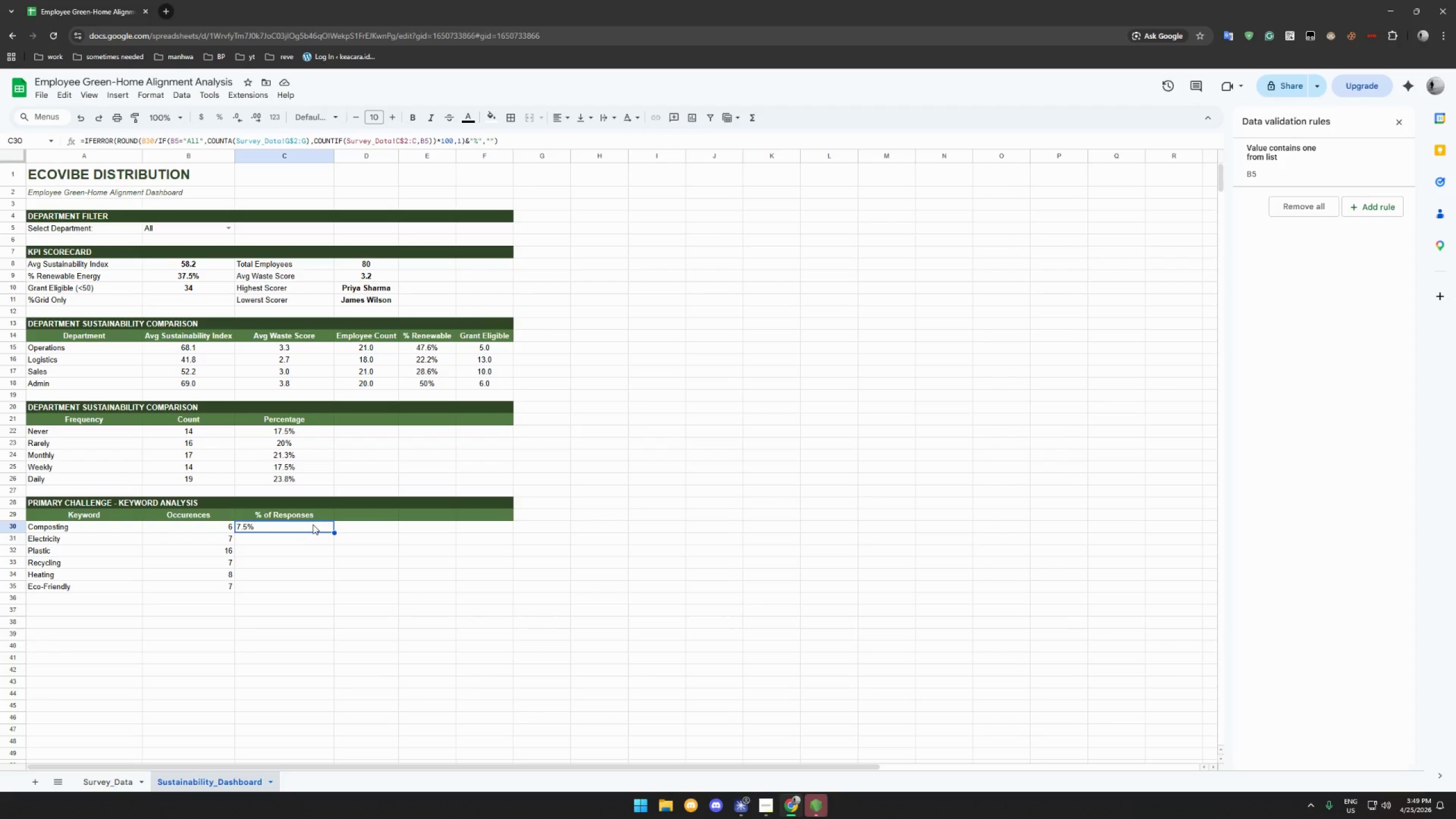 
wait(15.42)
 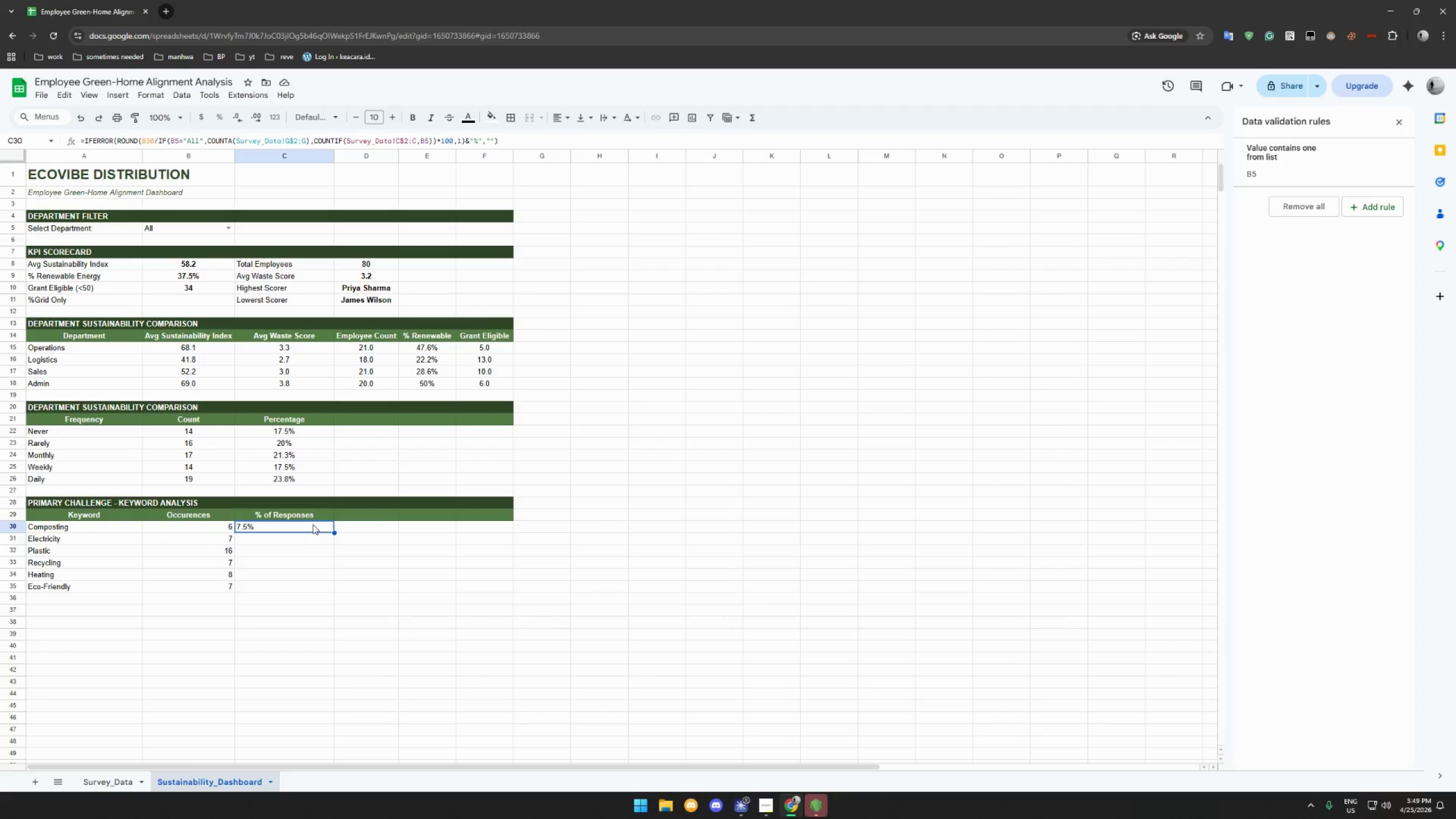 
left_click([280, 540])
 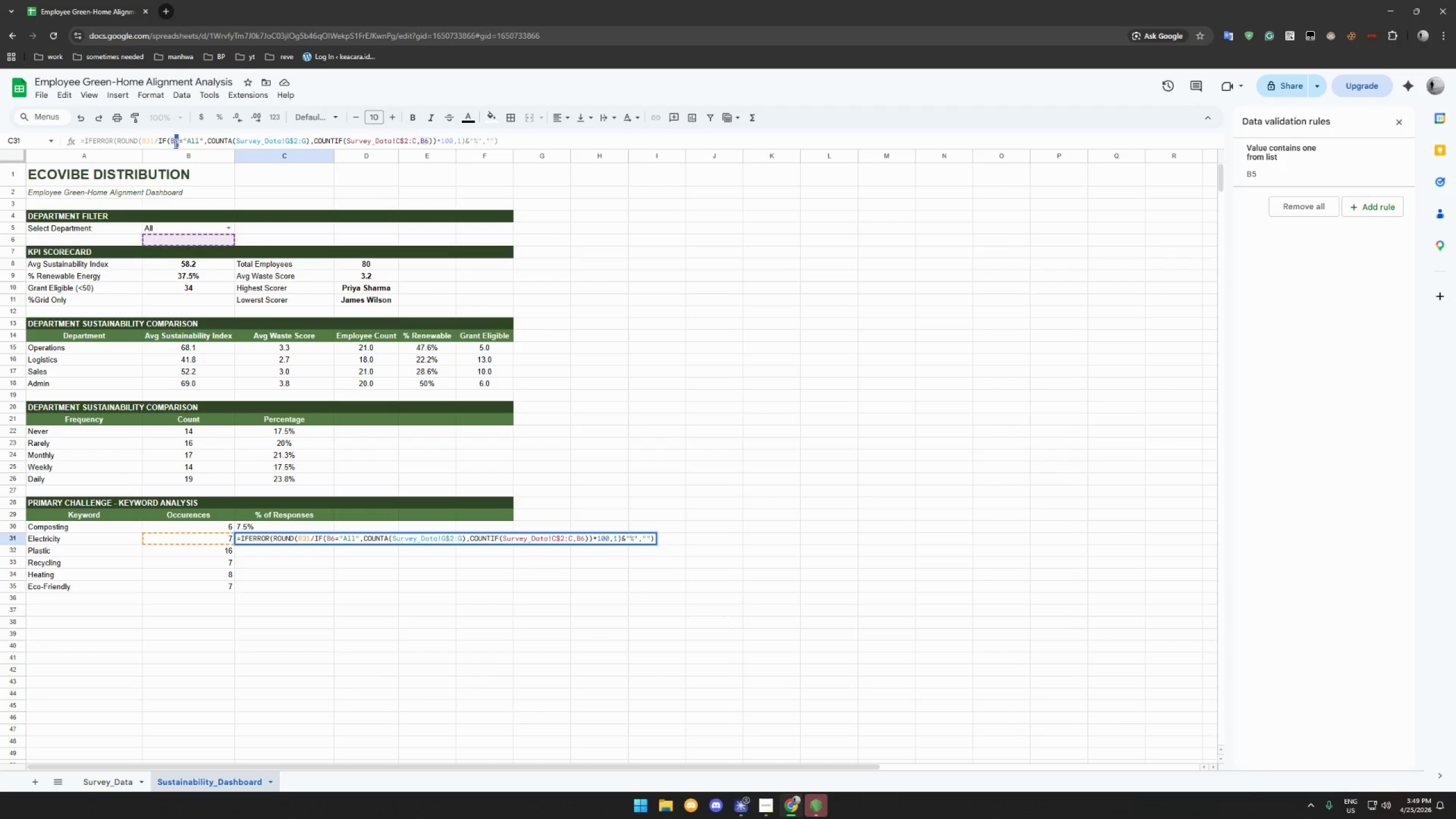 
key(5)
 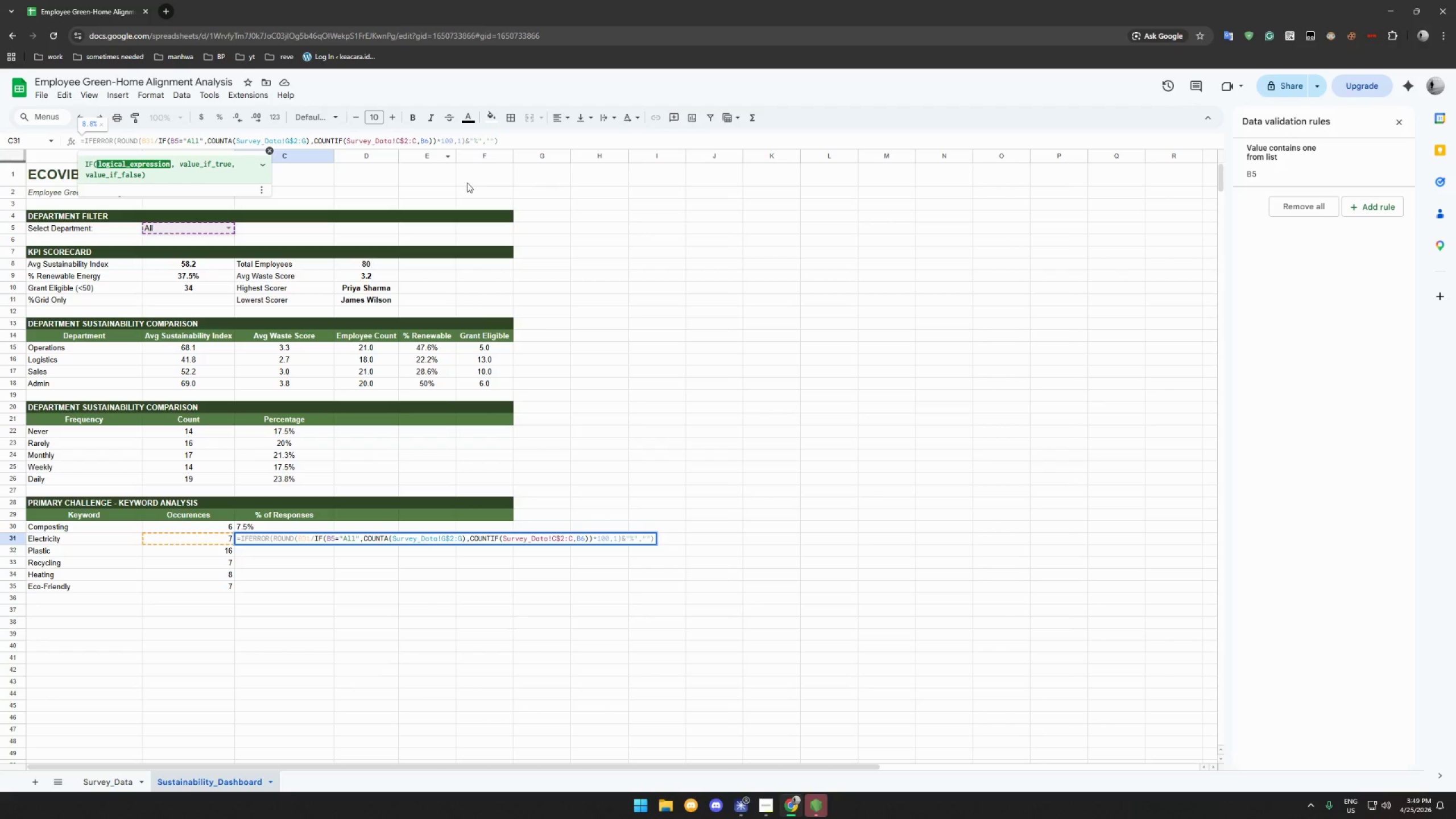 
left_click([646, 439])
 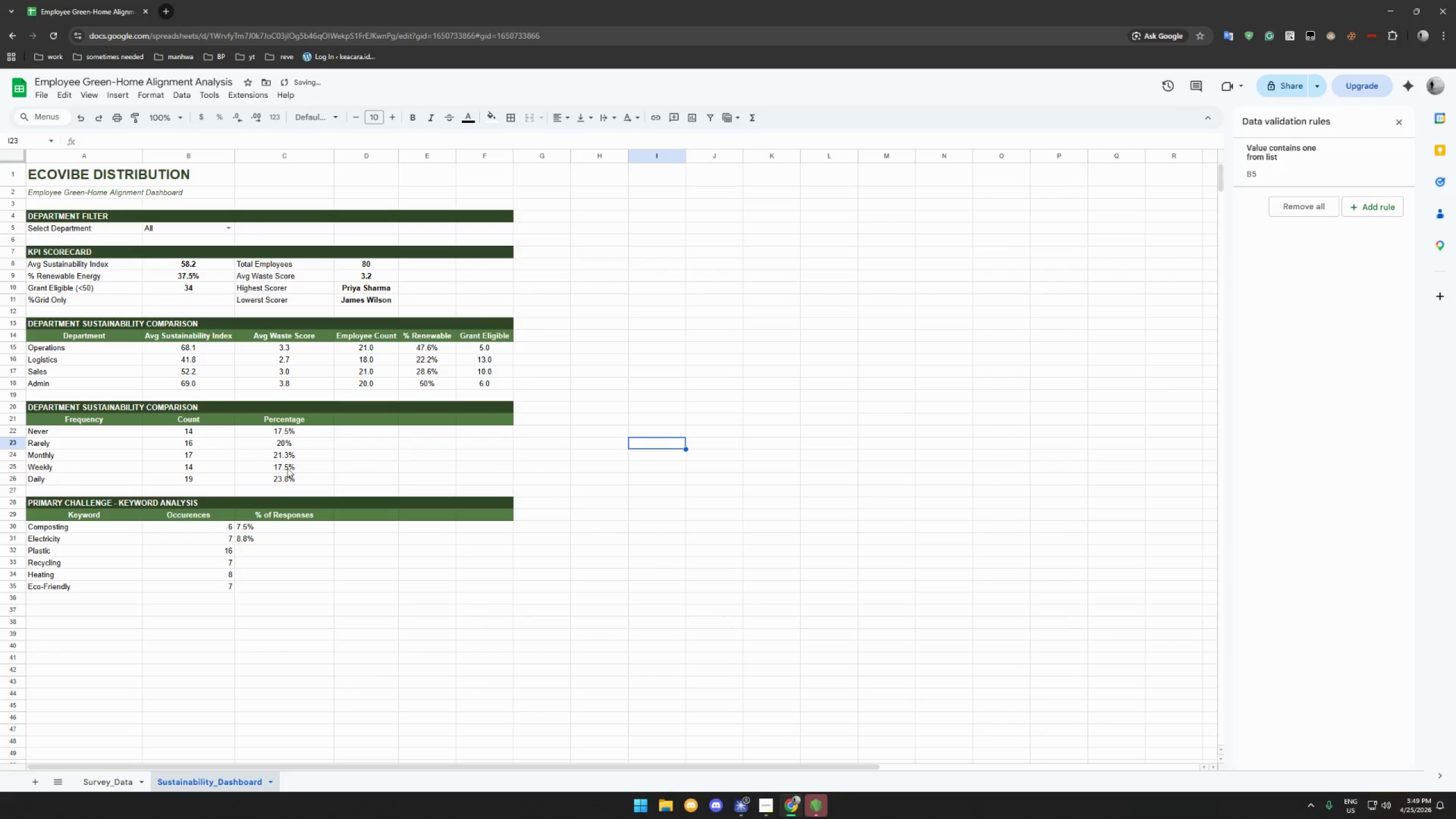 
left_click([280, 556])
 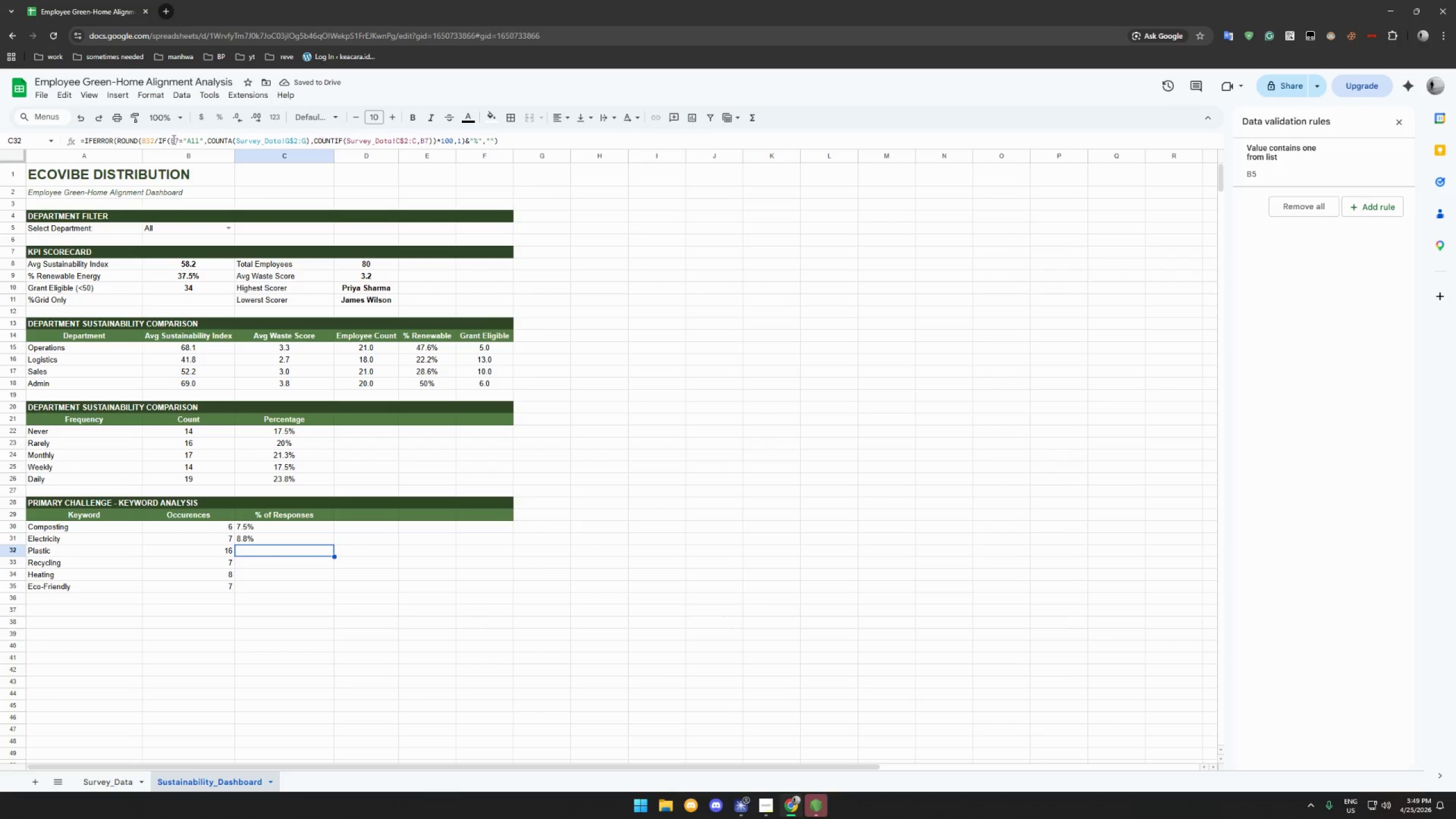 
mouse_move([192, 147])
 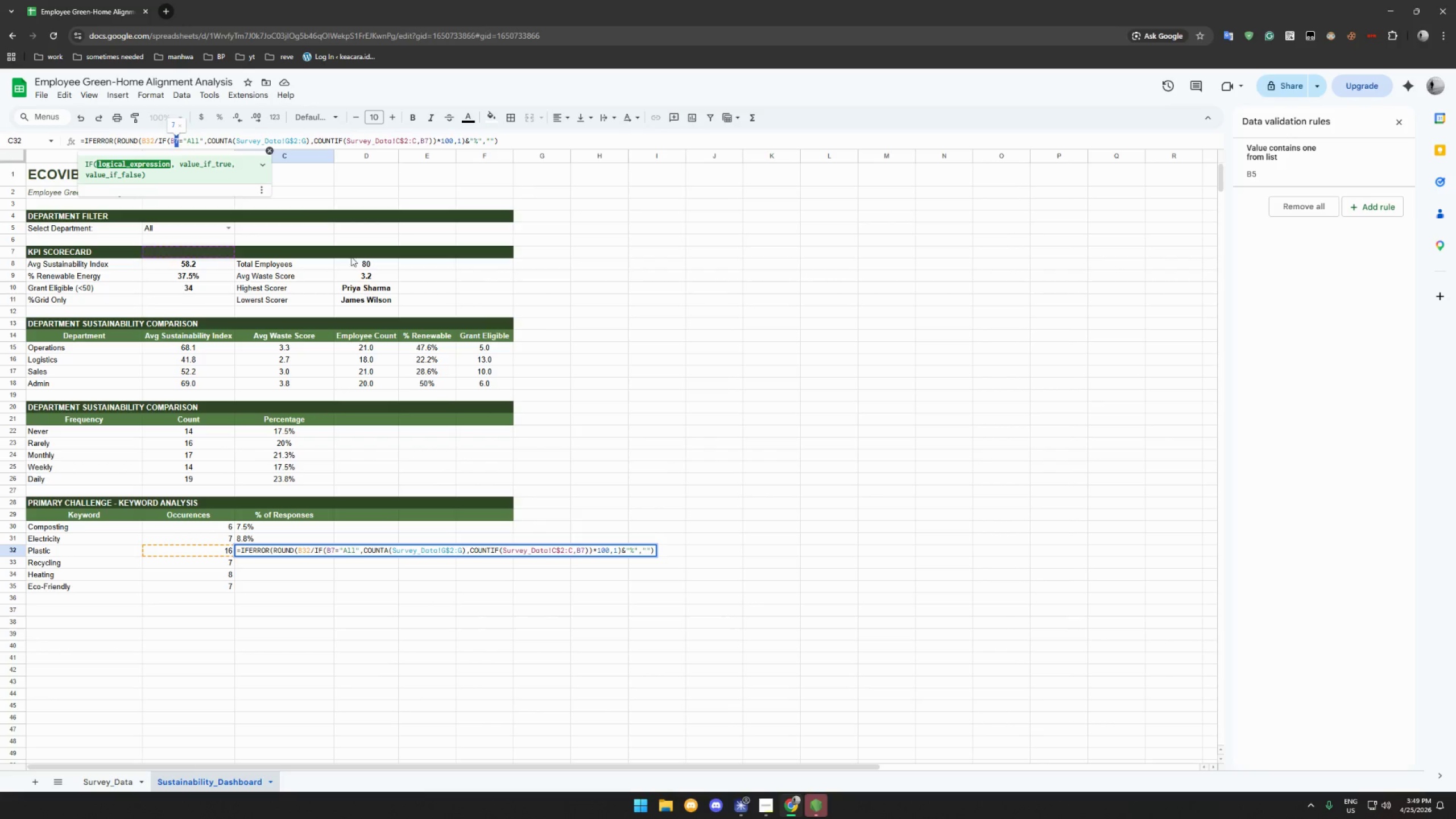 
key(5)
 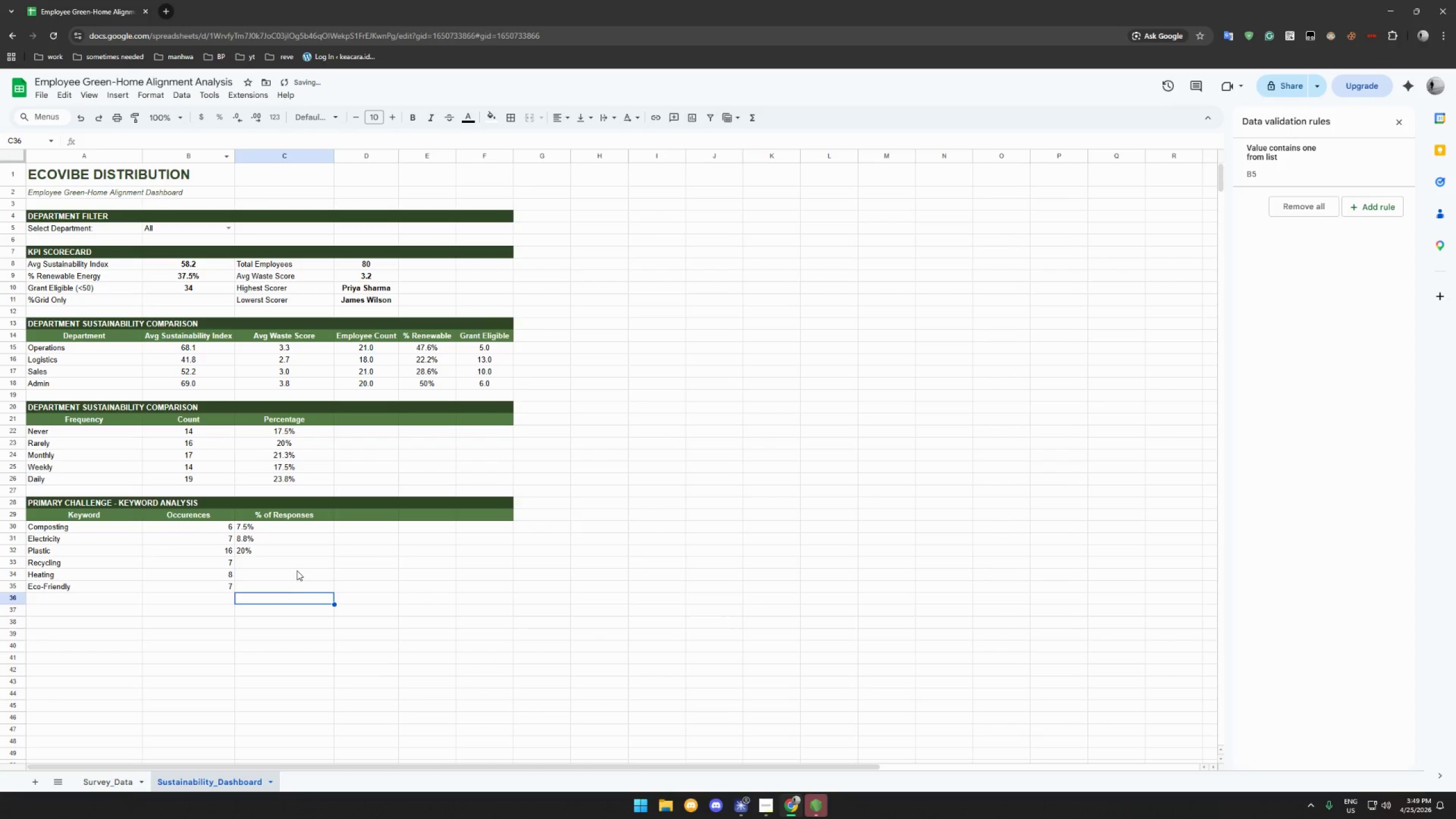 
double_click([292, 562])
 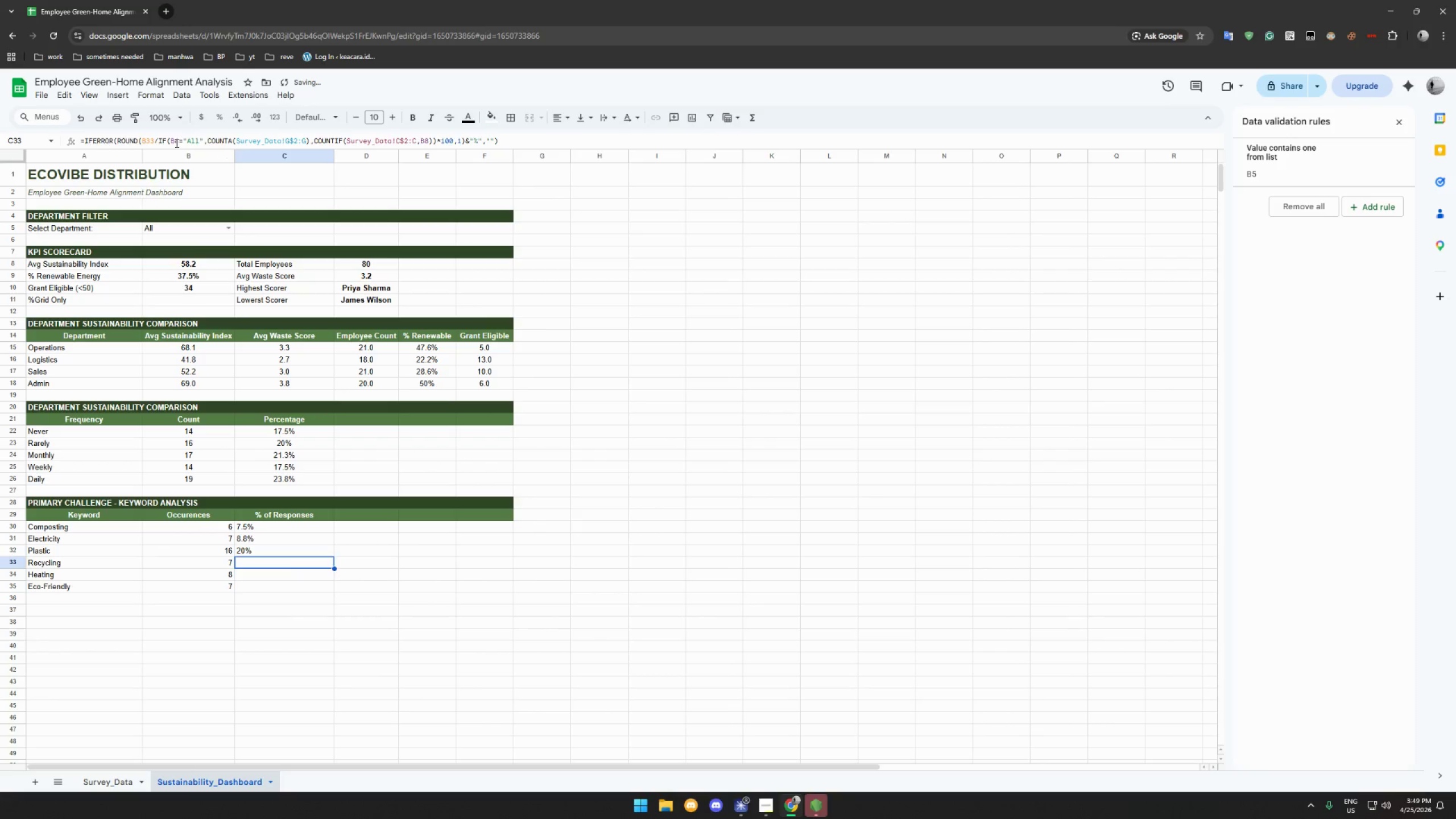 
key(5)
 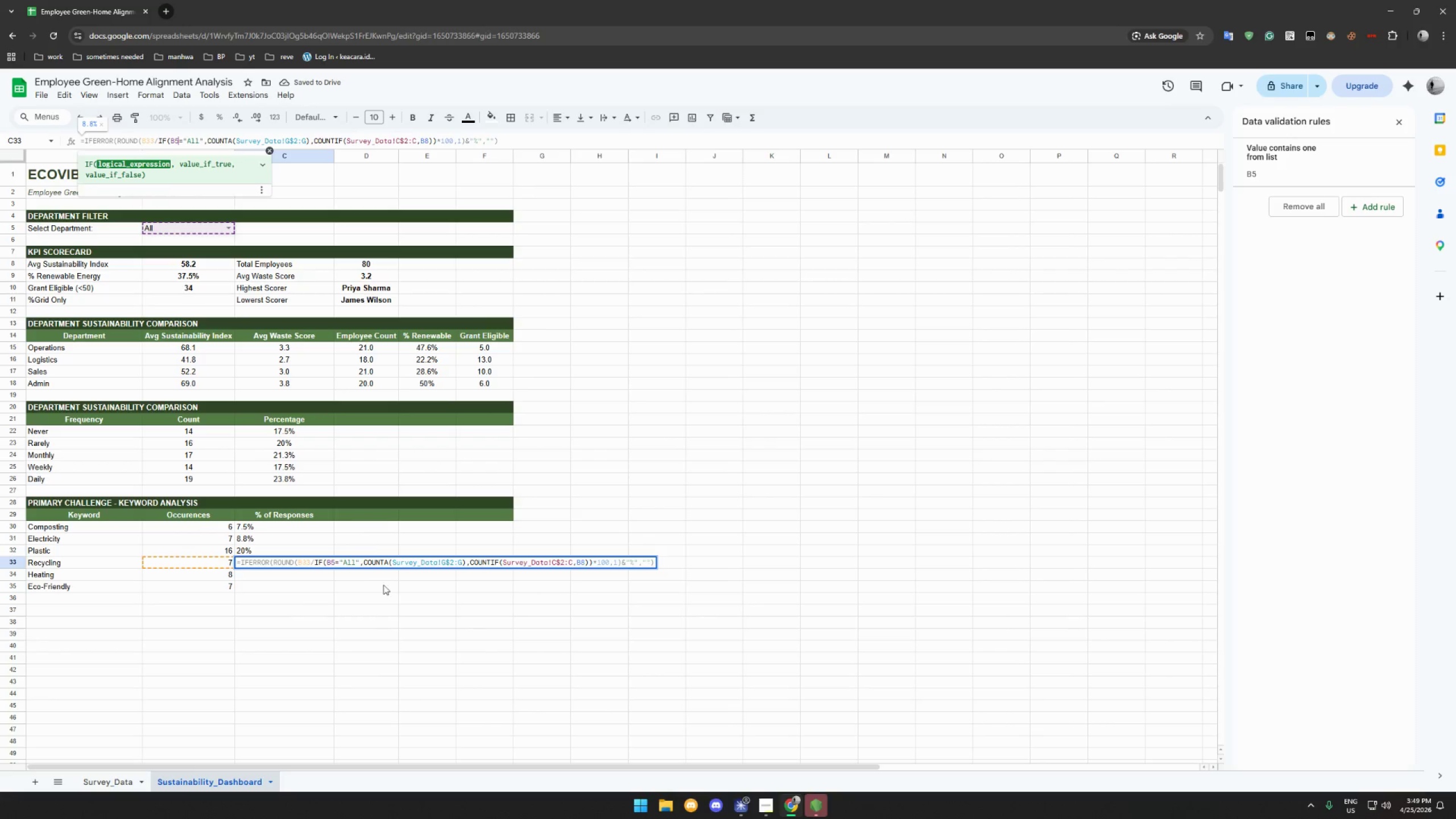 
left_click([390, 593])
 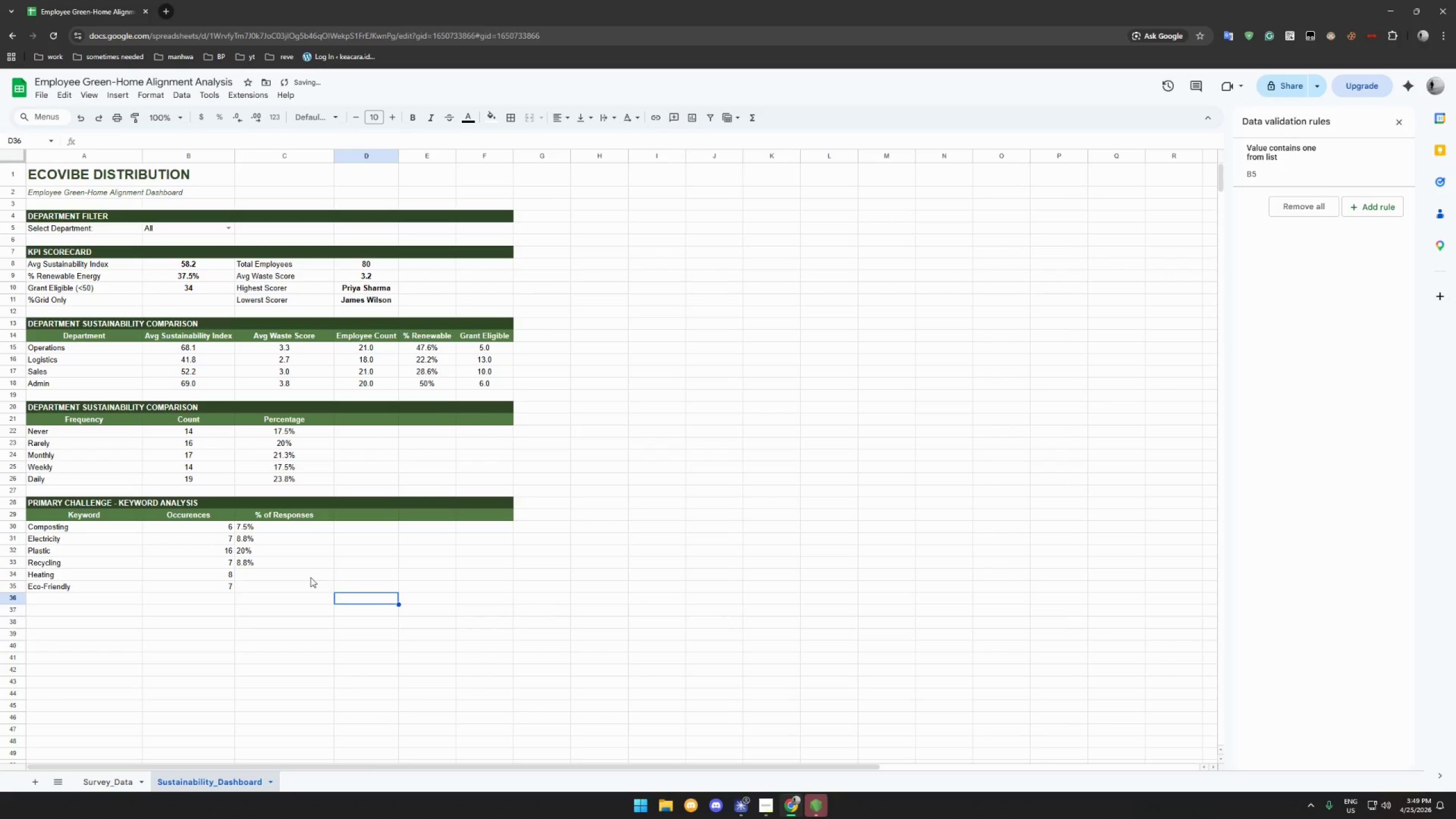 
left_click([307, 573])
 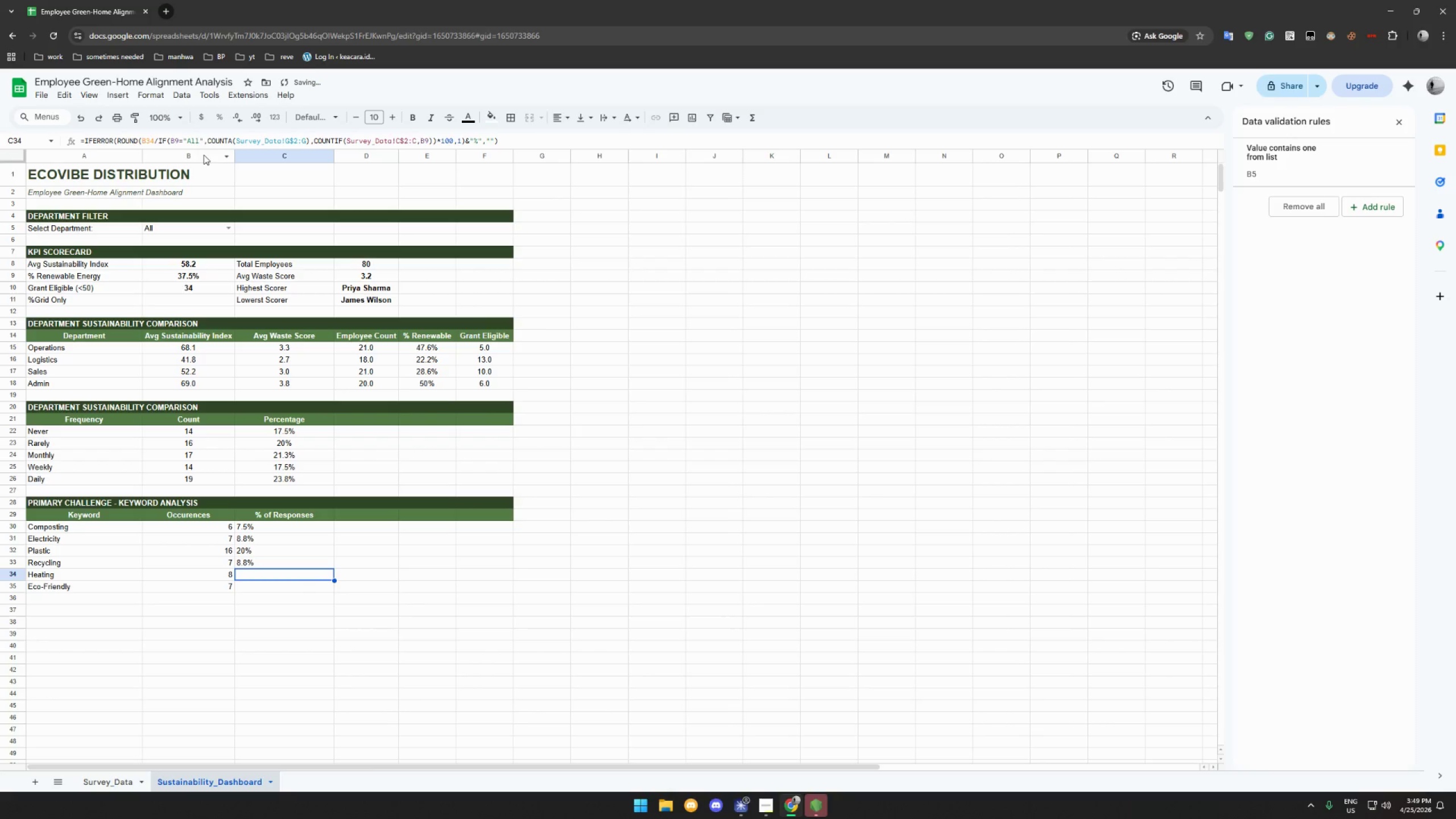 
mouse_move([192, 148])
 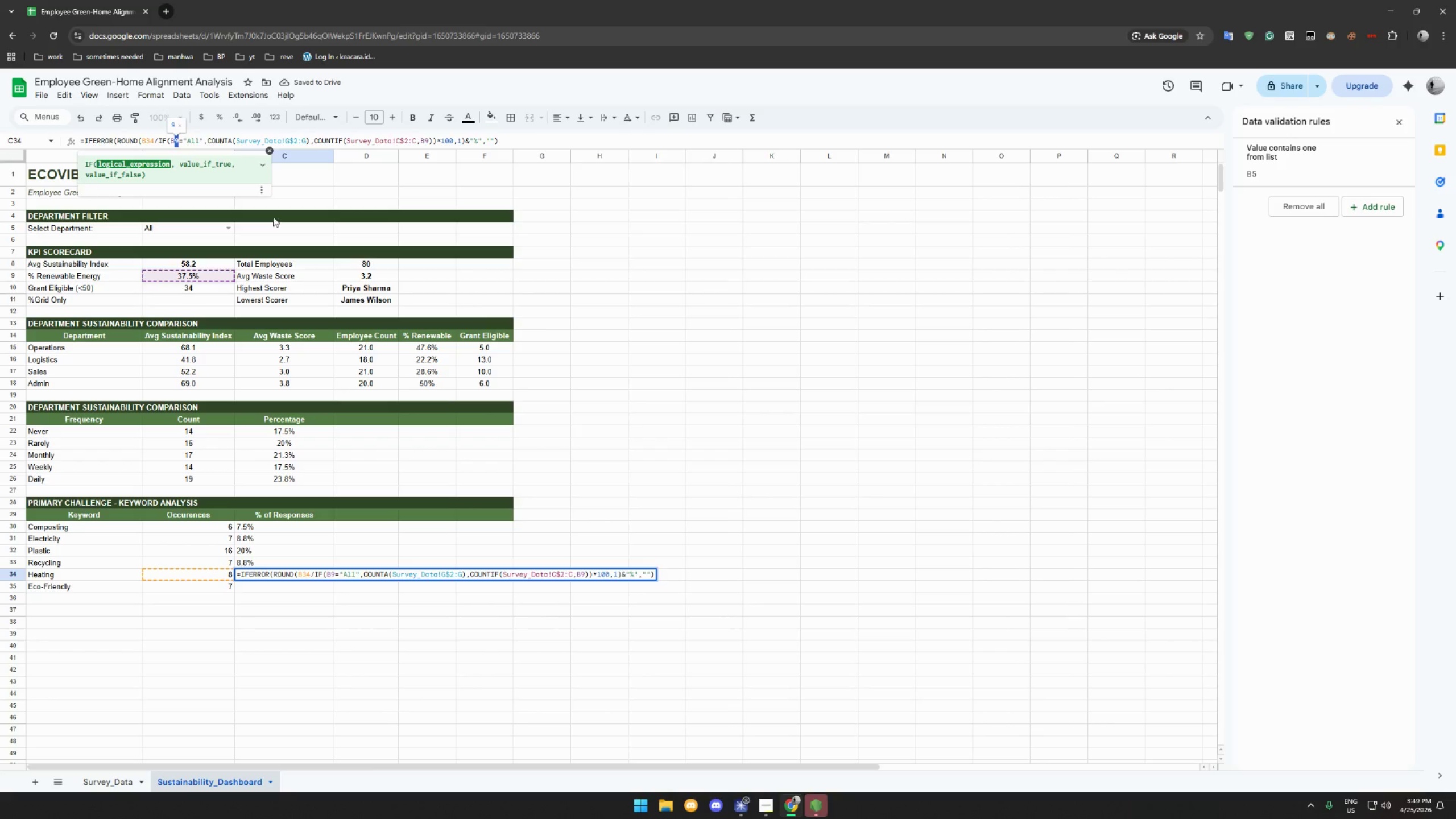 
key(5)
 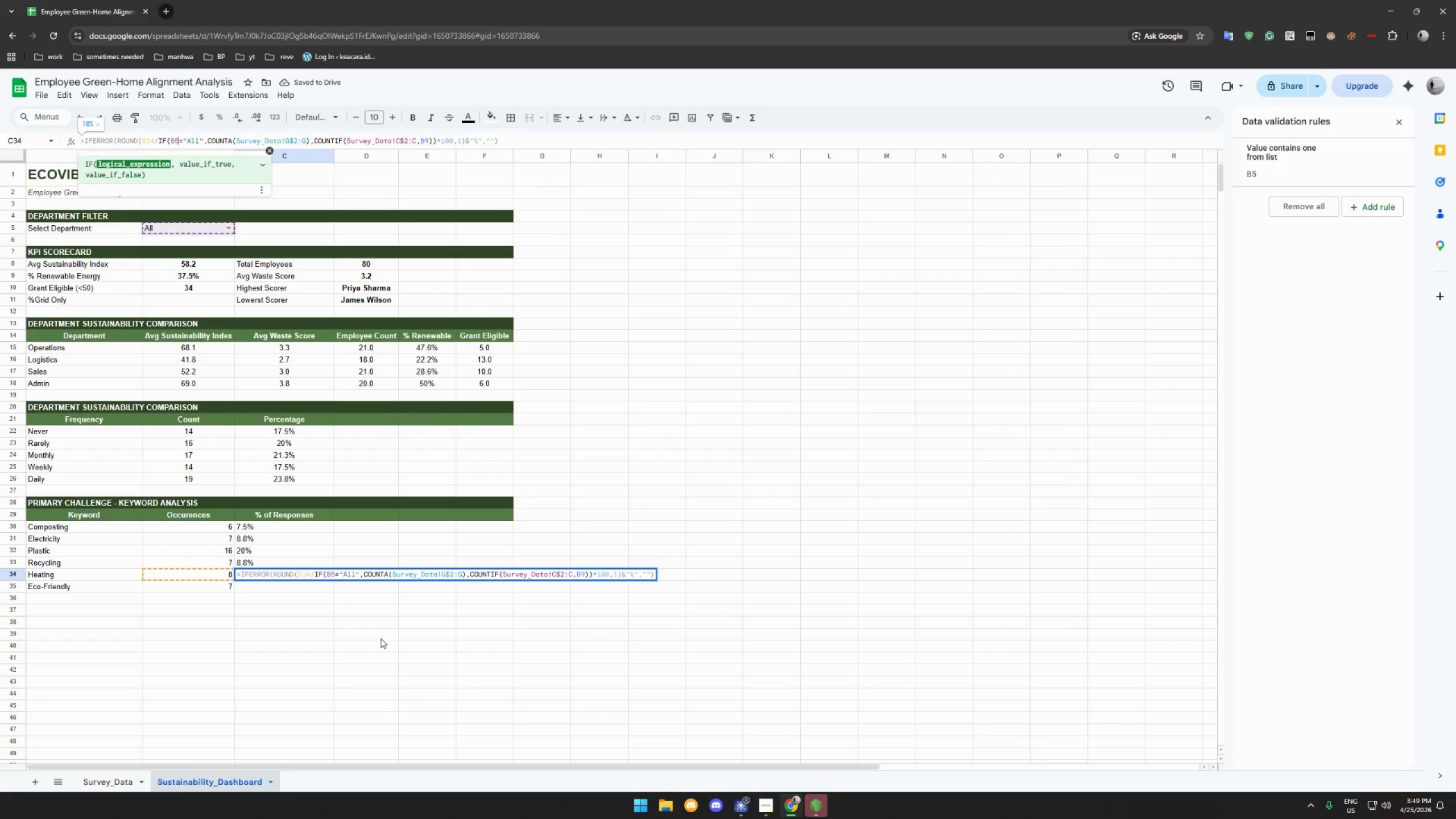 
left_click([384, 647])
 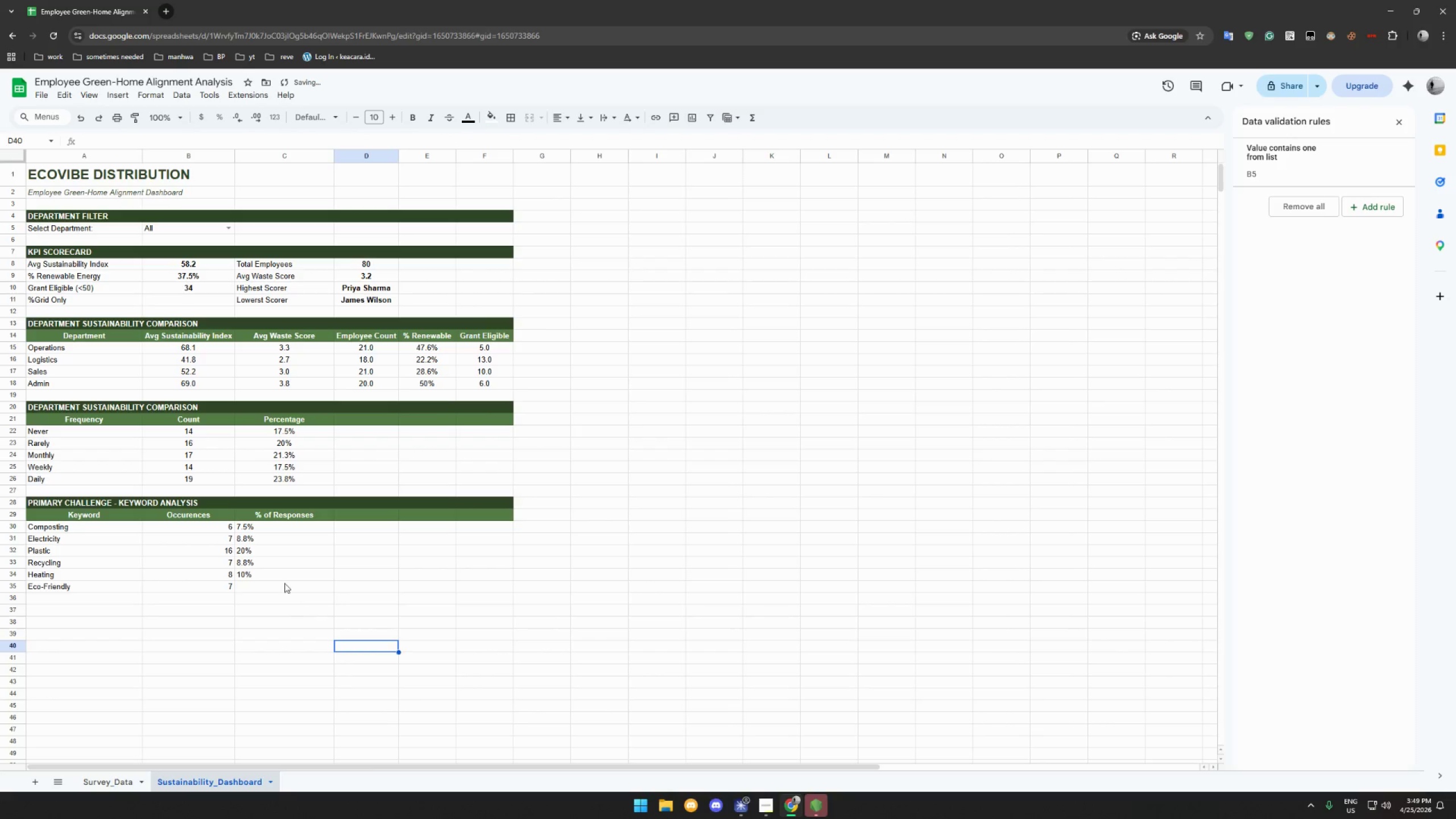 
left_click([284, 583])
 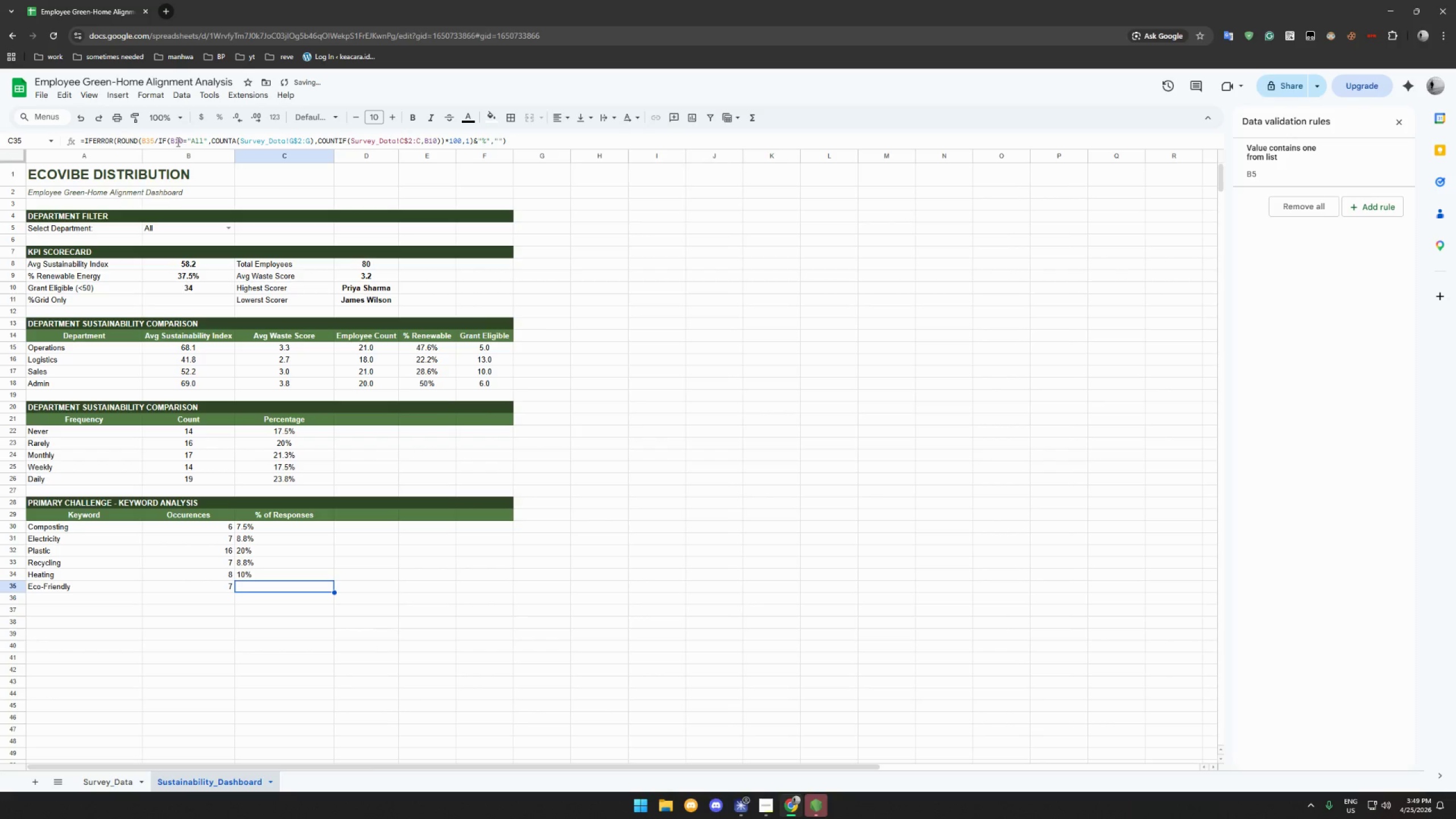 
left_click_drag(start_coordinate=[175, 140], to_coordinate=[181, 142])
 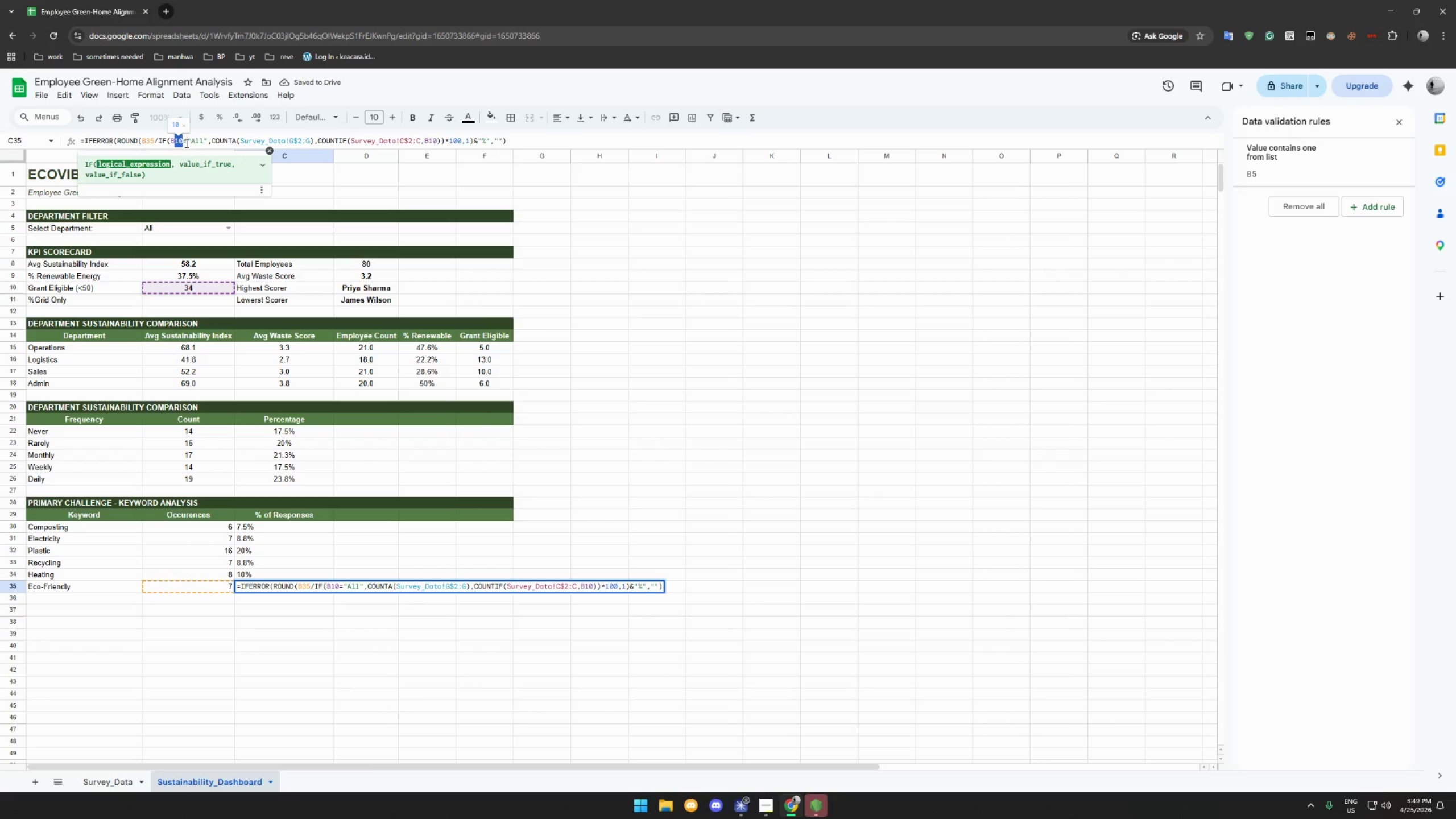 
key(5)
 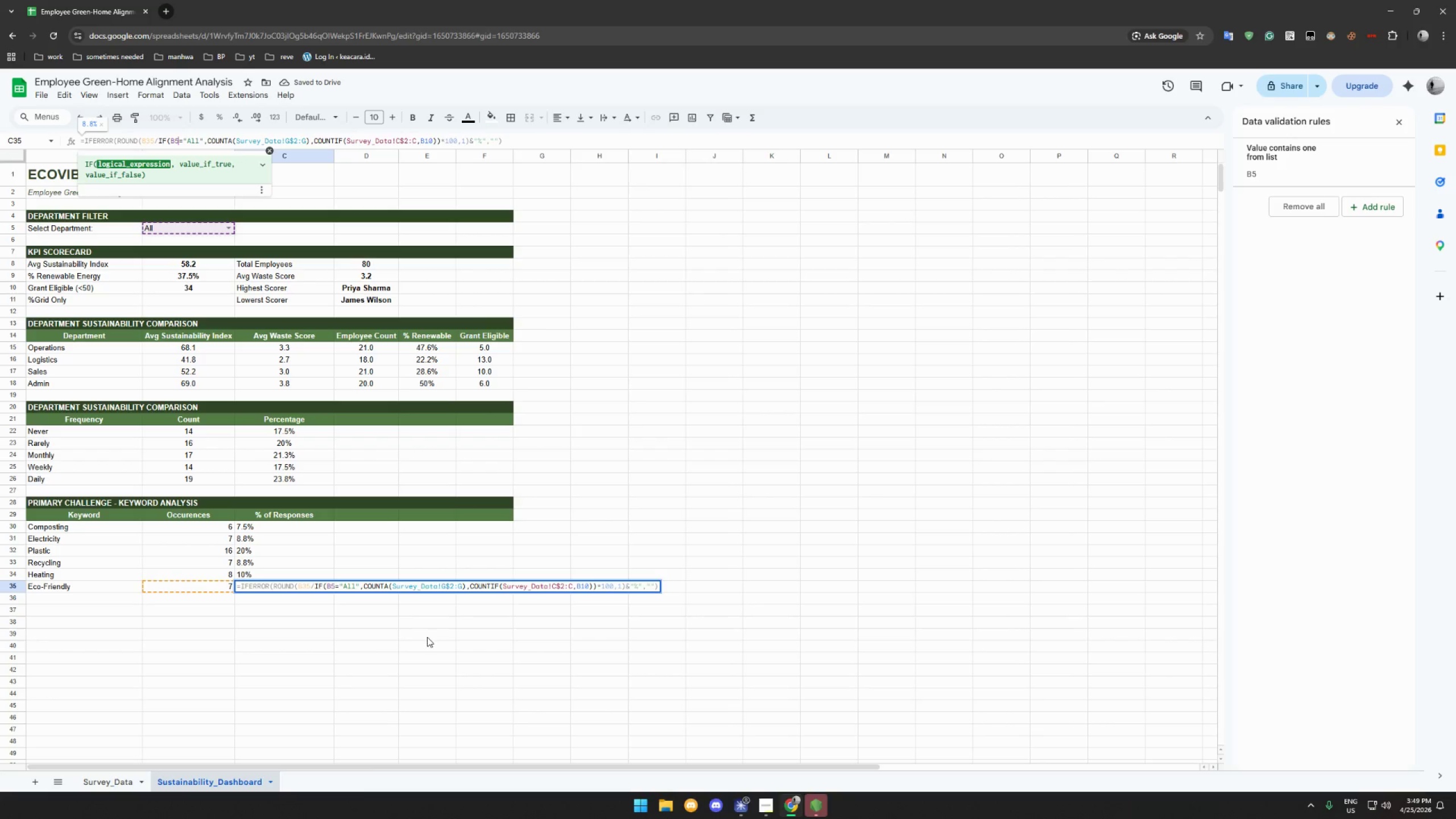 
left_click([427, 637])
 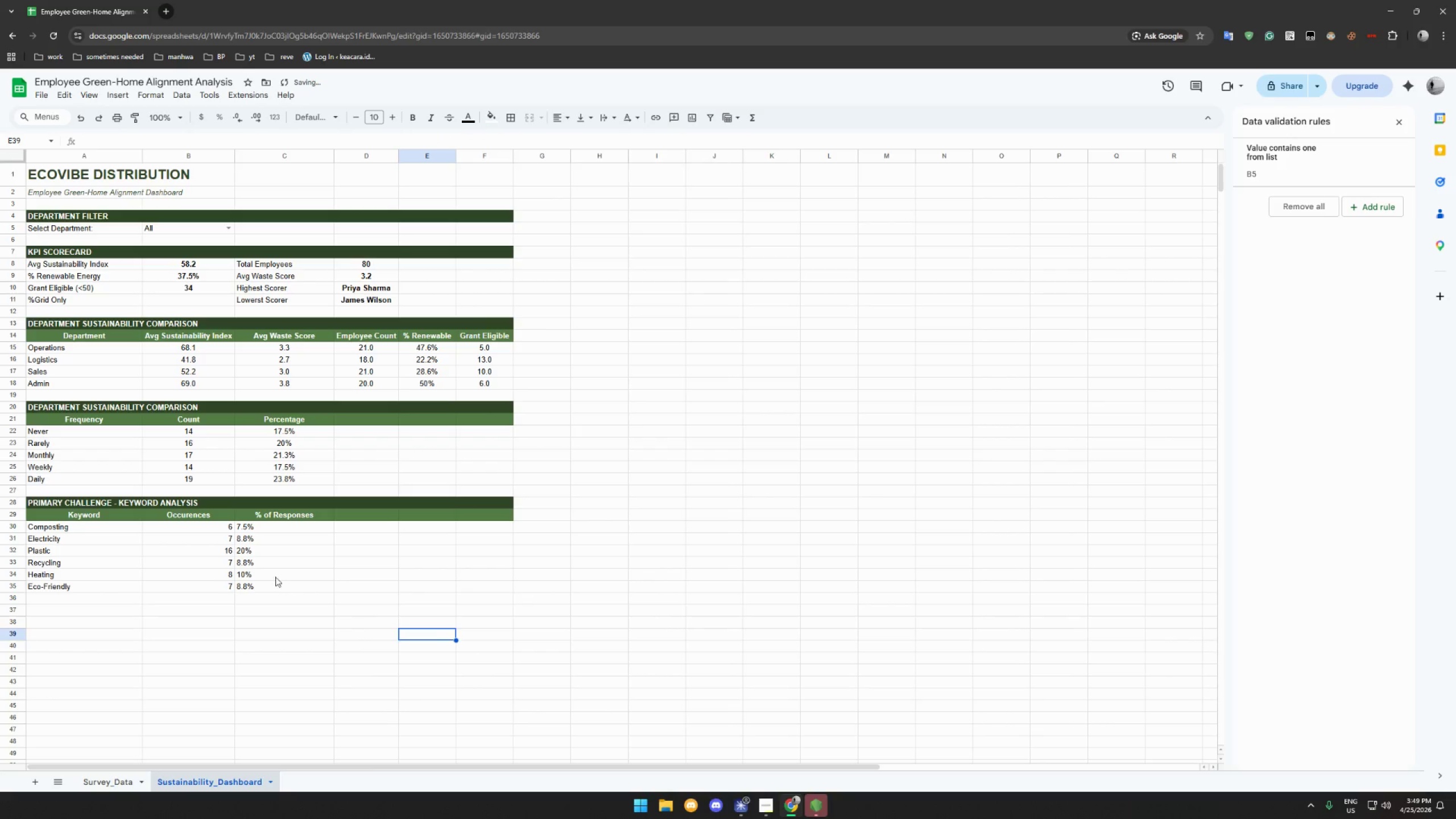 
left_click([274, 589])
 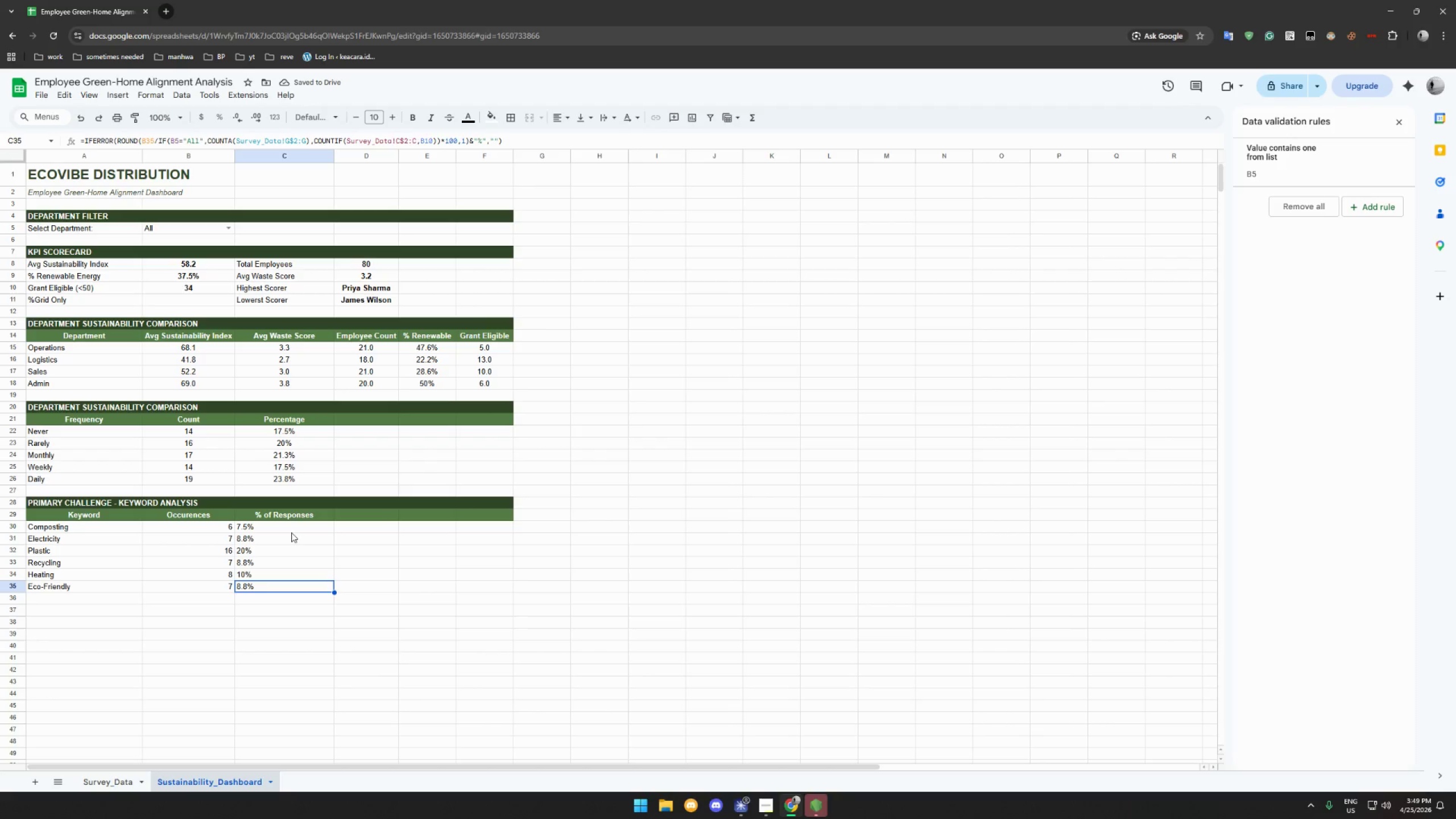 
left_click([286, 530])
 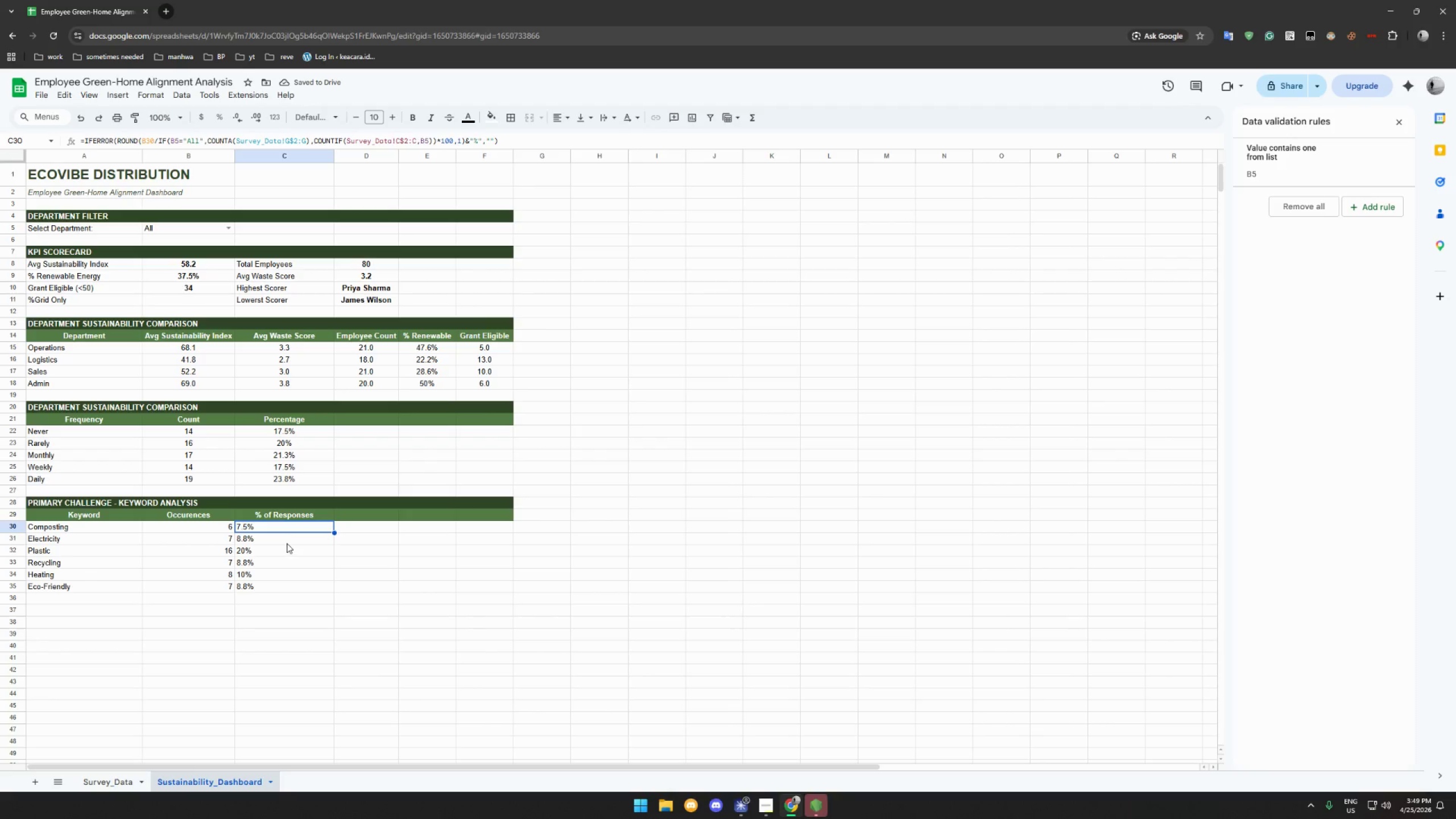 
left_click([287, 543])
 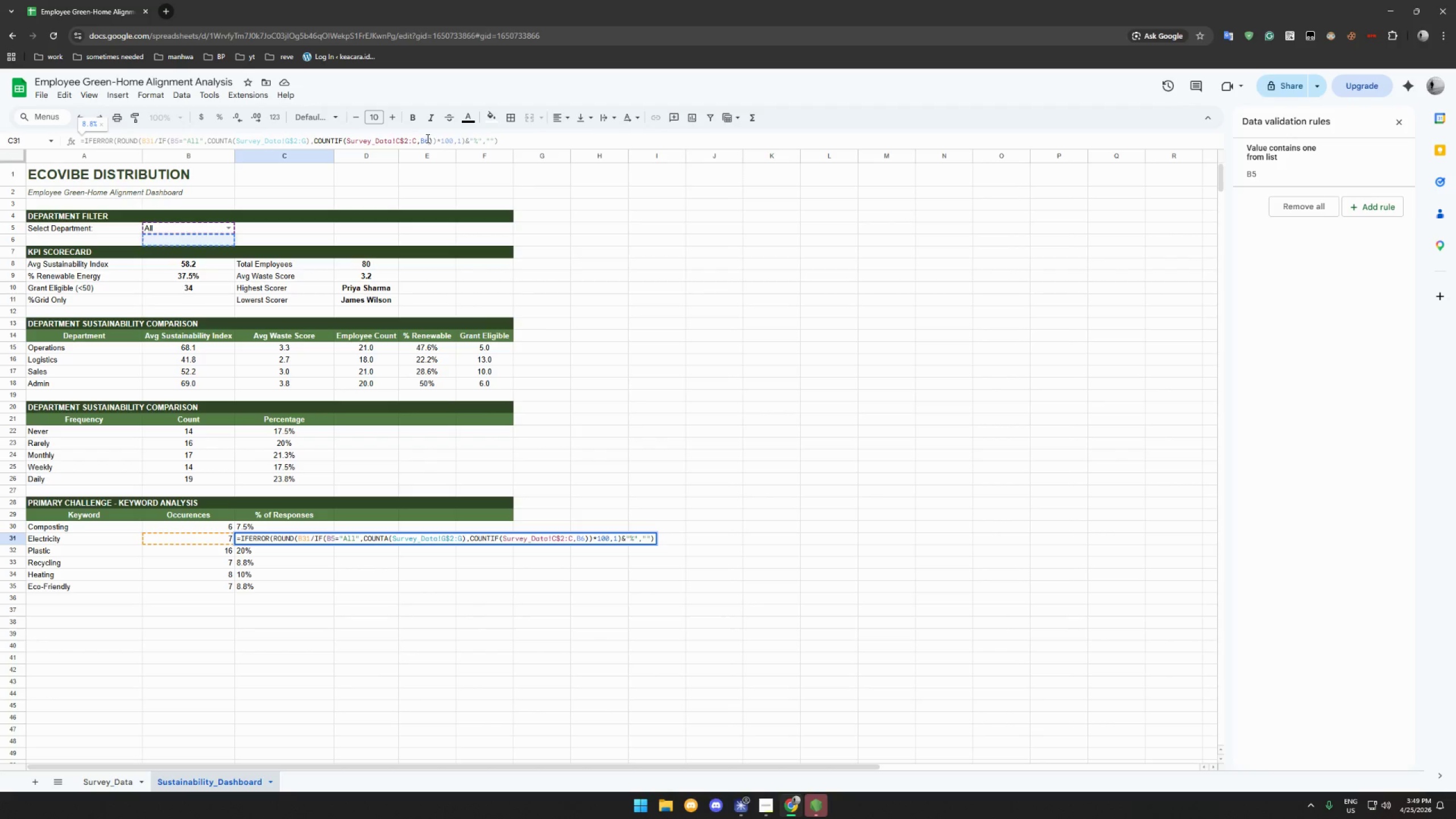 
key(5)
 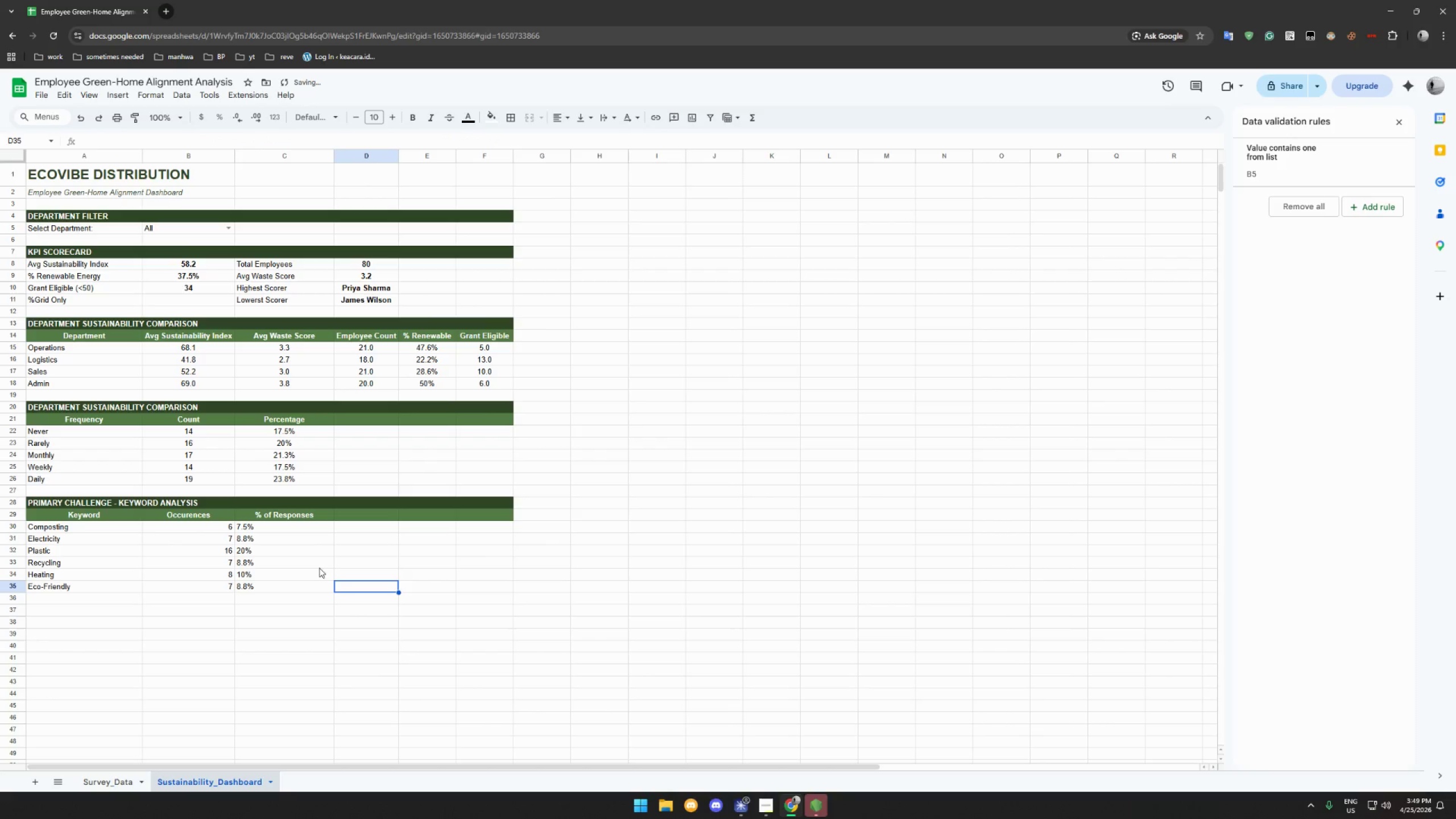 
left_click([307, 552])
 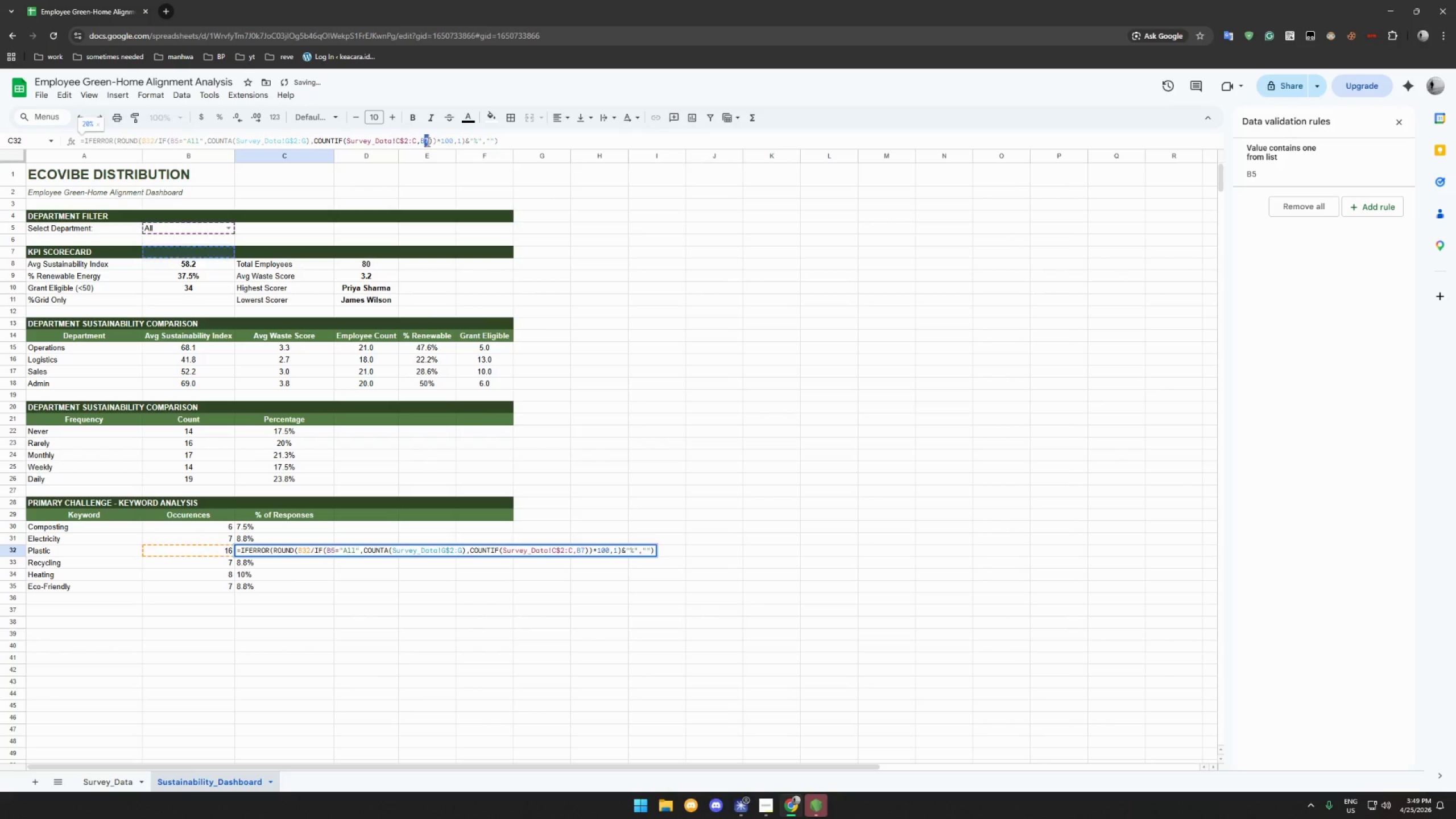 
key(5)
 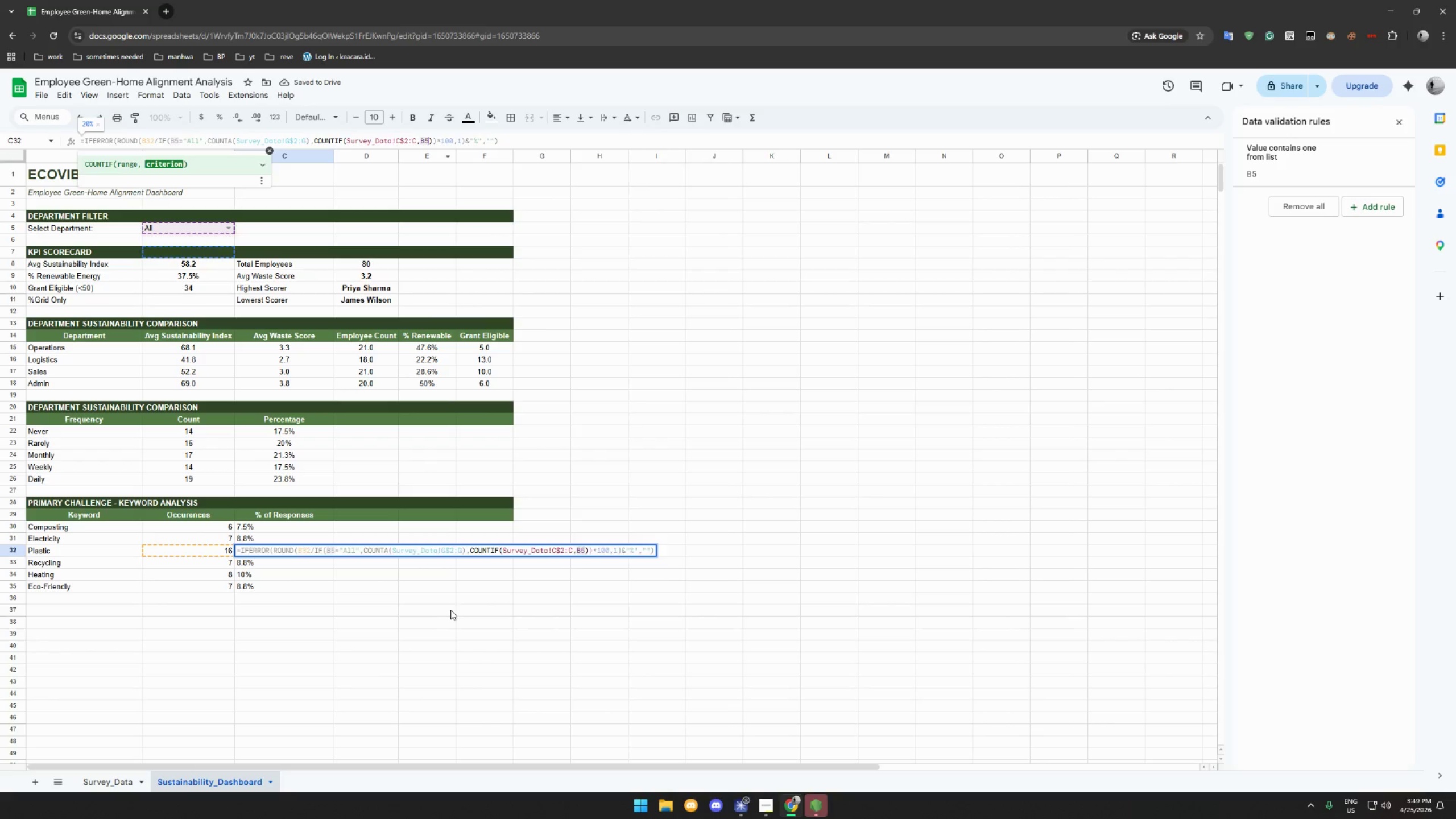 
left_click([452, 613])
 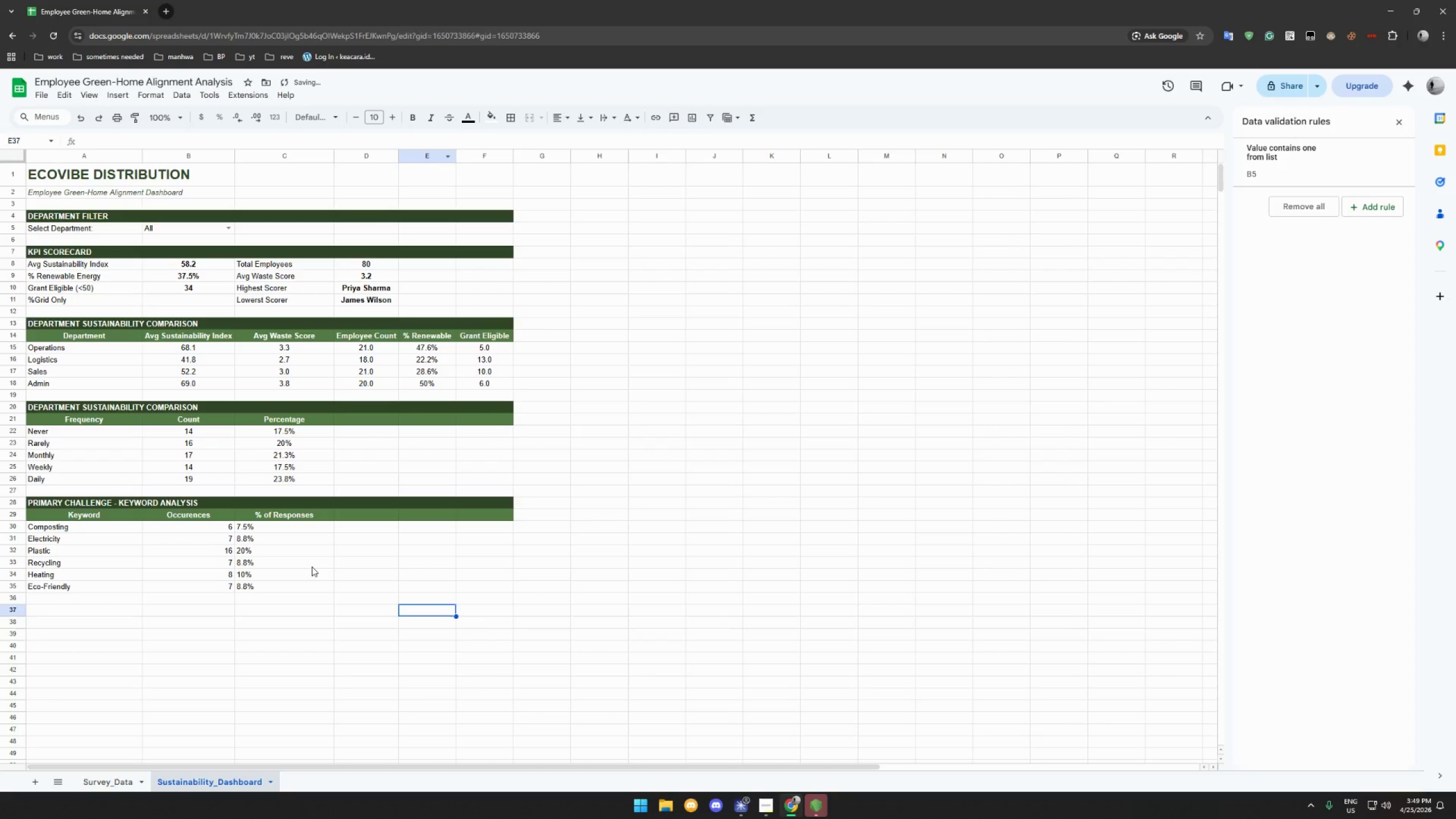 
left_click([312, 566])
 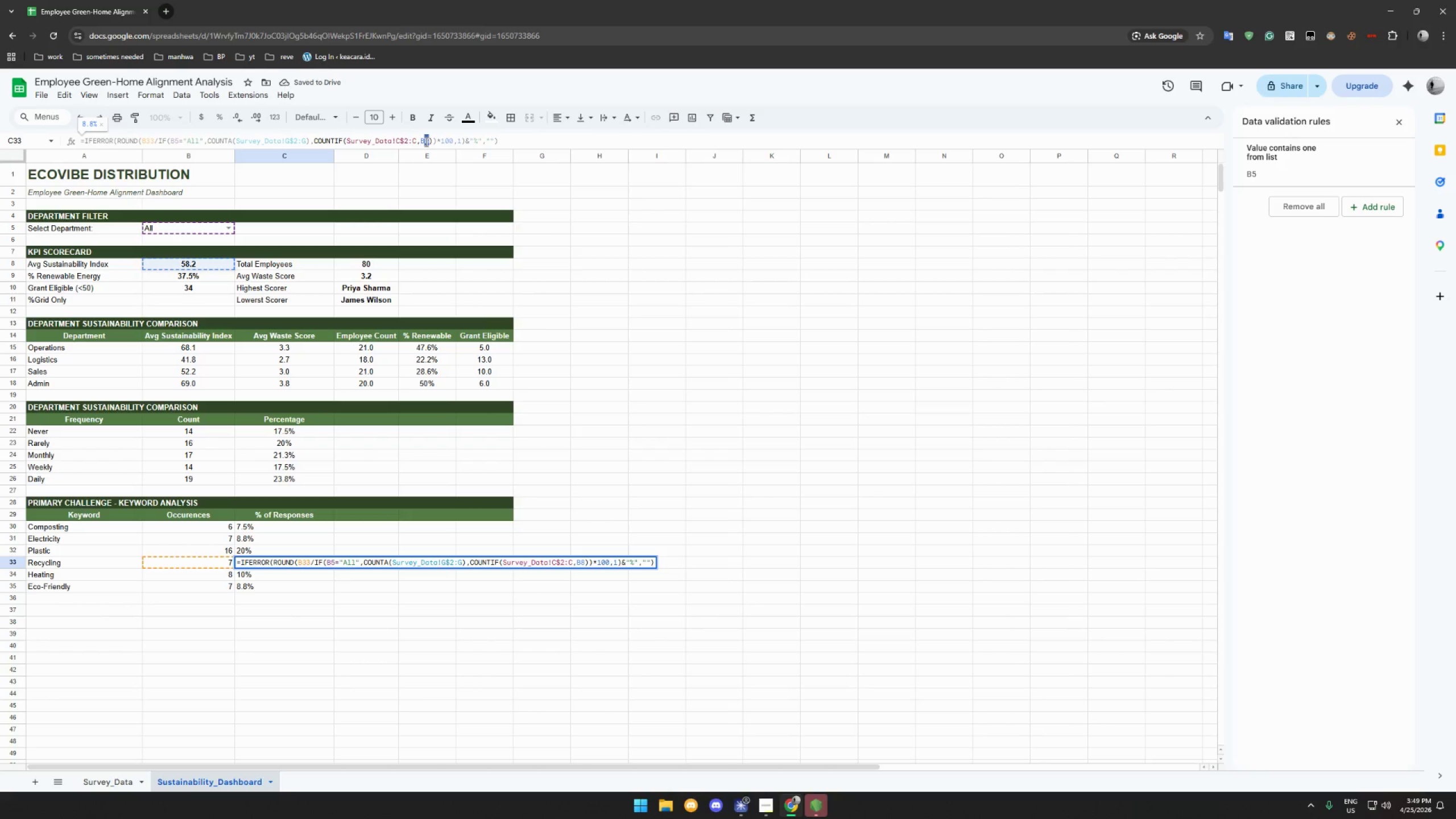 
key(5)
 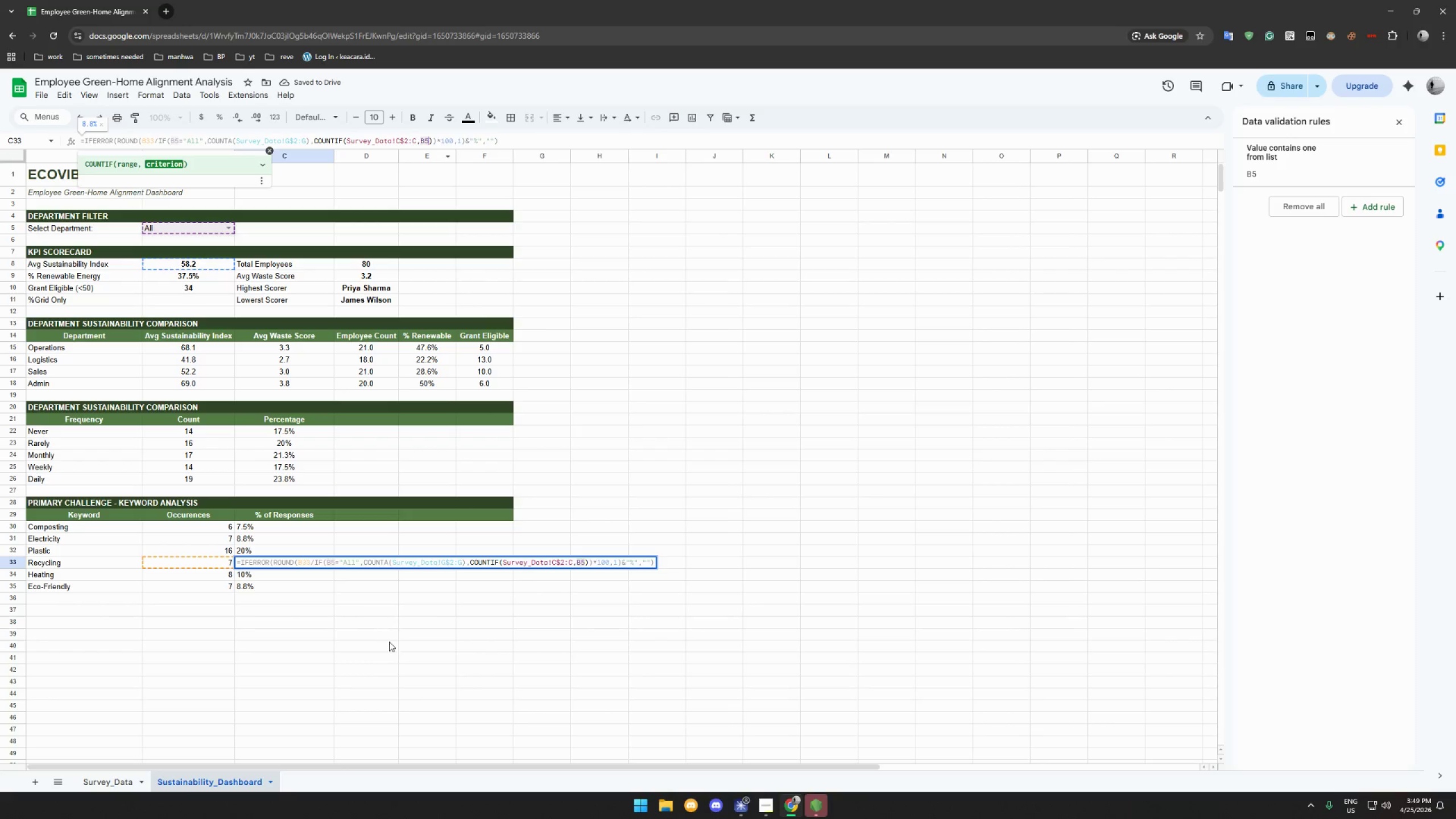 
left_click([395, 652])
 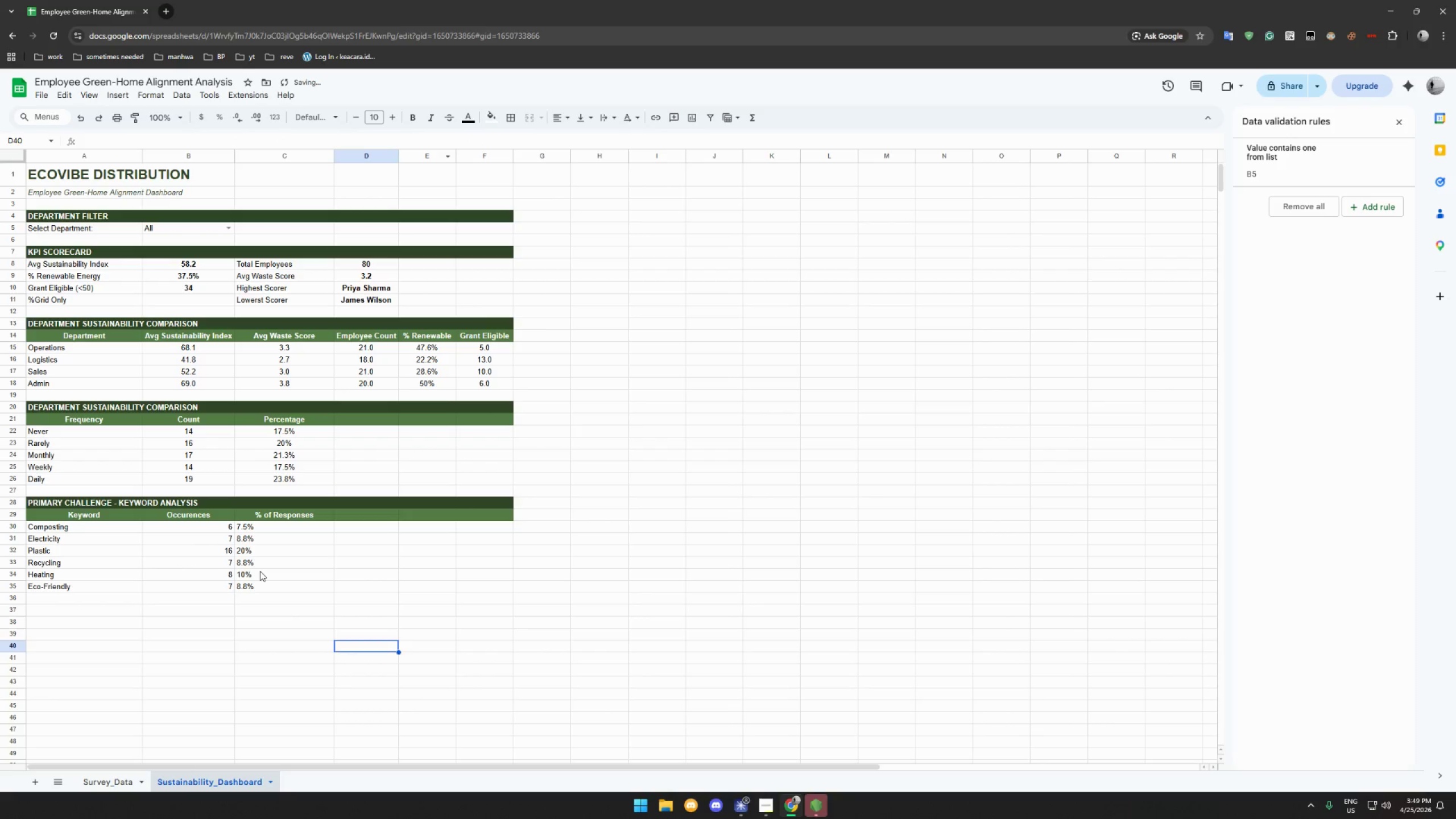 
left_click([260, 571])
 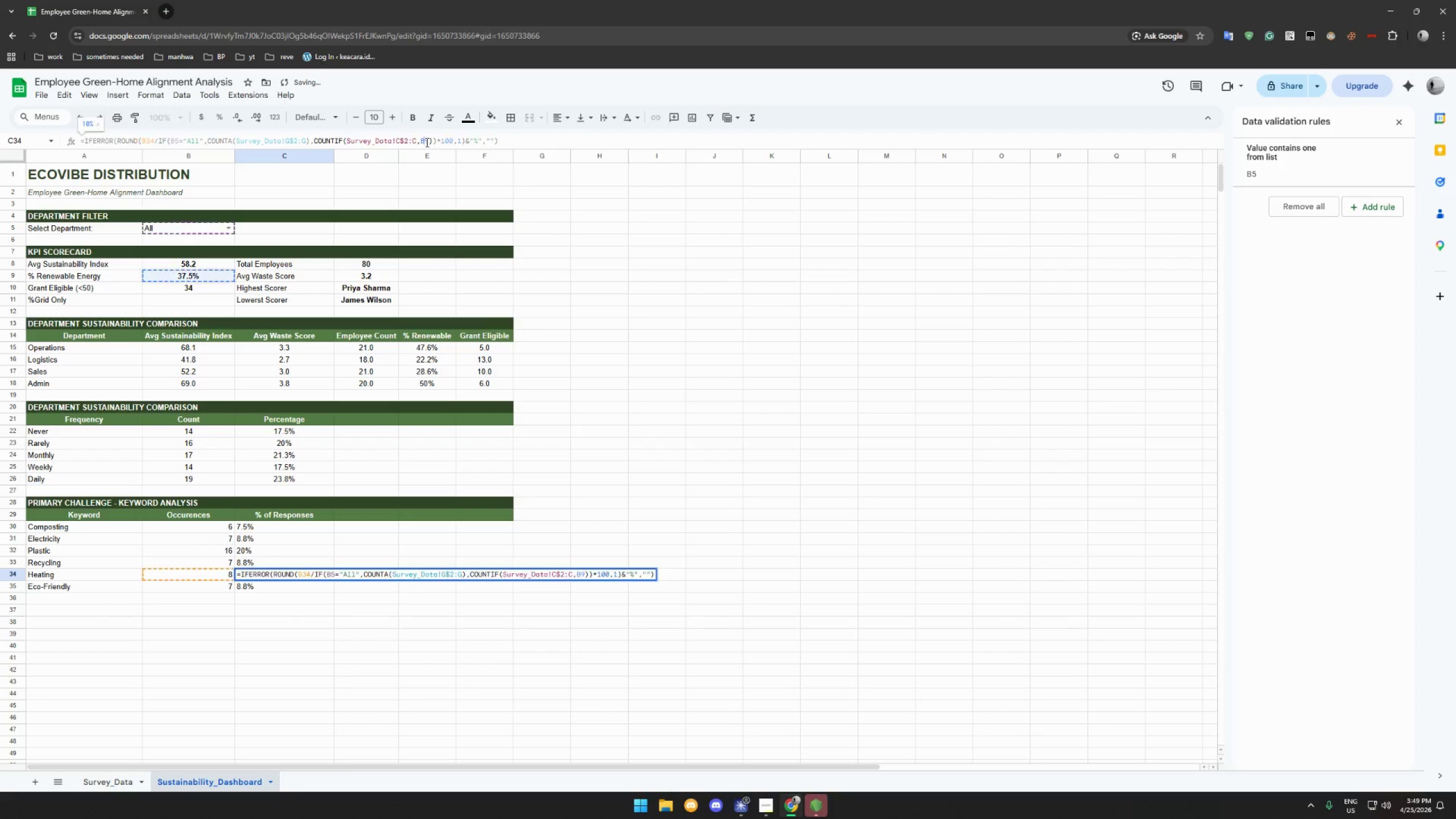 
key(5)
 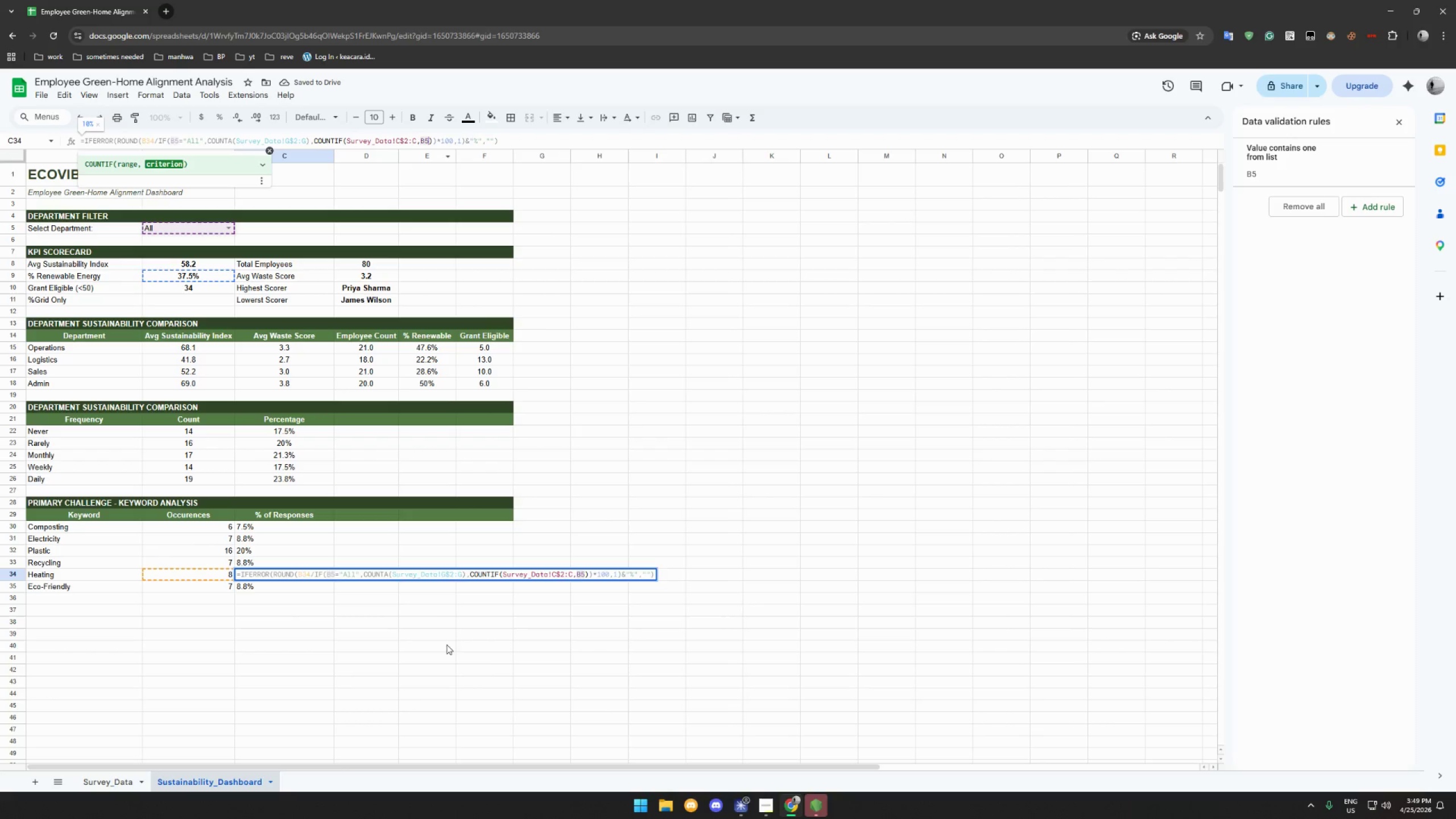 
left_click([446, 648])
 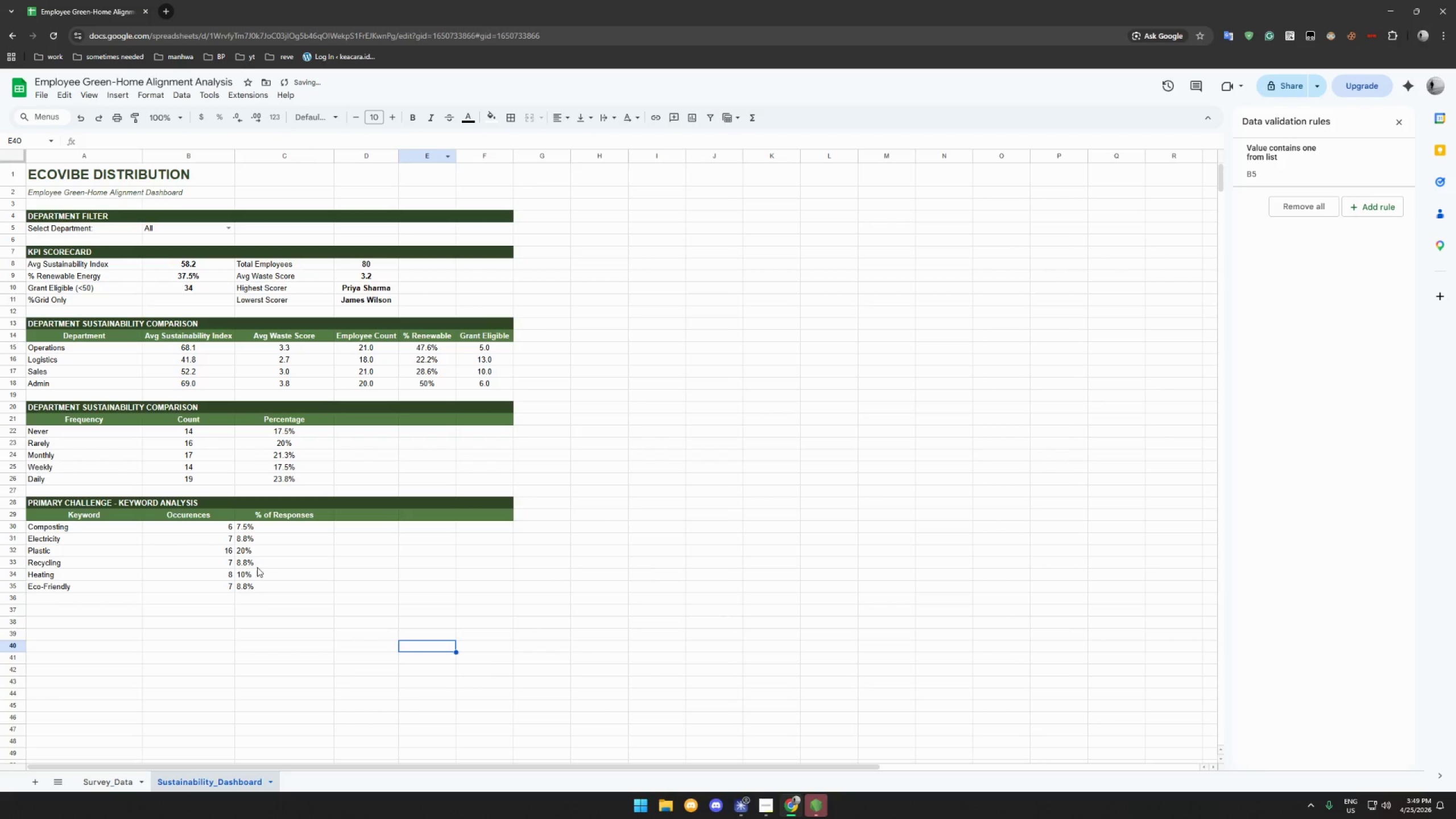 
left_click([262, 594])
 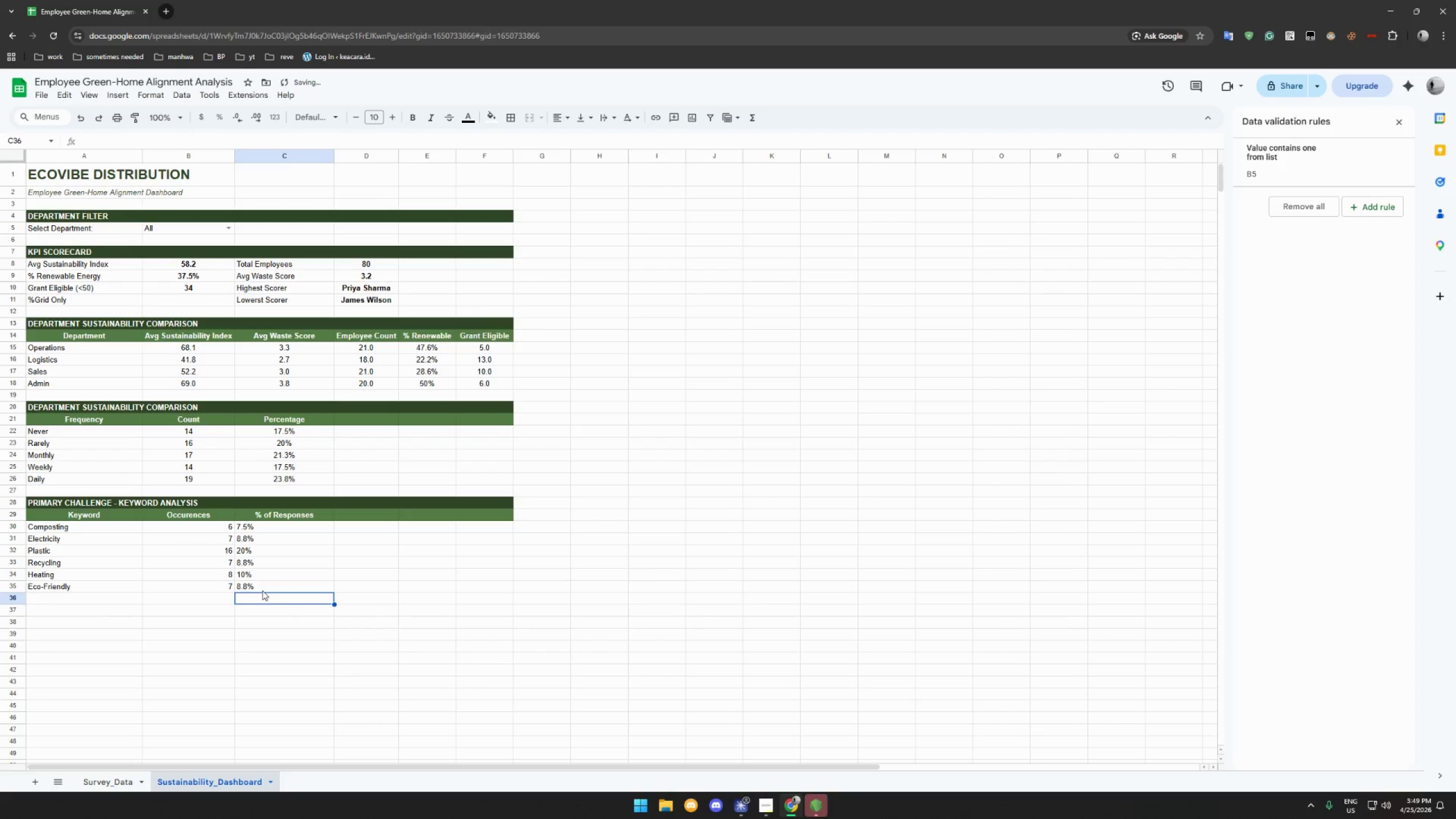 
left_click([263, 587])
 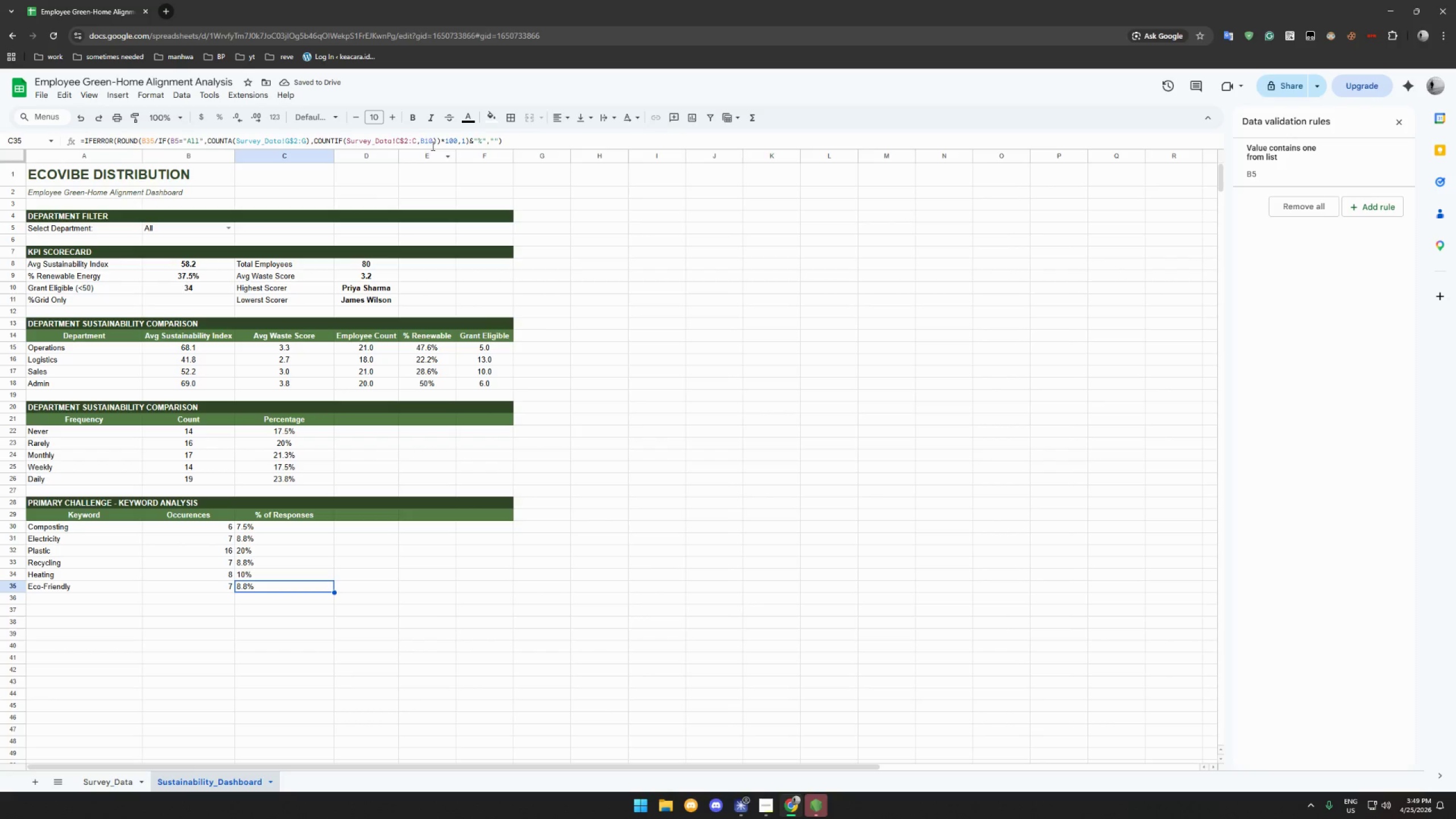 
left_click_drag(start_coordinate=[432, 141], to_coordinate=[424, 139])
 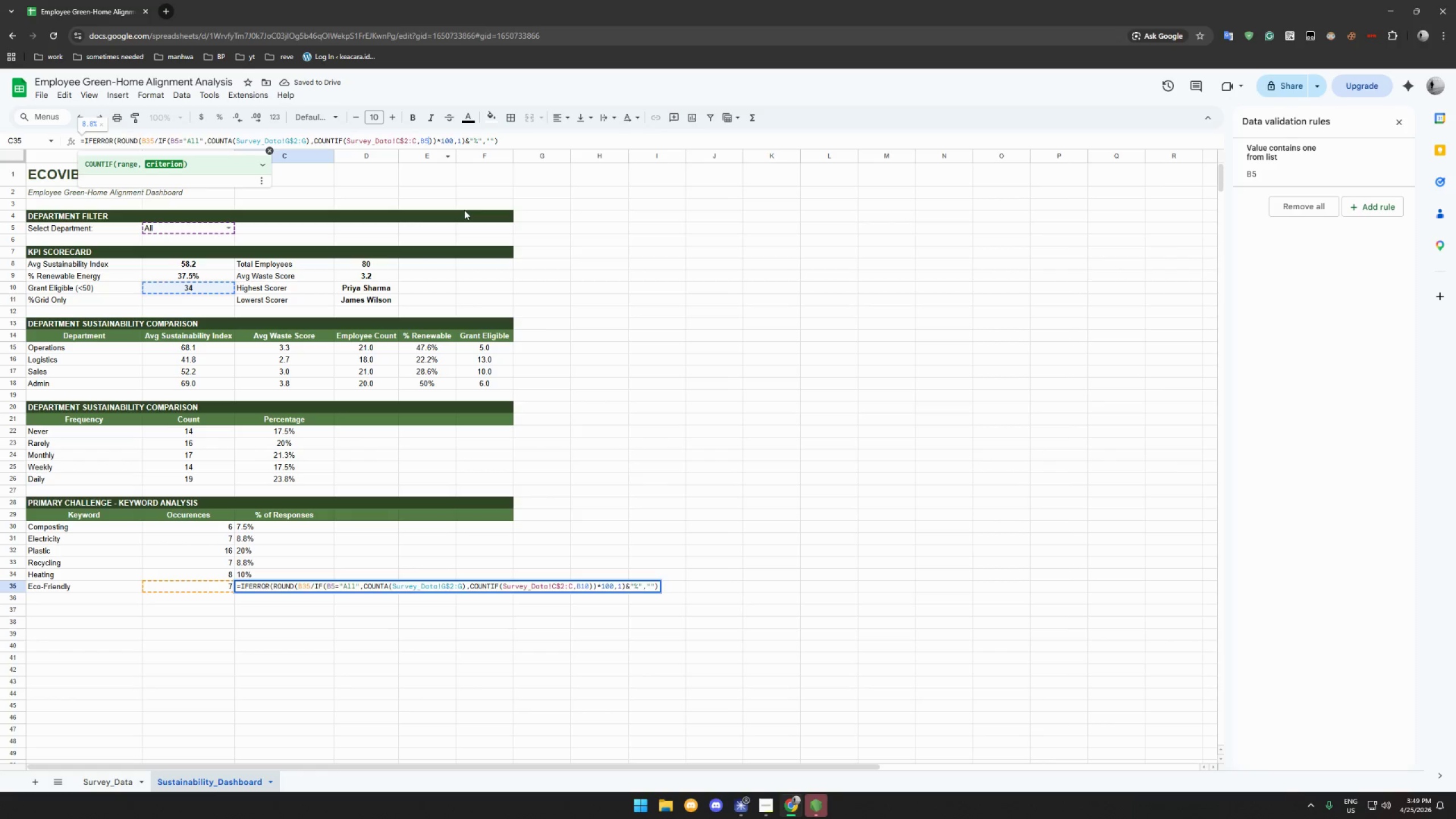 
key(5)
 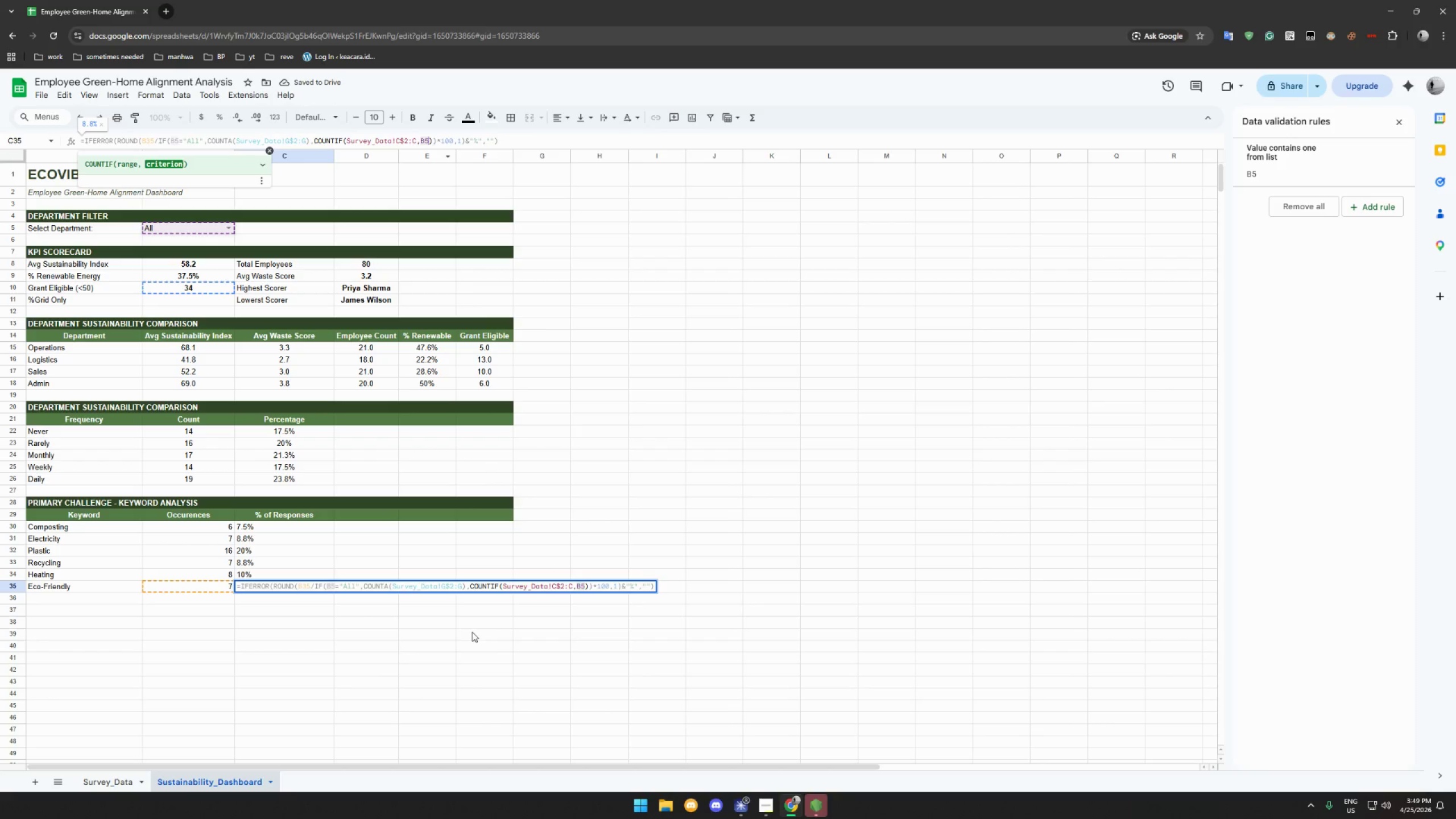 
left_click([474, 617])
 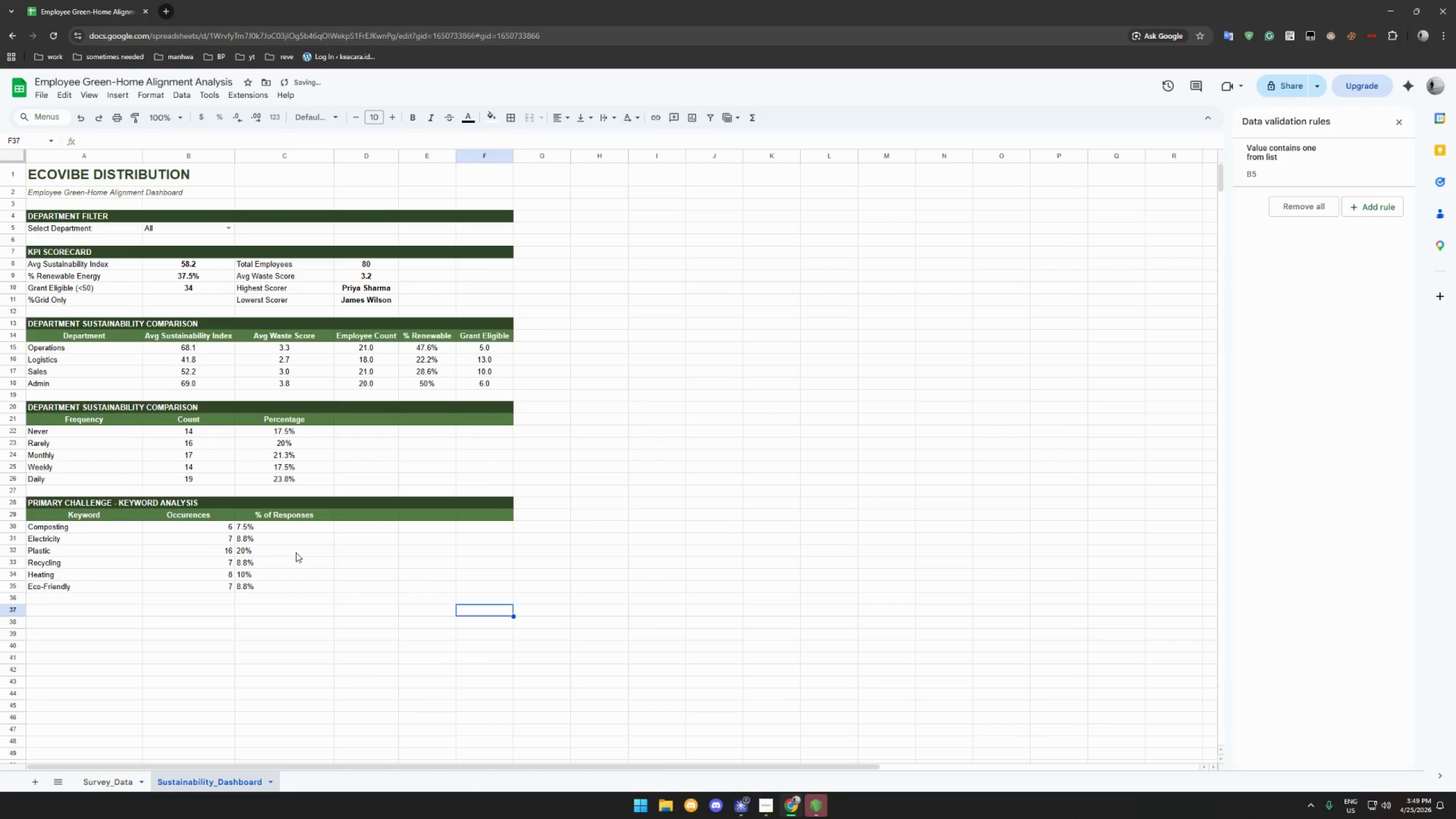 
double_click([293, 568])
 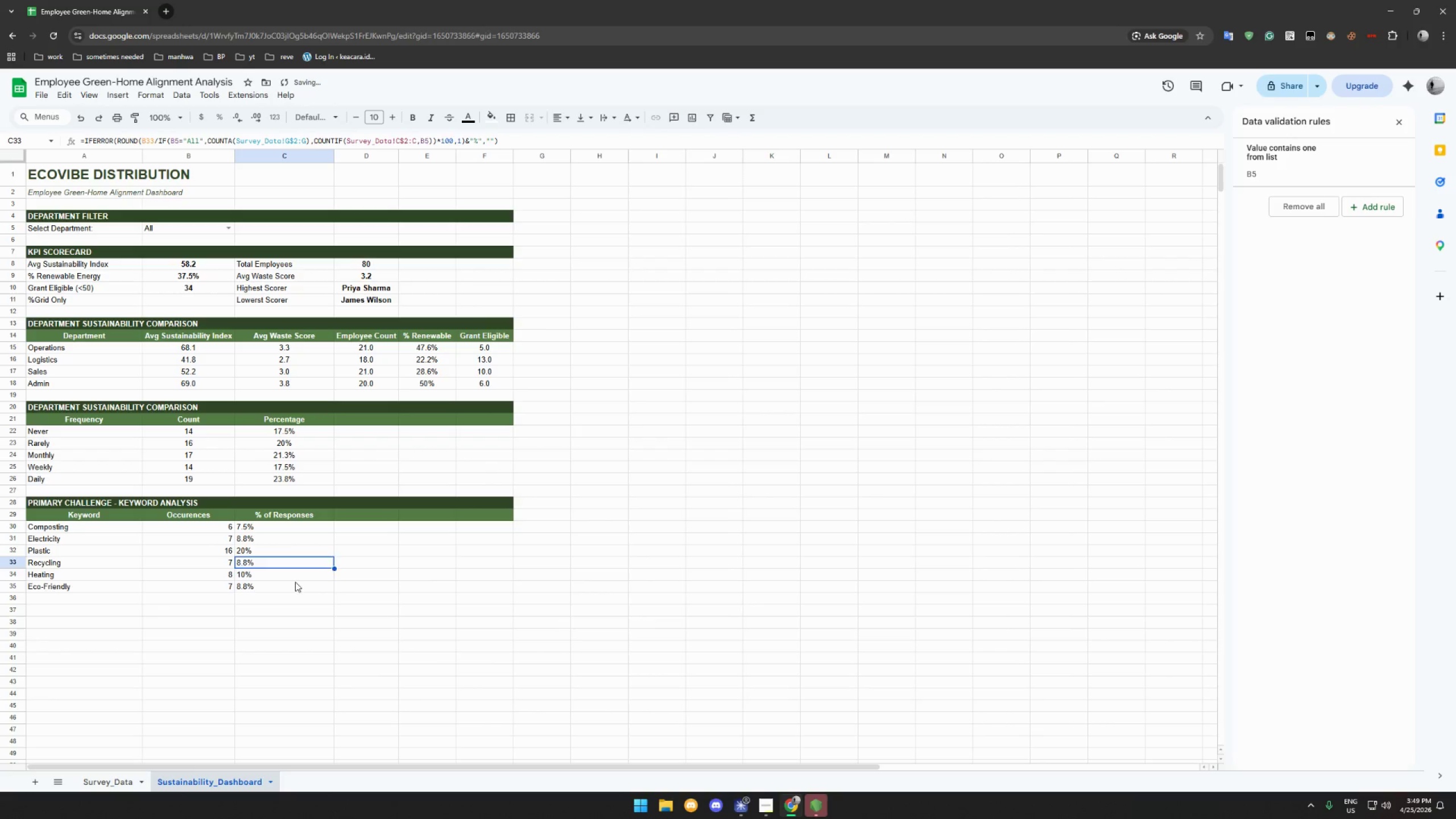 
triple_click([295, 582])
 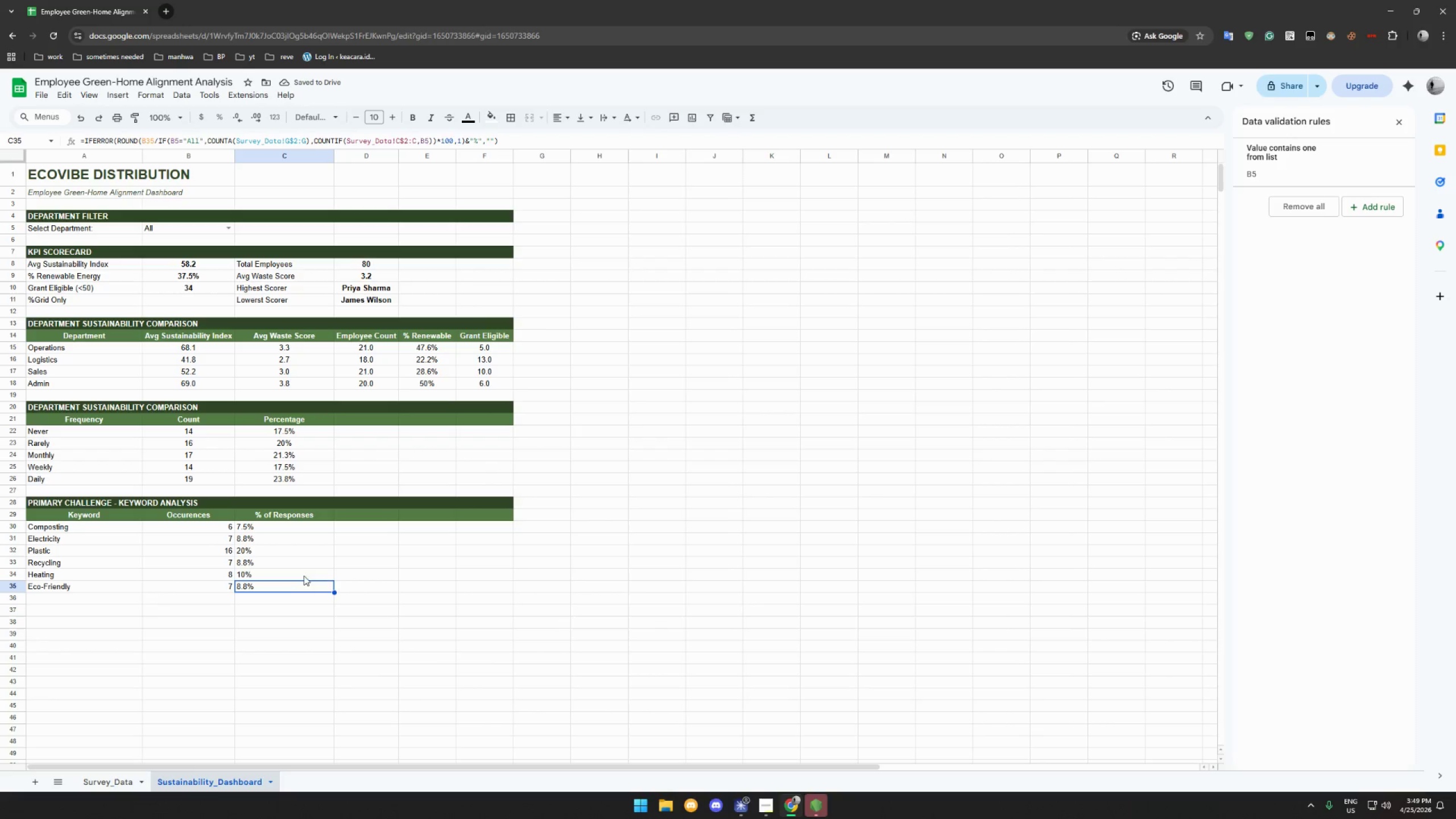 
left_click_drag(start_coordinate=[301, 526], to_coordinate=[210, 583])
 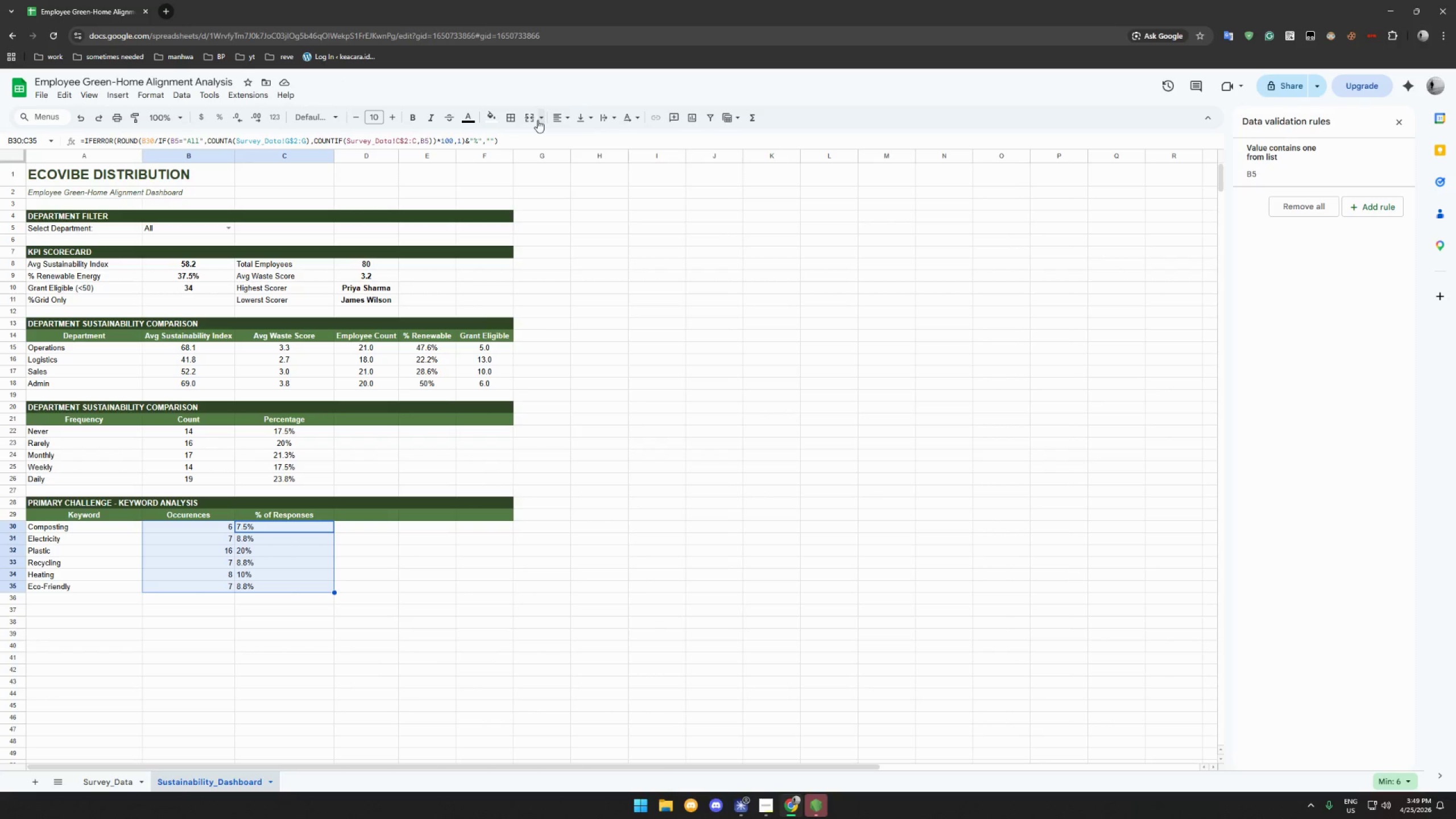 
left_click([556, 119])
 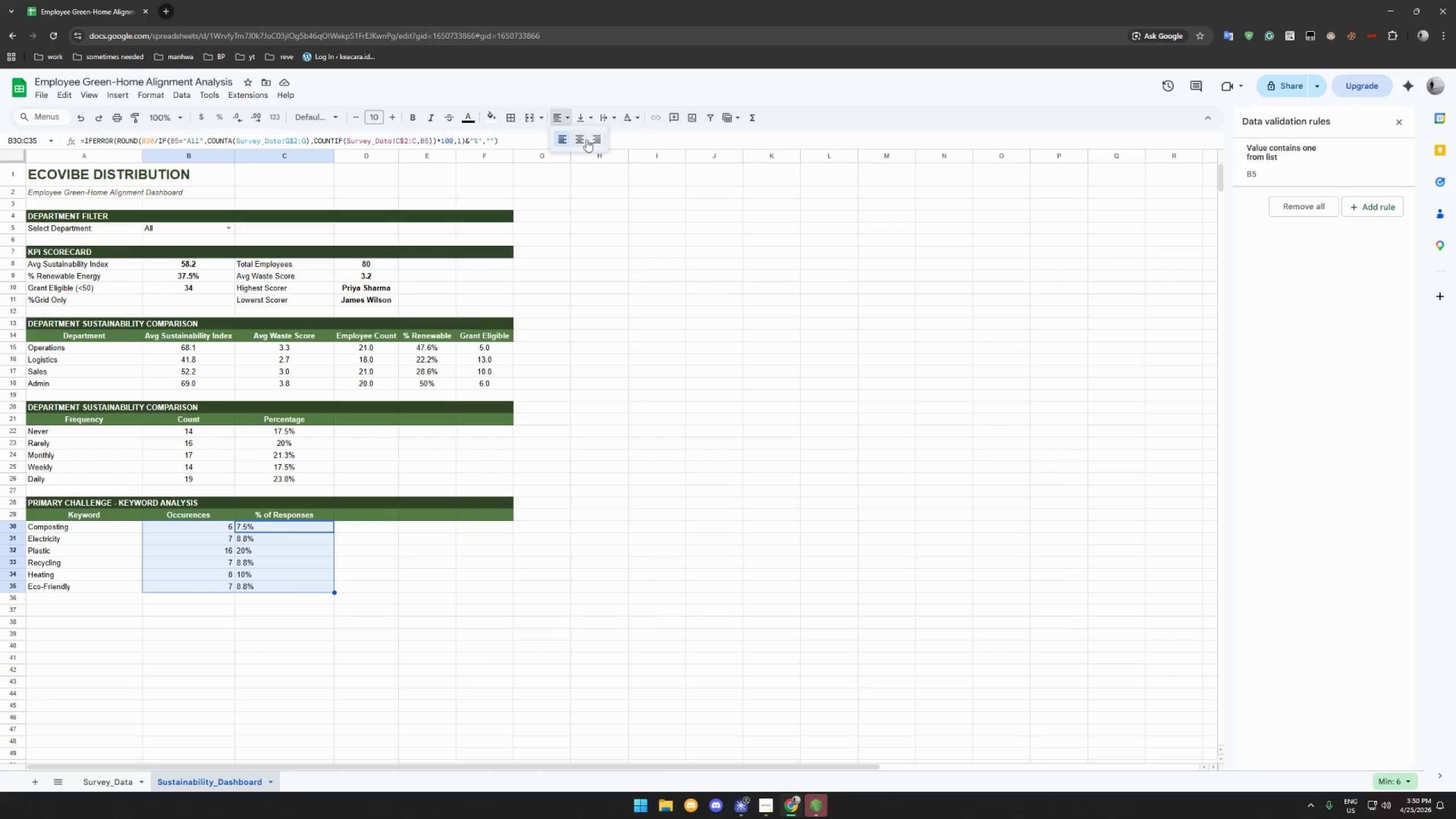 
left_click([584, 139])
 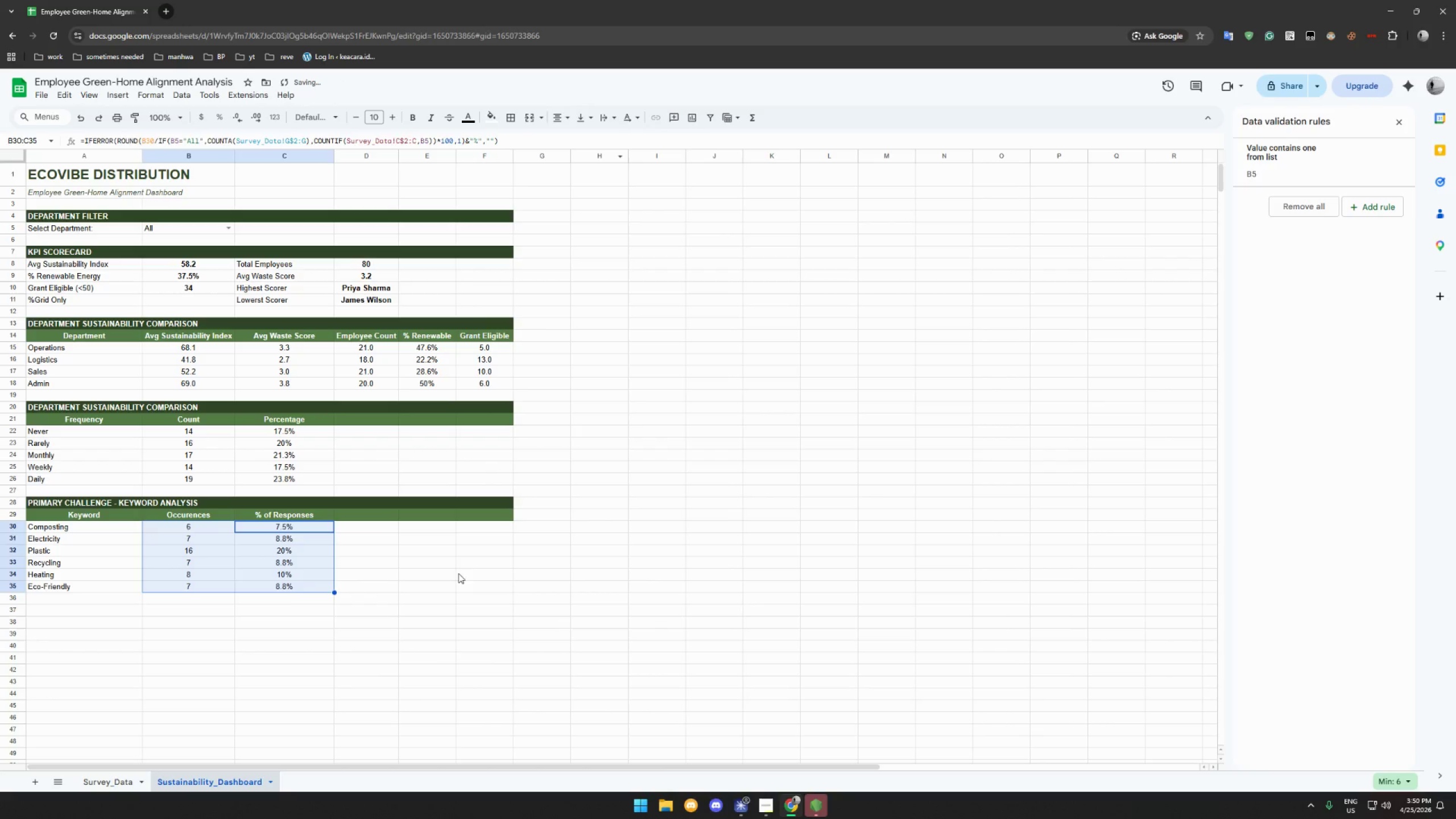 
left_click([455, 576])
 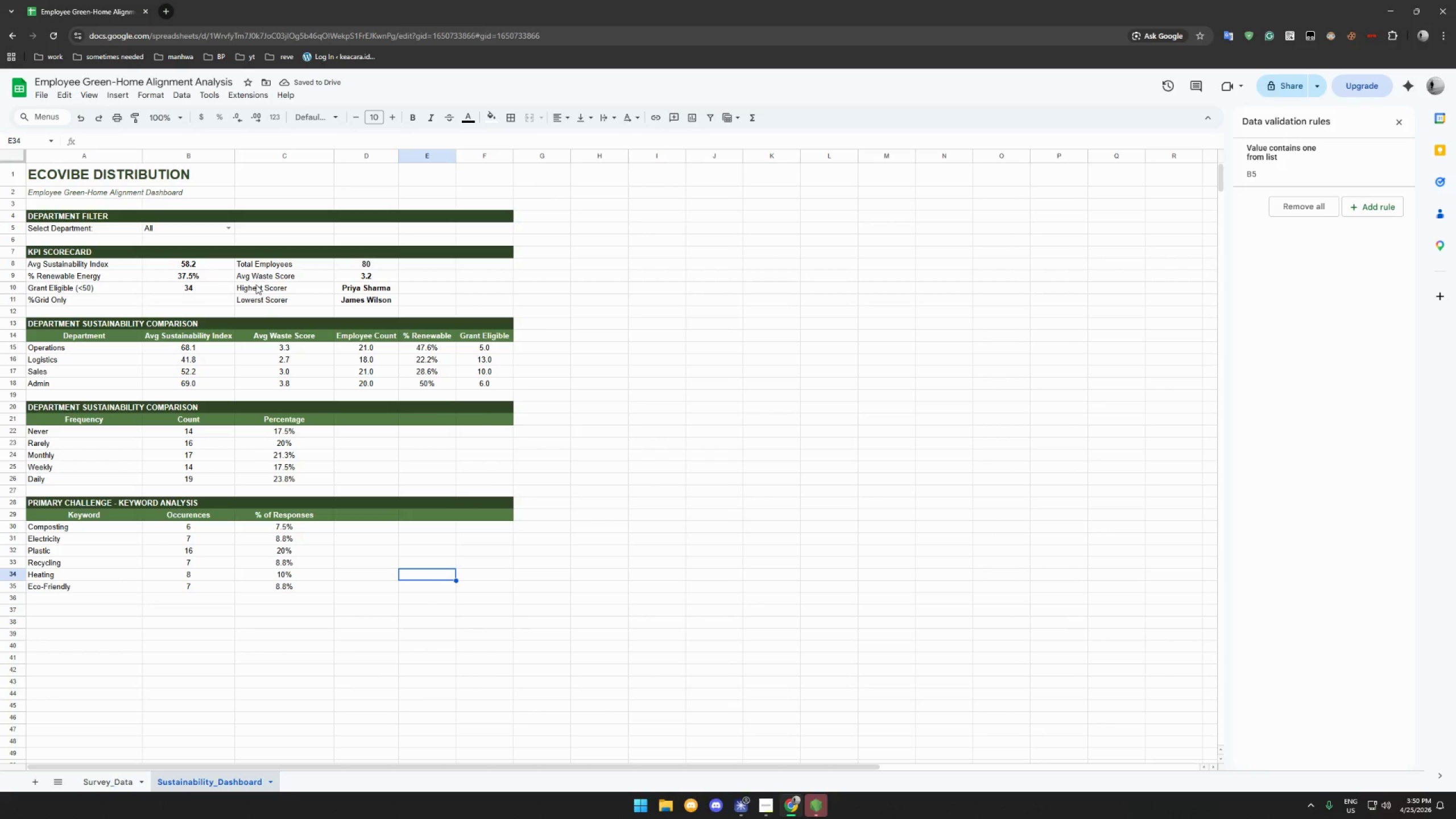 
left_click([201, 297])
 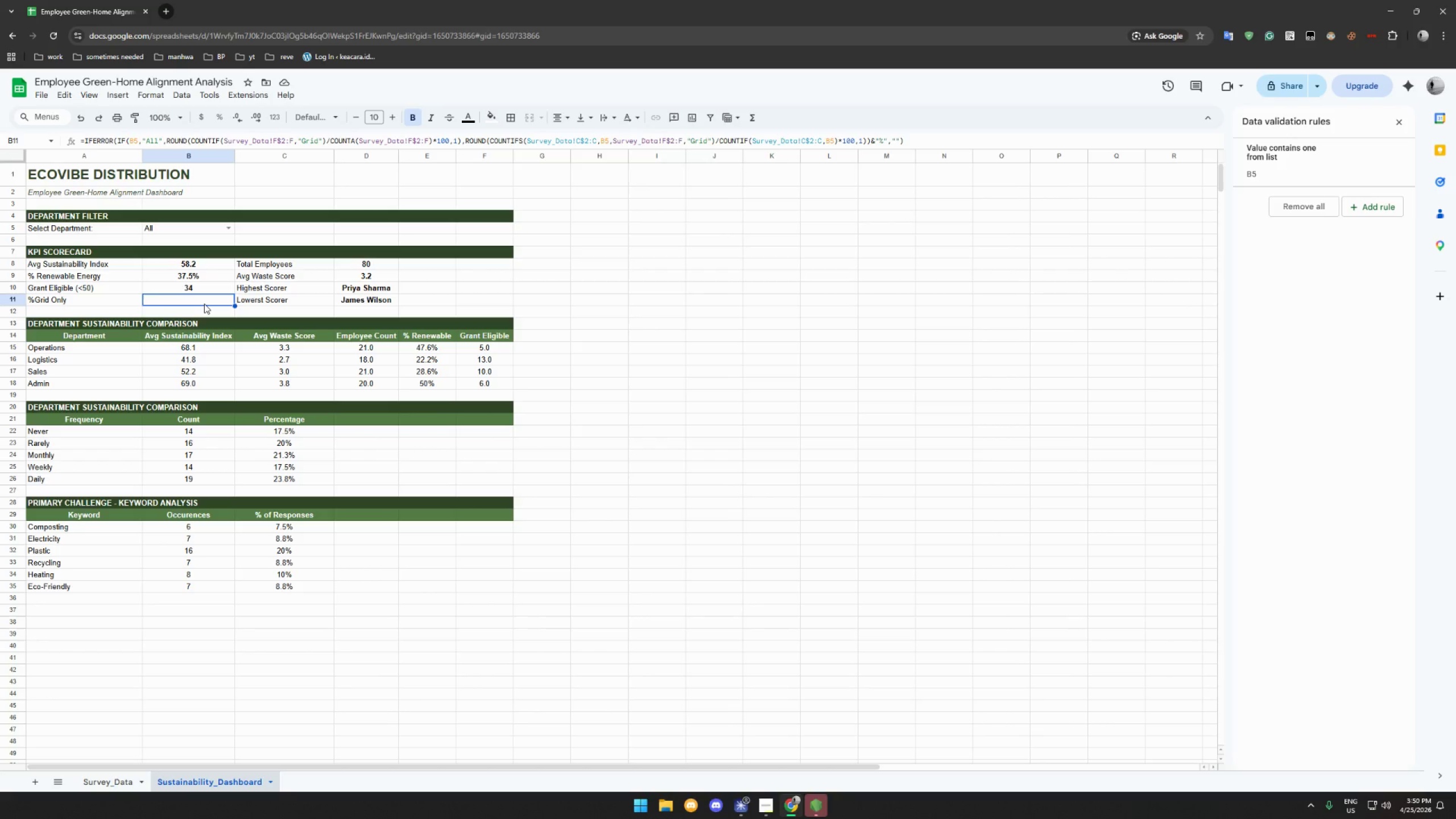 
wait(53.0)
 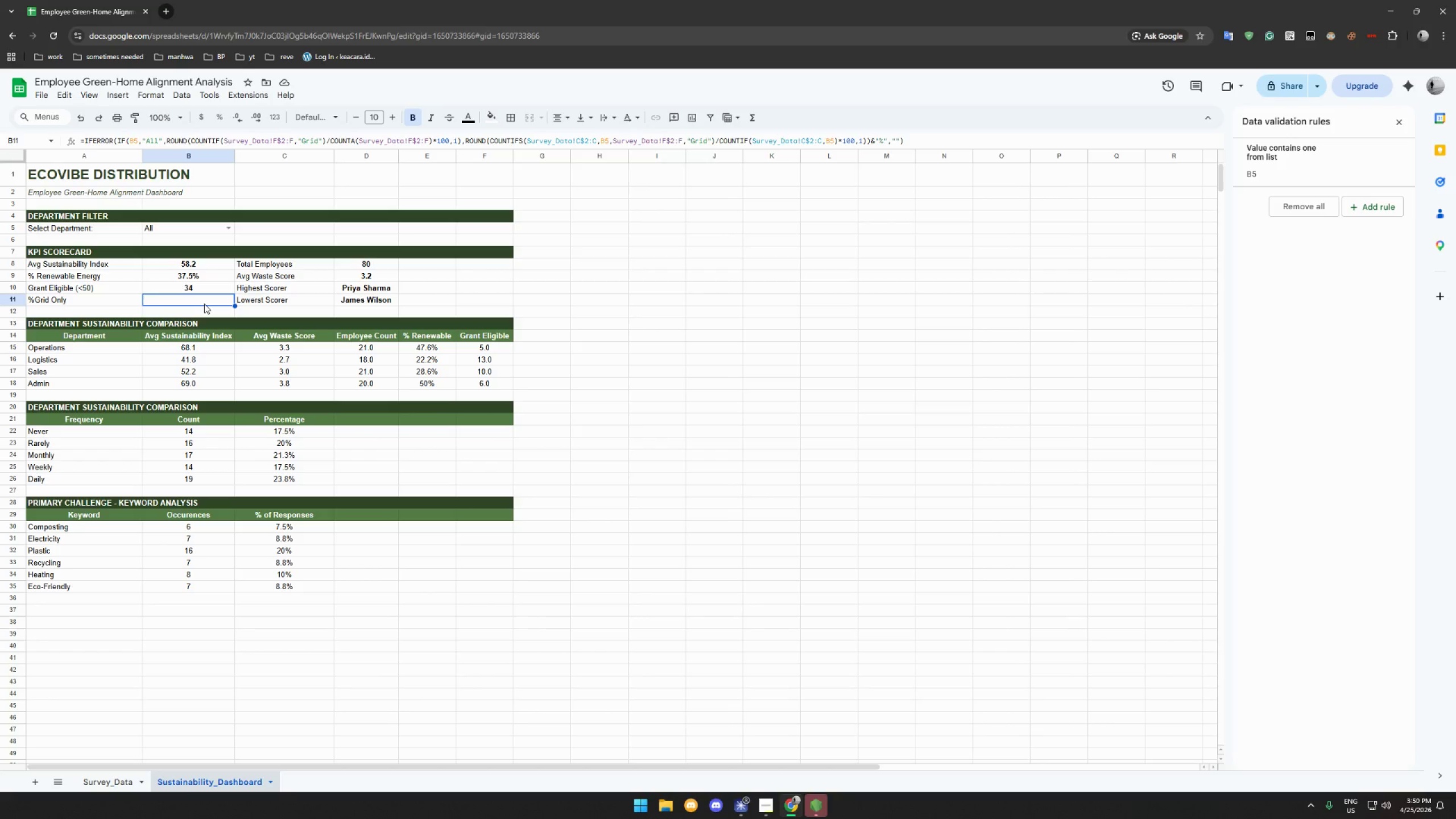 
left_click([354, 302])
 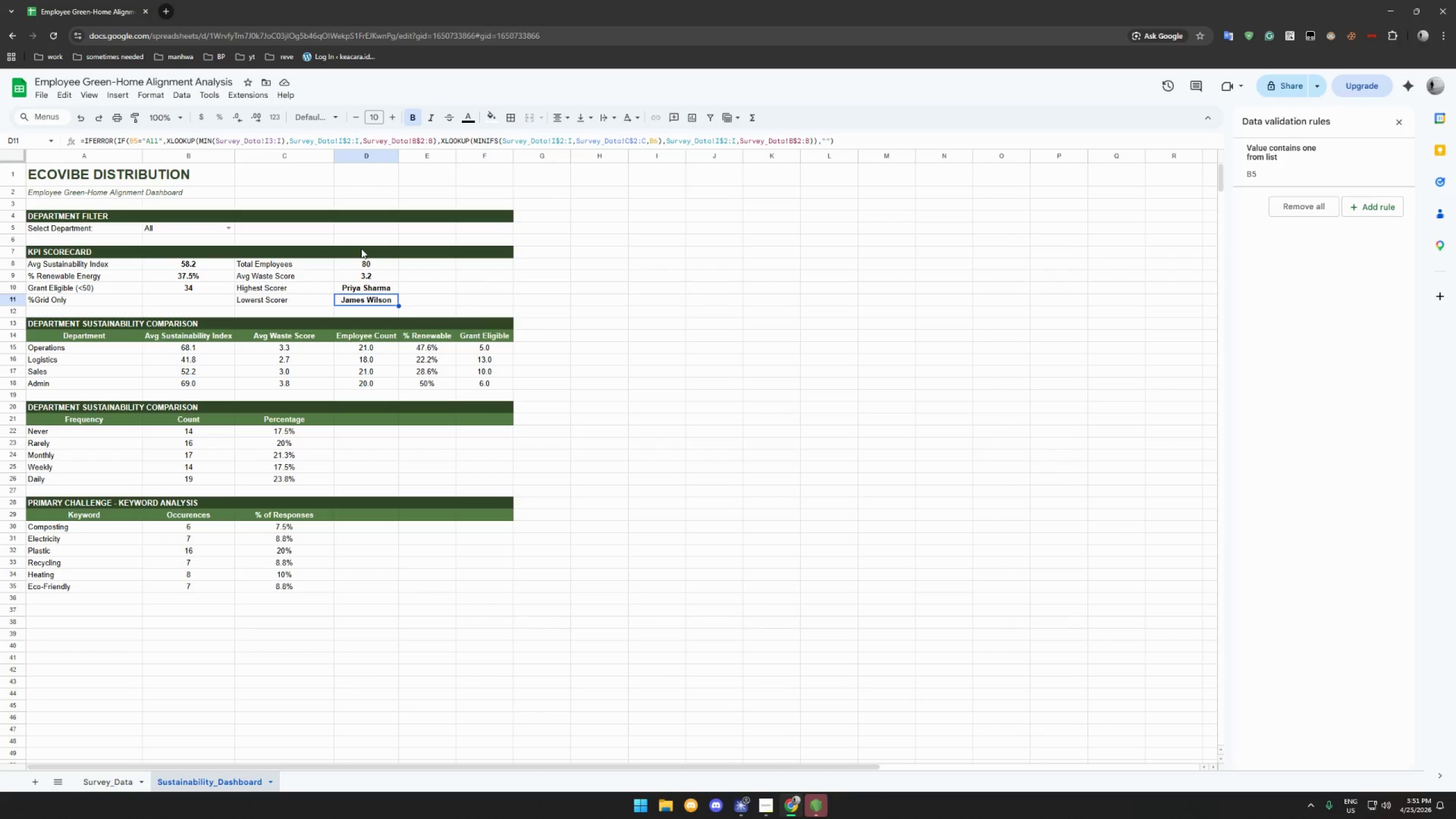 
wait(17.38)
 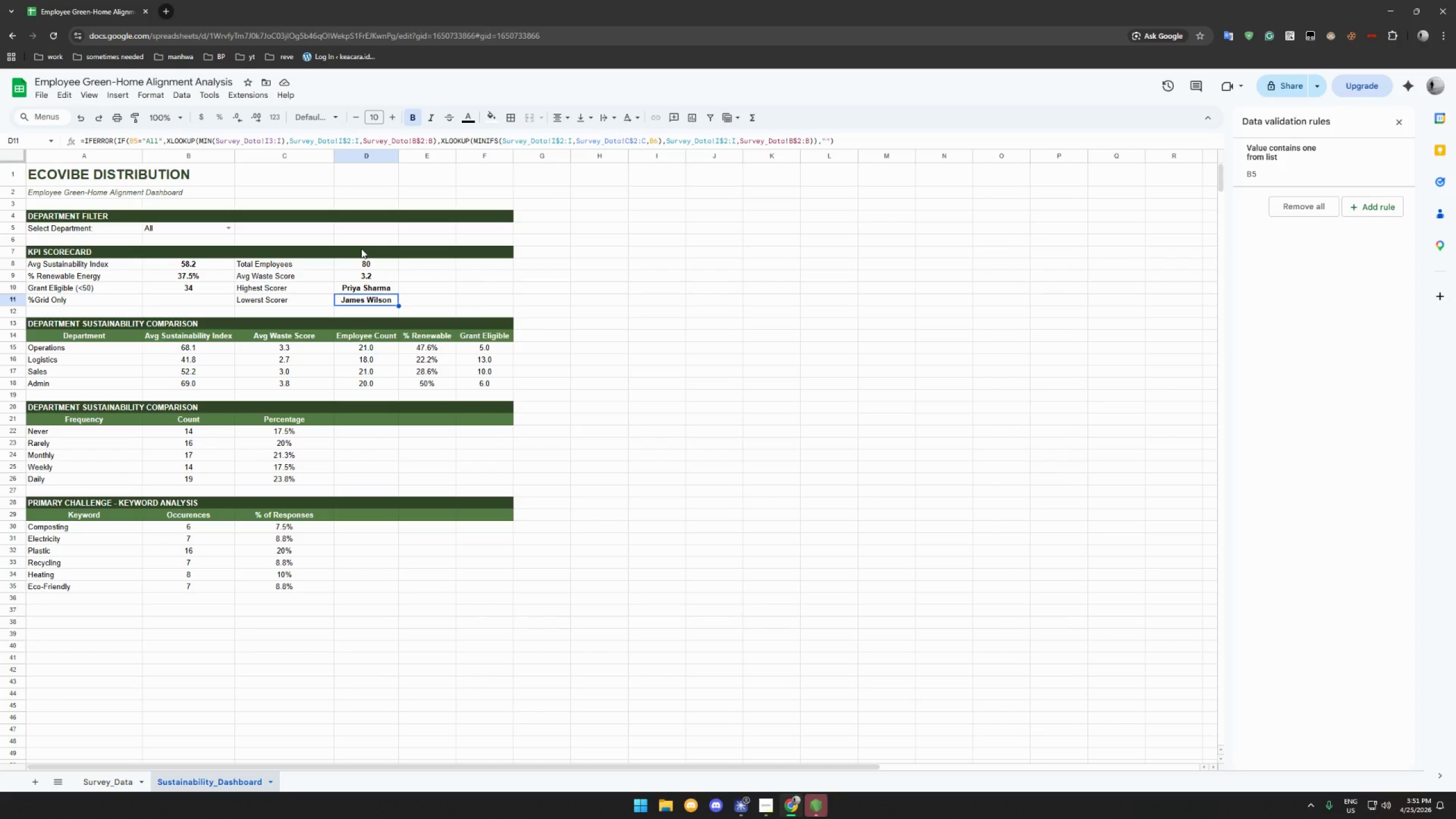 
key(2)
 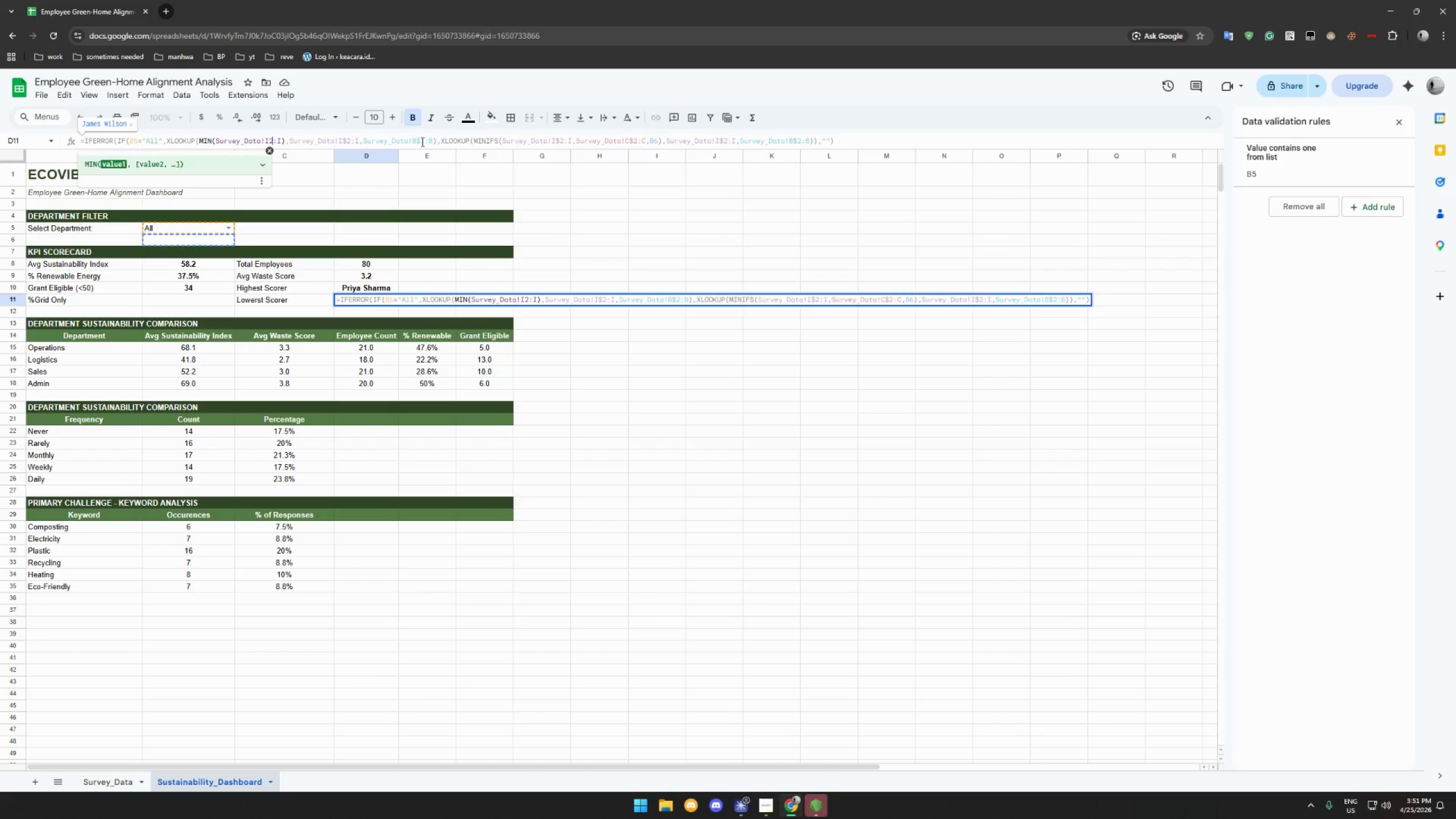 
wait(6.23)
 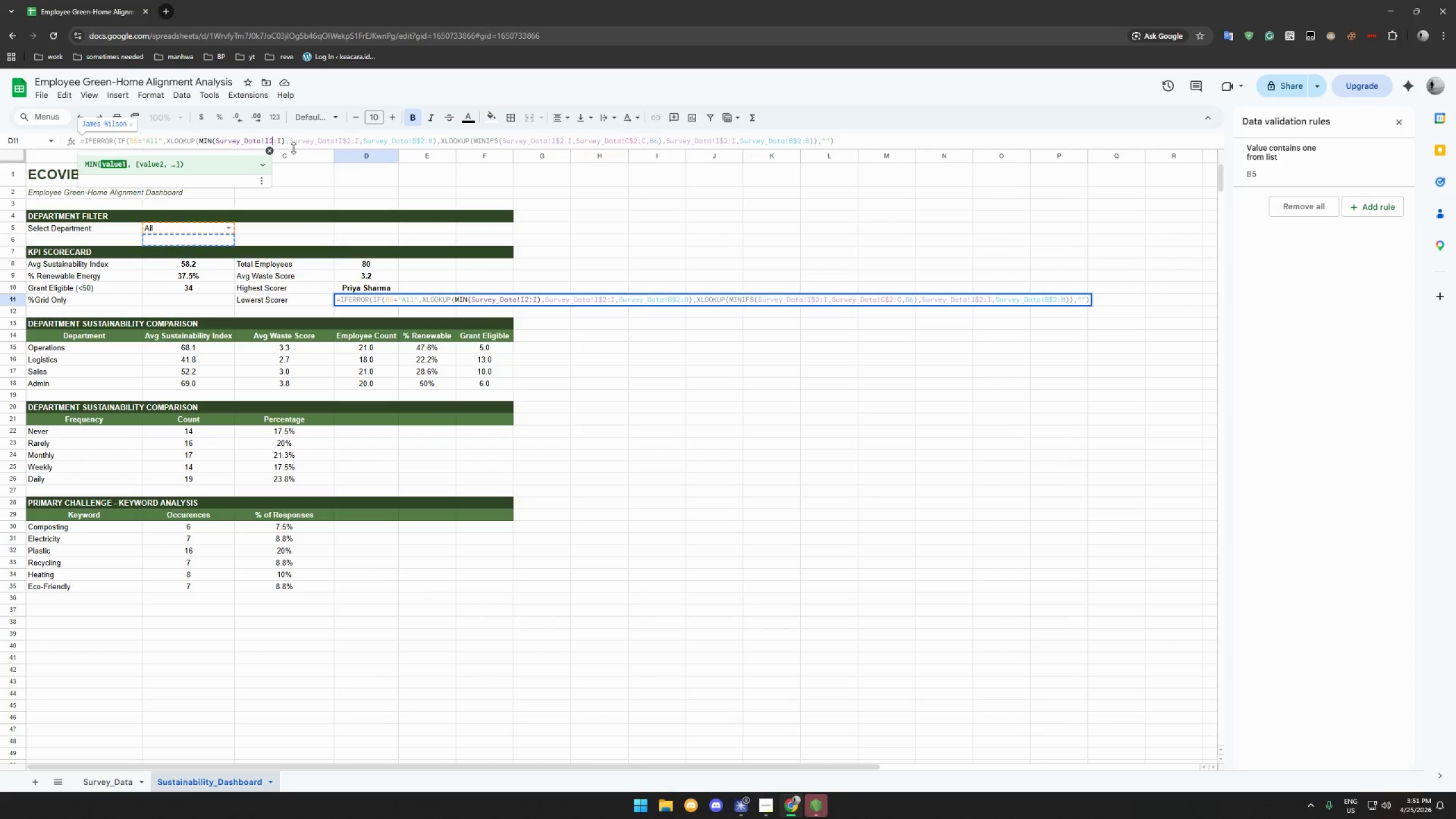 
left_click([612, 253])
 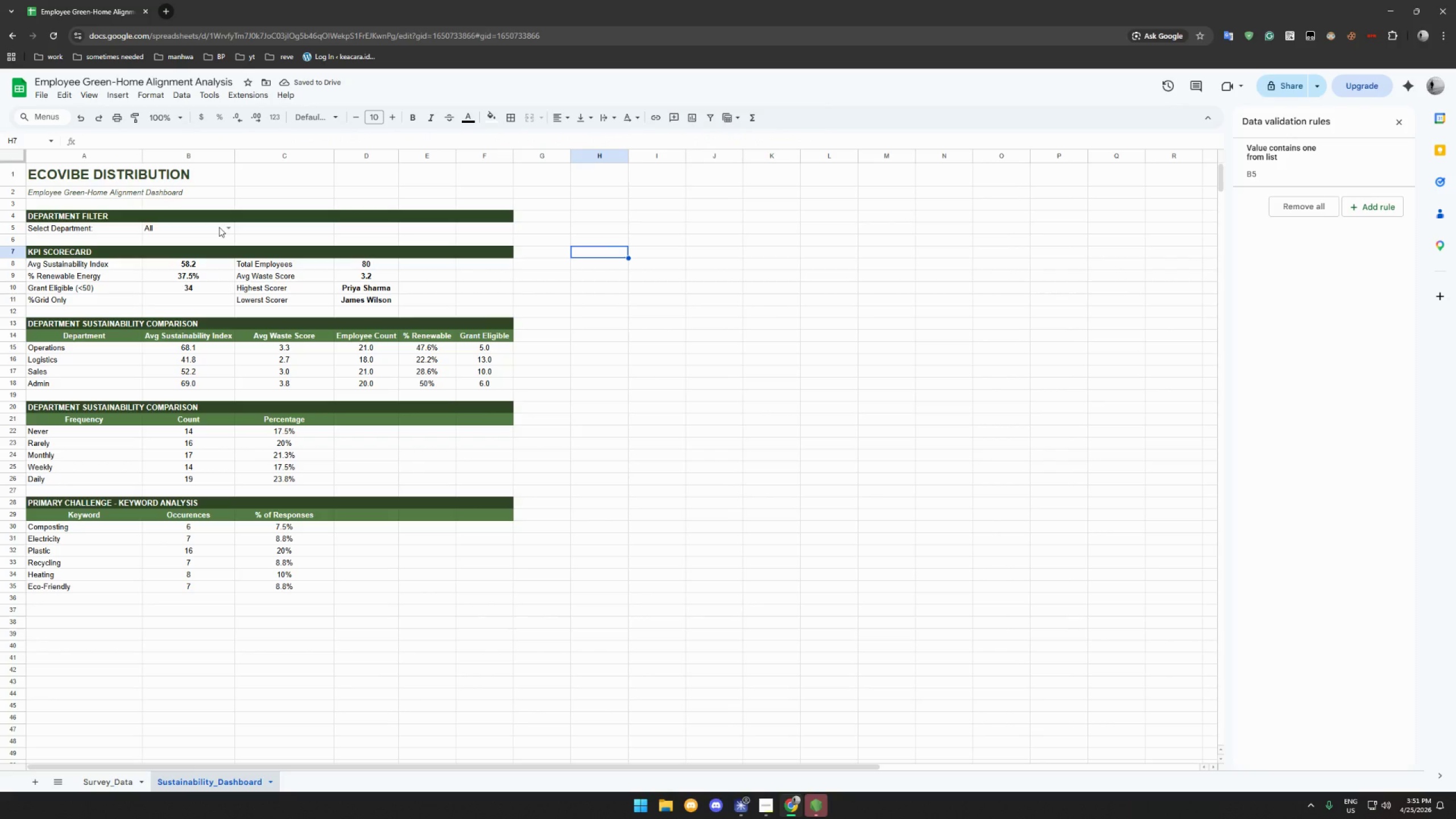 
left_click([195, 298])
 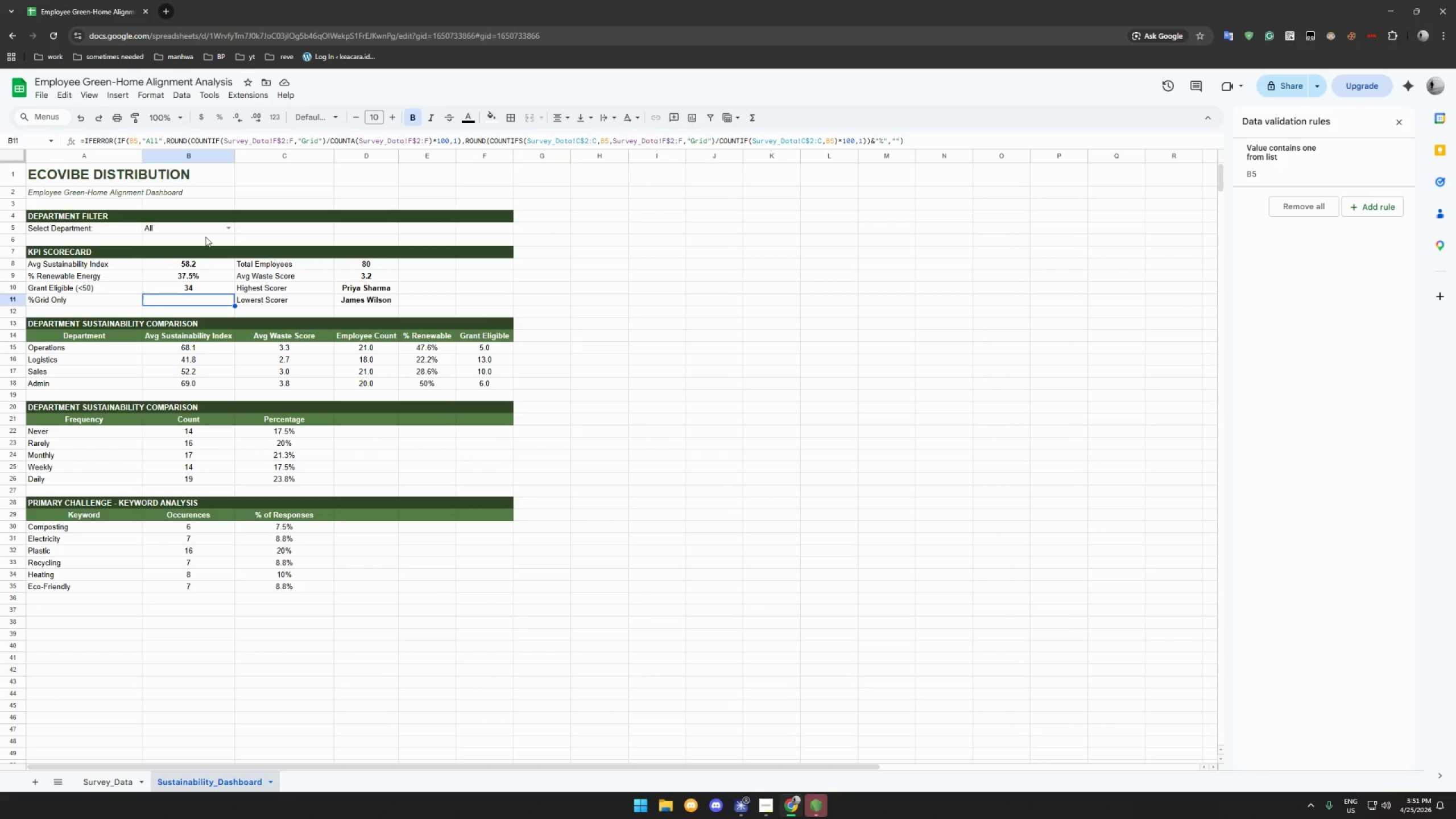 
wait(13.86)
 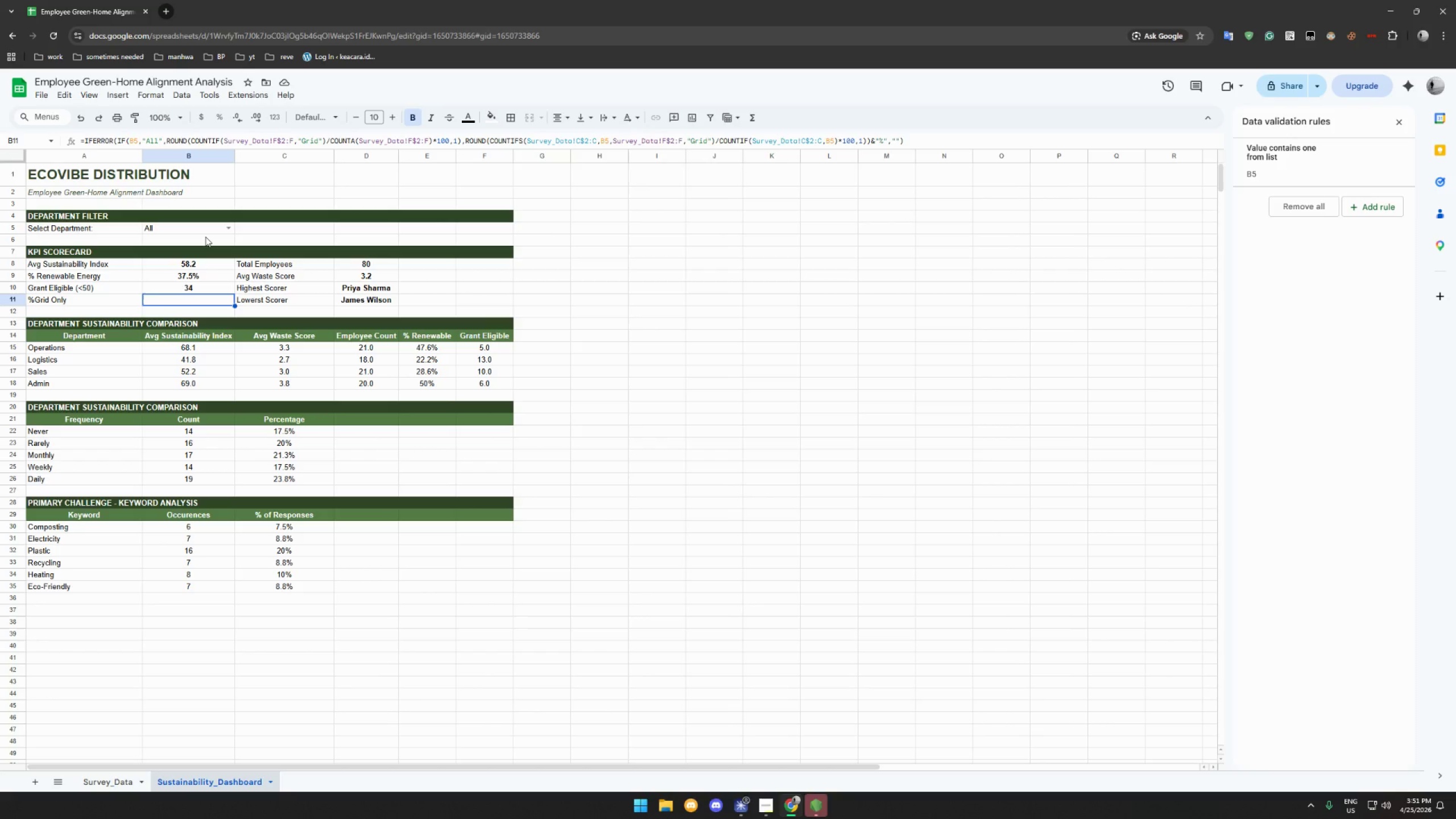 
left_click([204, 230])
 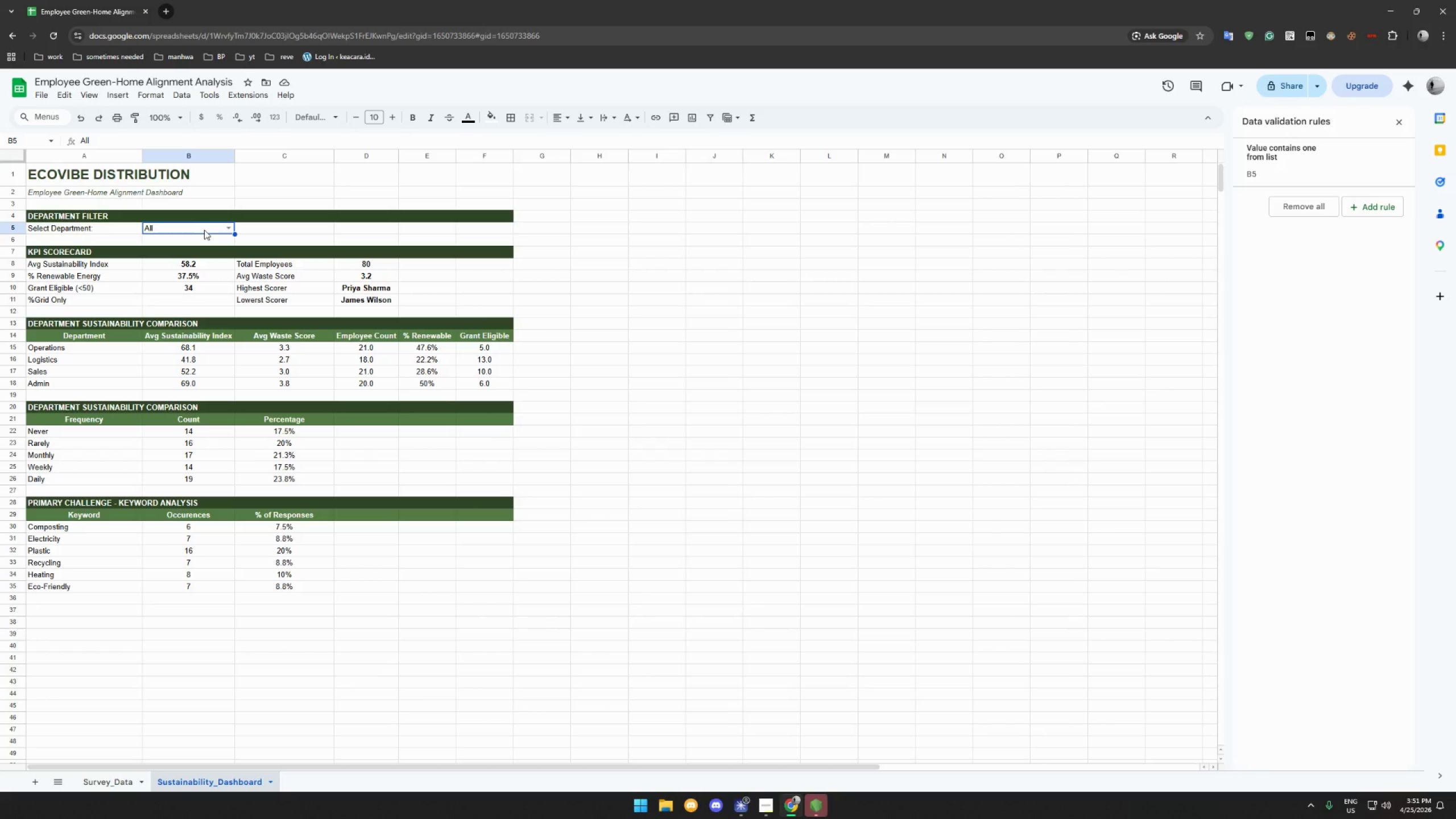 
left_click([204, 230])
 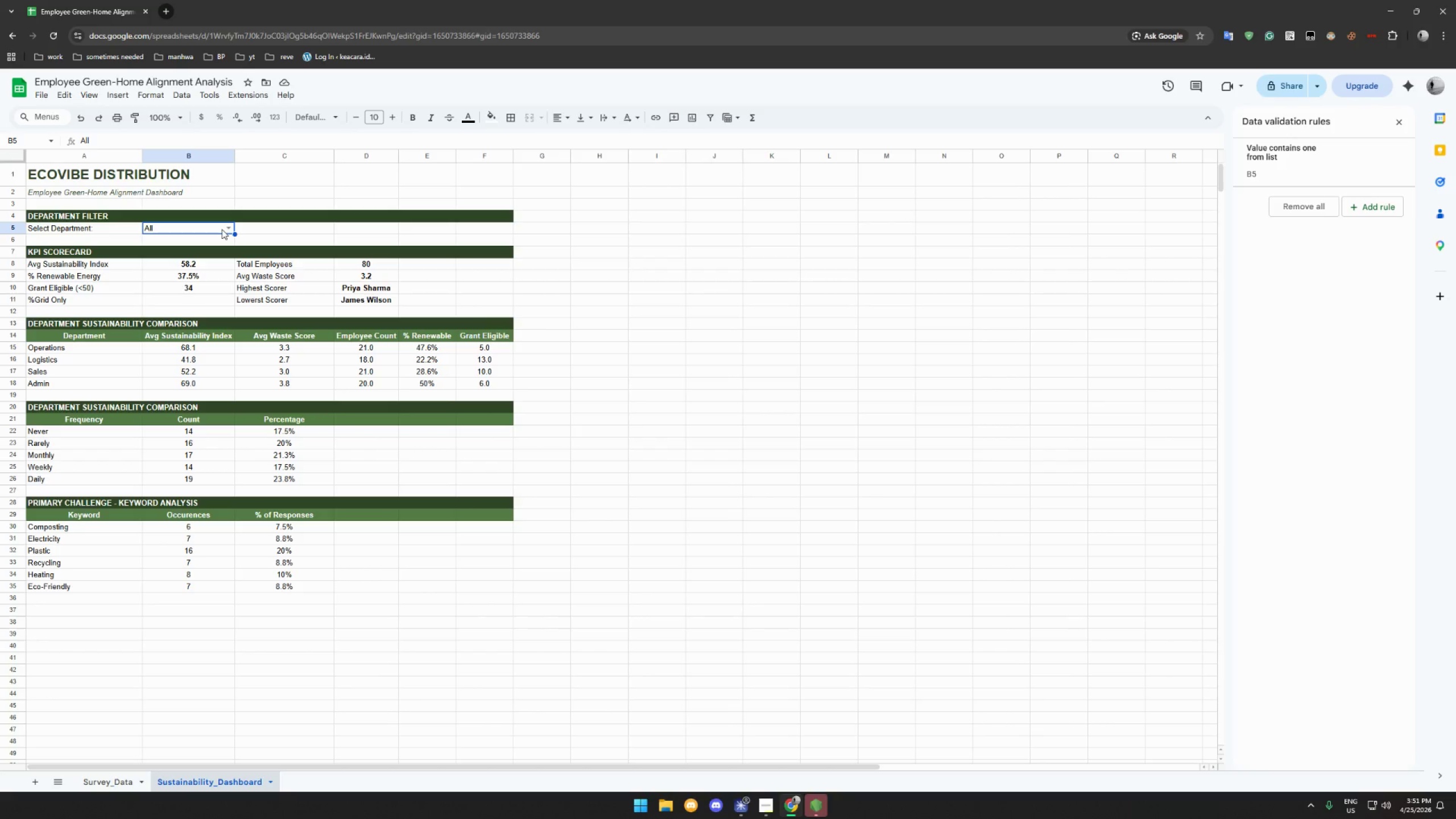 
left_click([222, 229])
 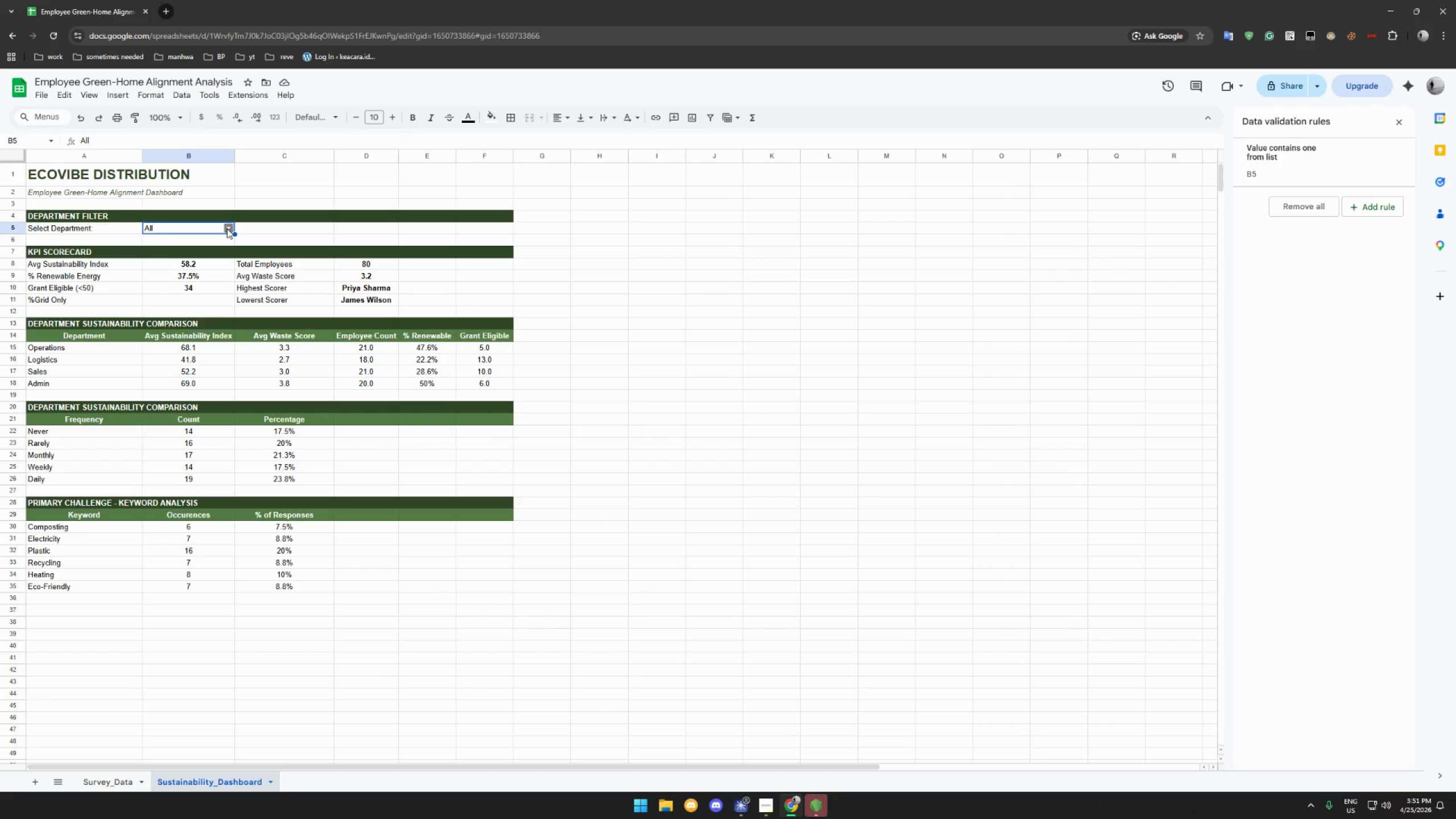 
left_click([227, 229])
 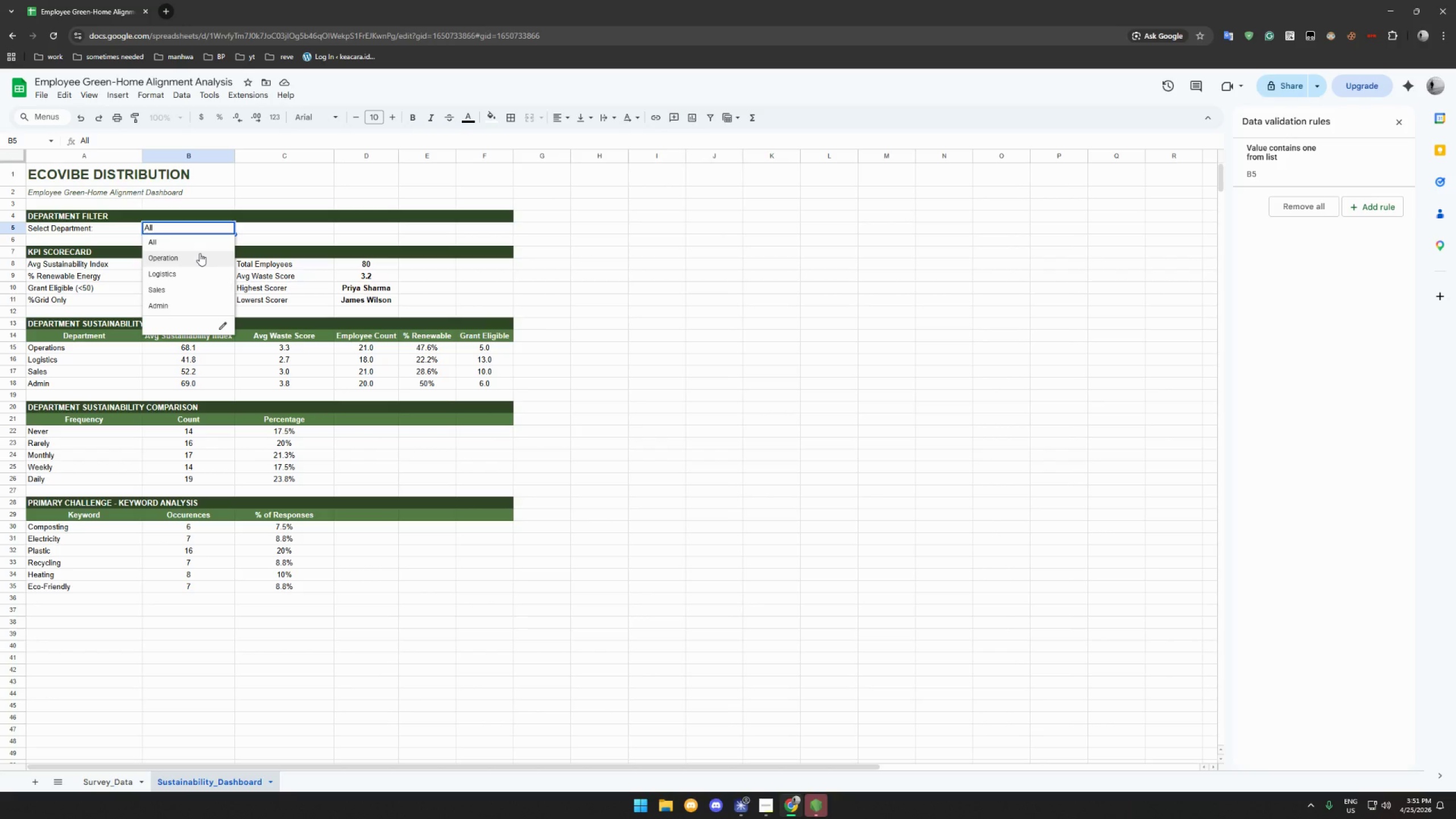 
left_click([200, 253])
 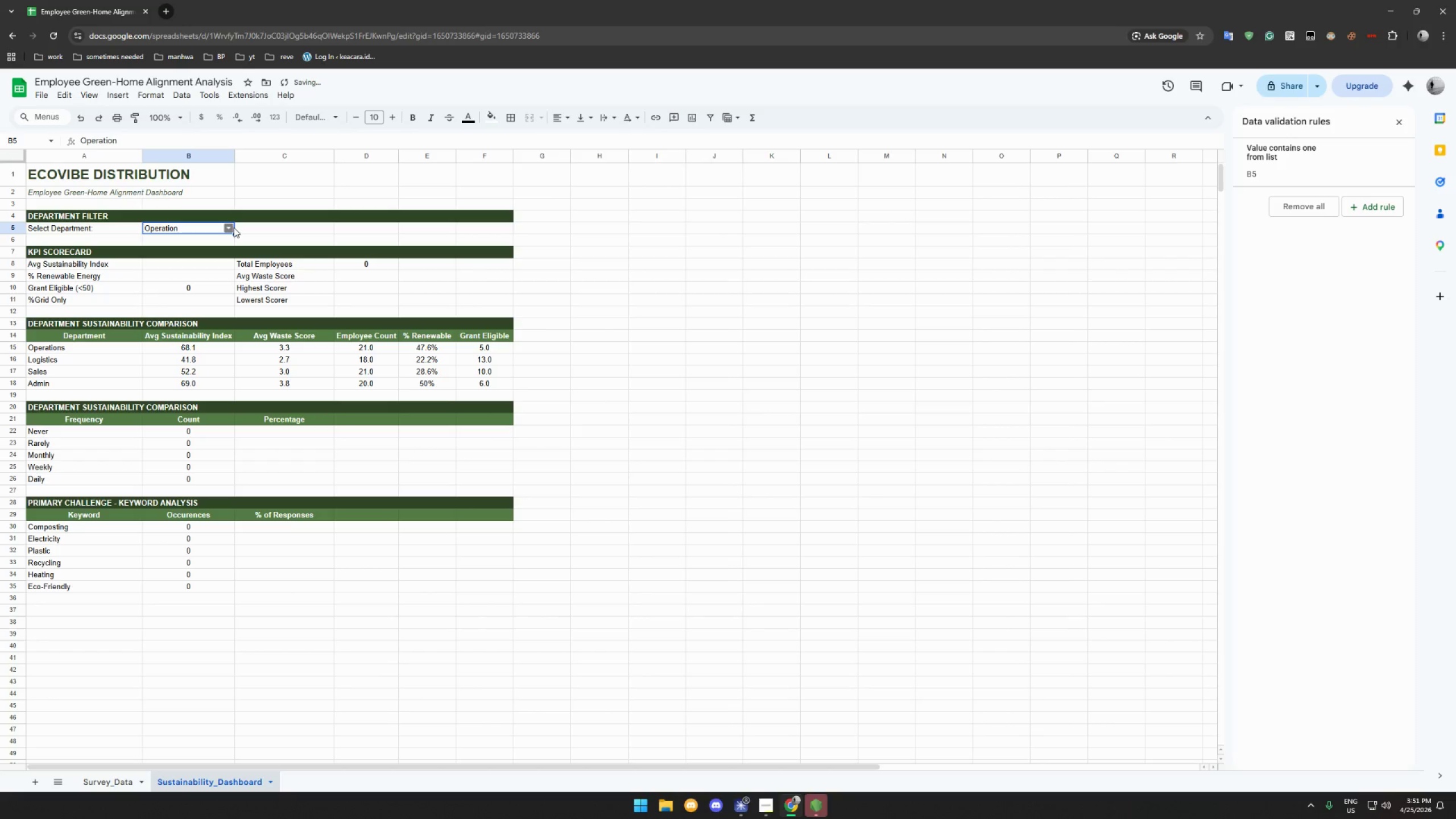 
left_click([226, 230])
 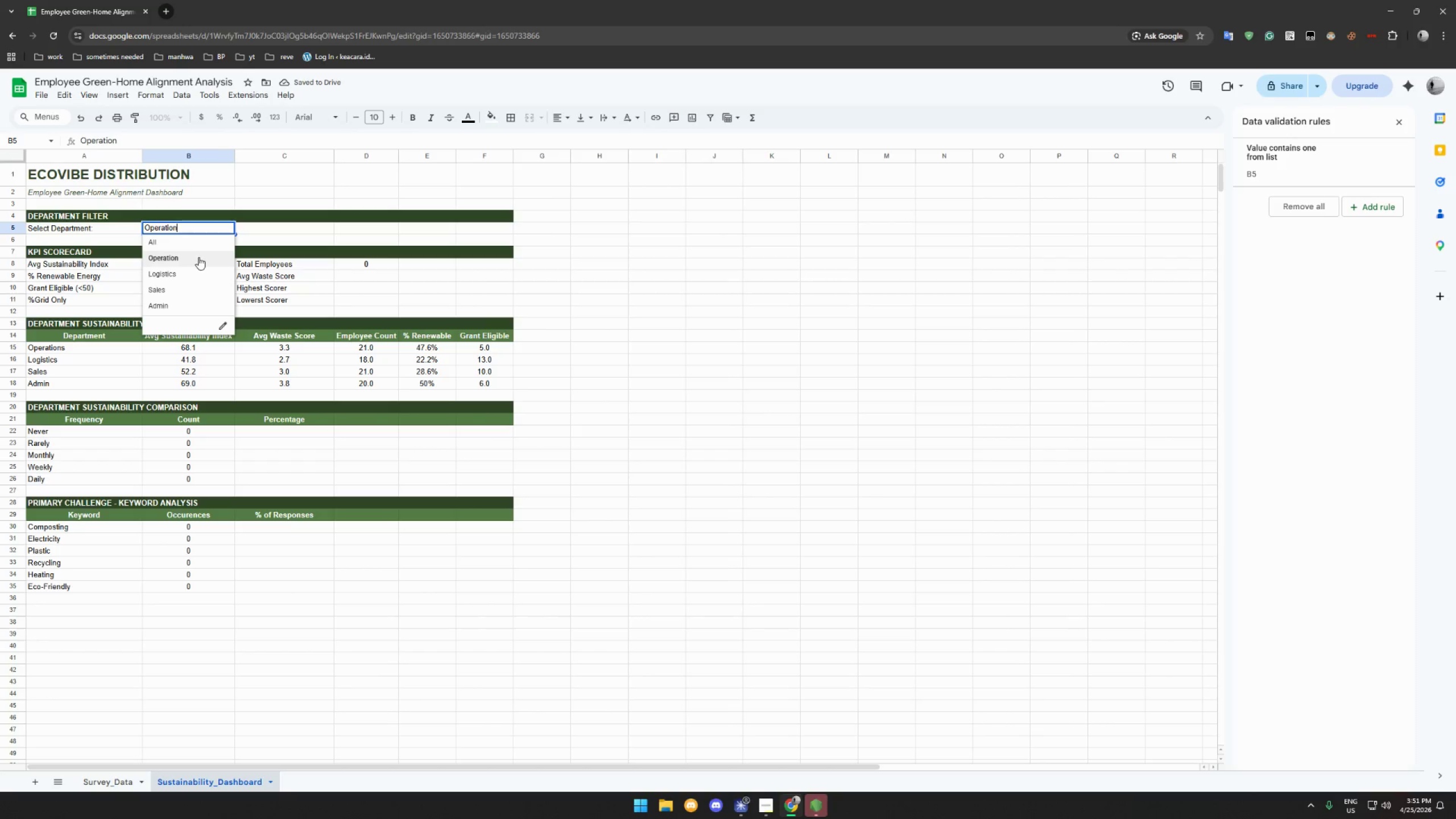 
left_click([198, 258])
 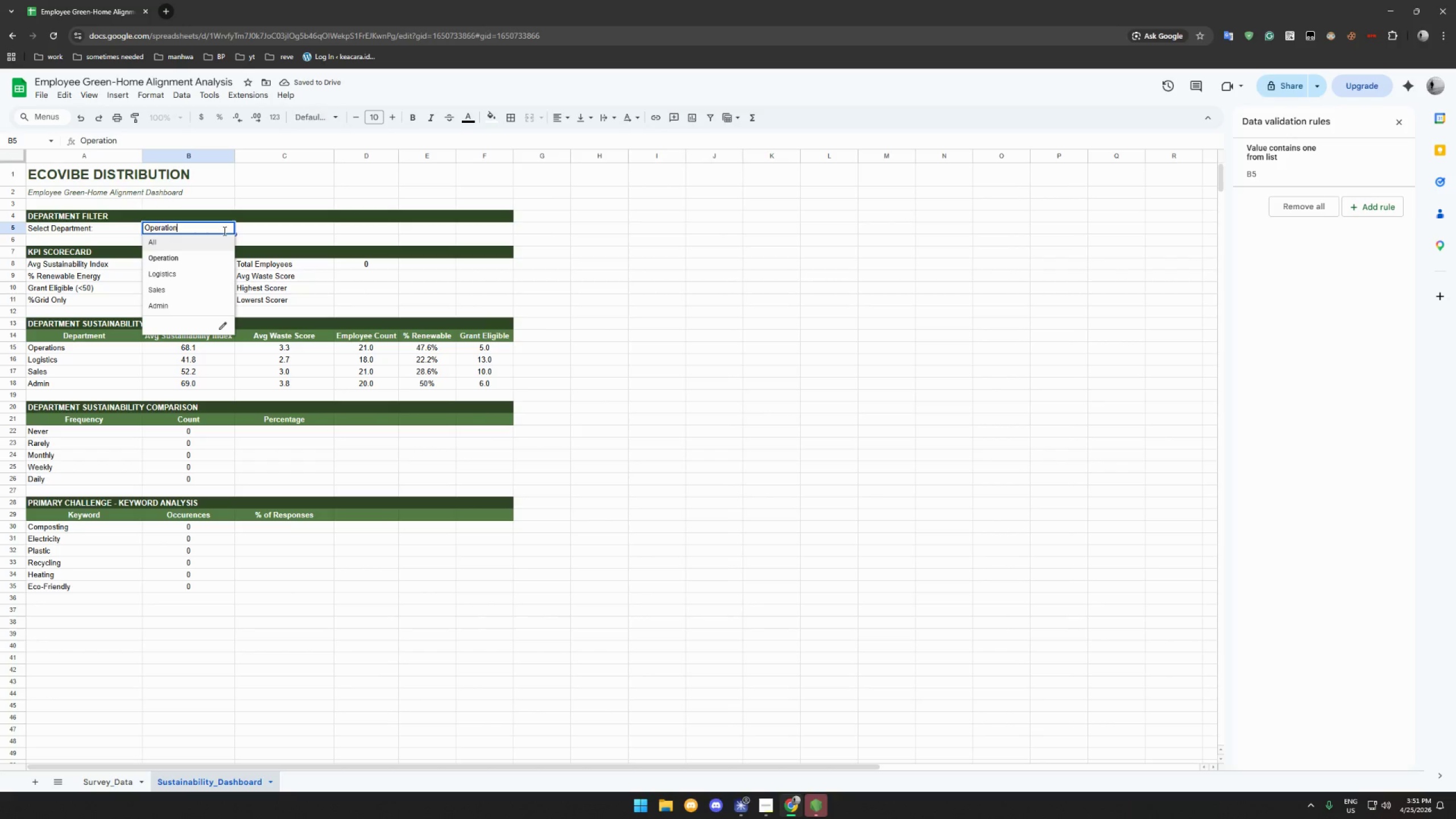 
left_click([188, 271])
 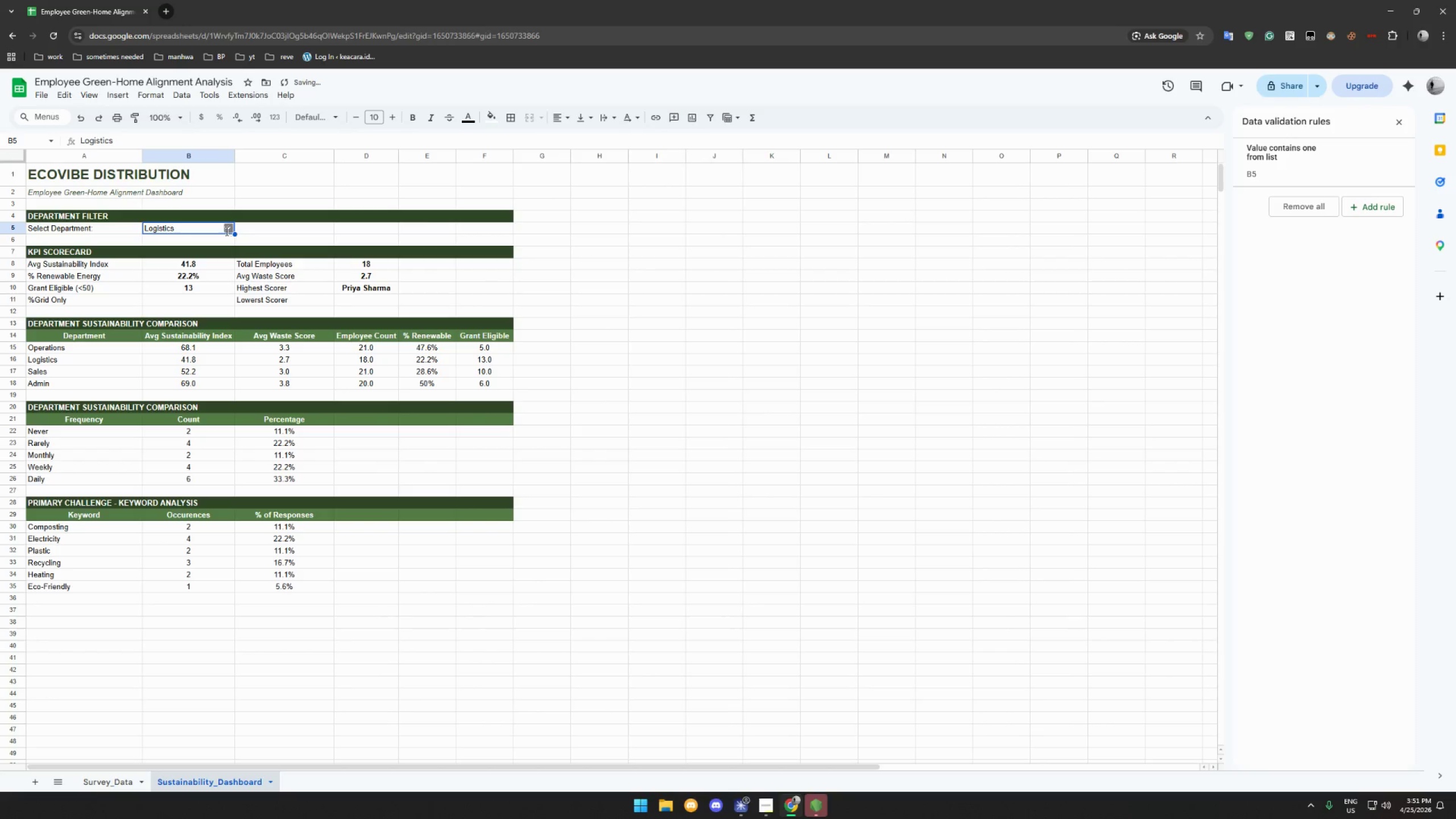 
left_click([226, 231])
 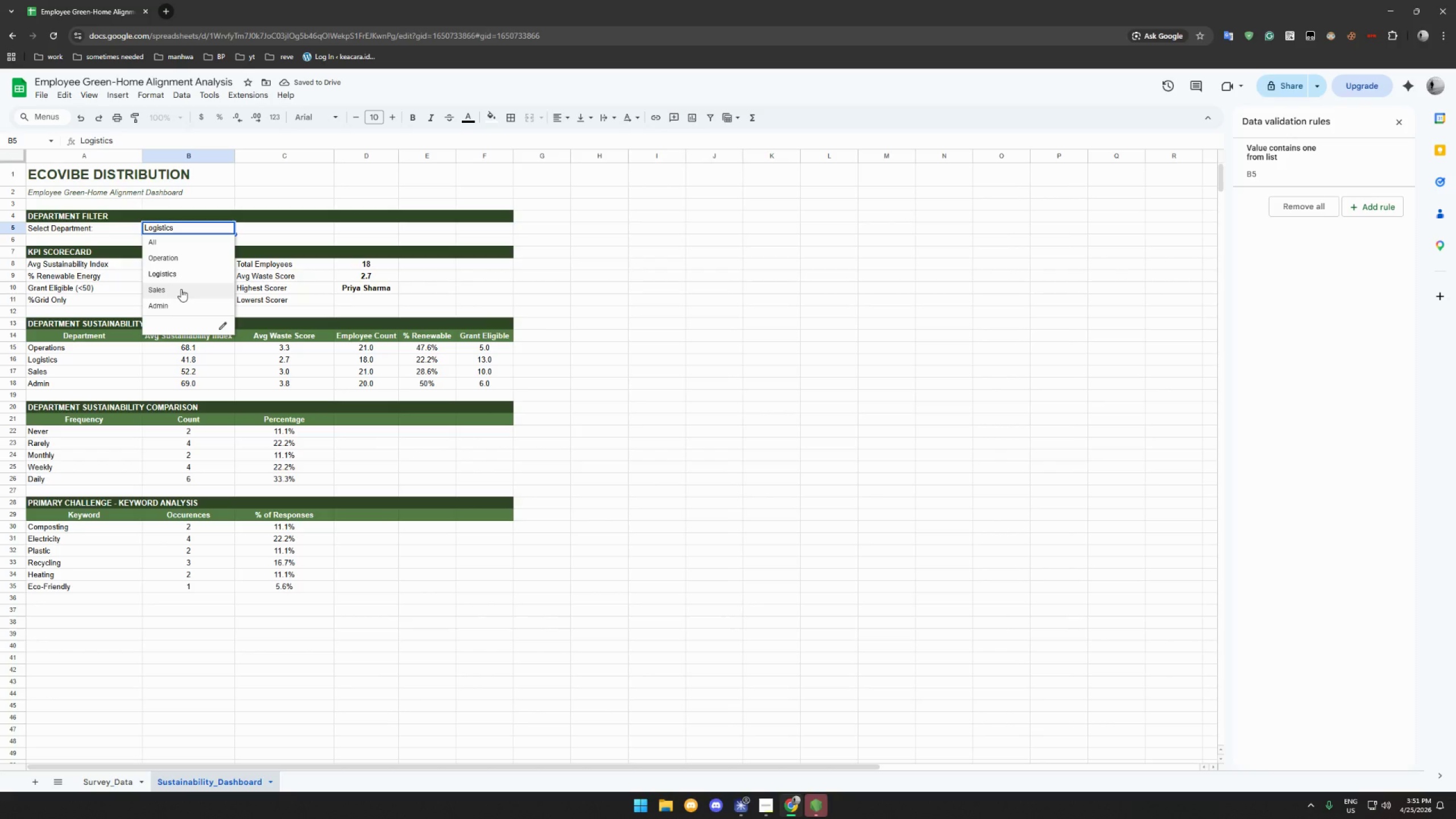 
left_click([181, 289])
 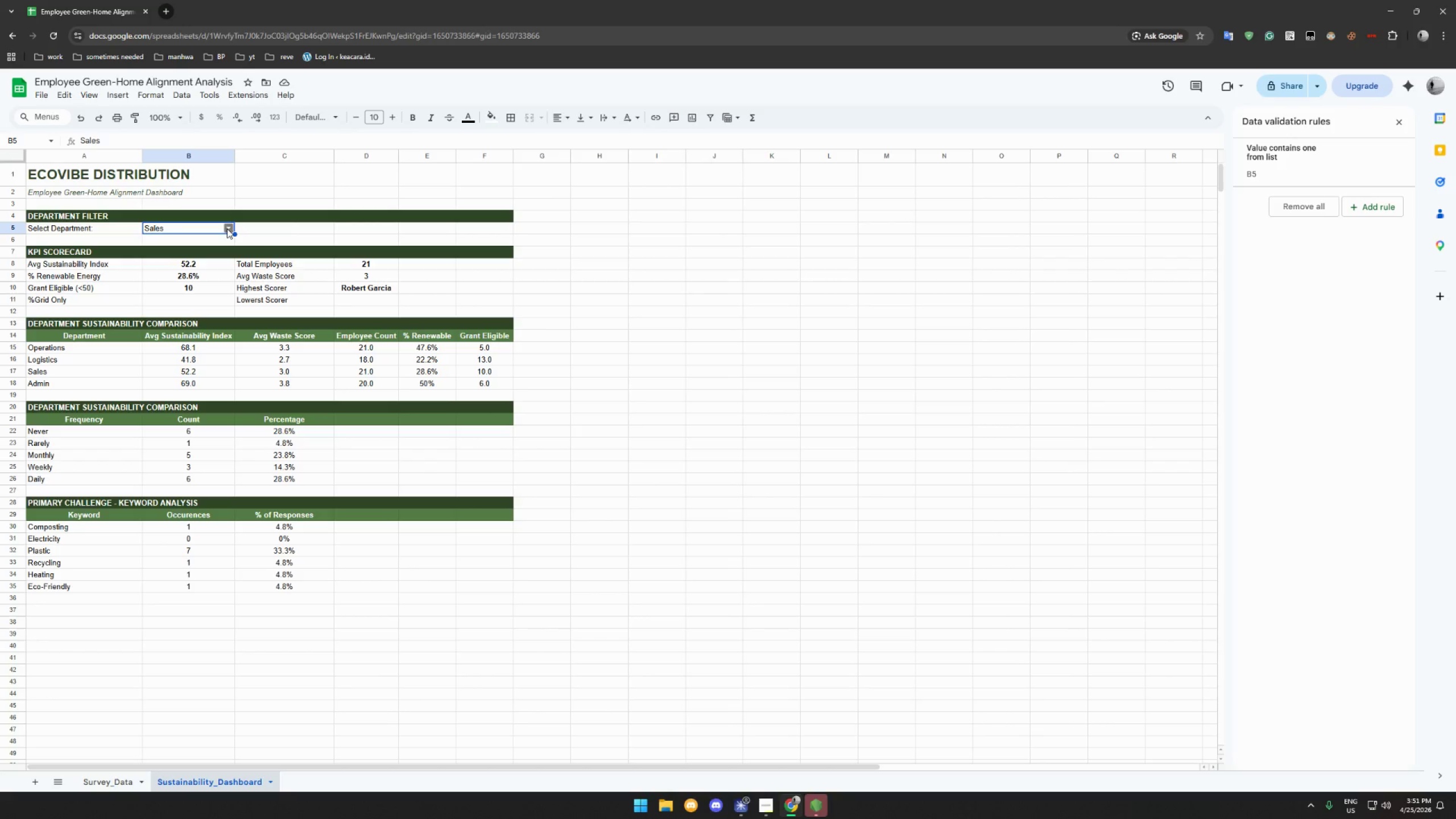 
wait(10.84)
 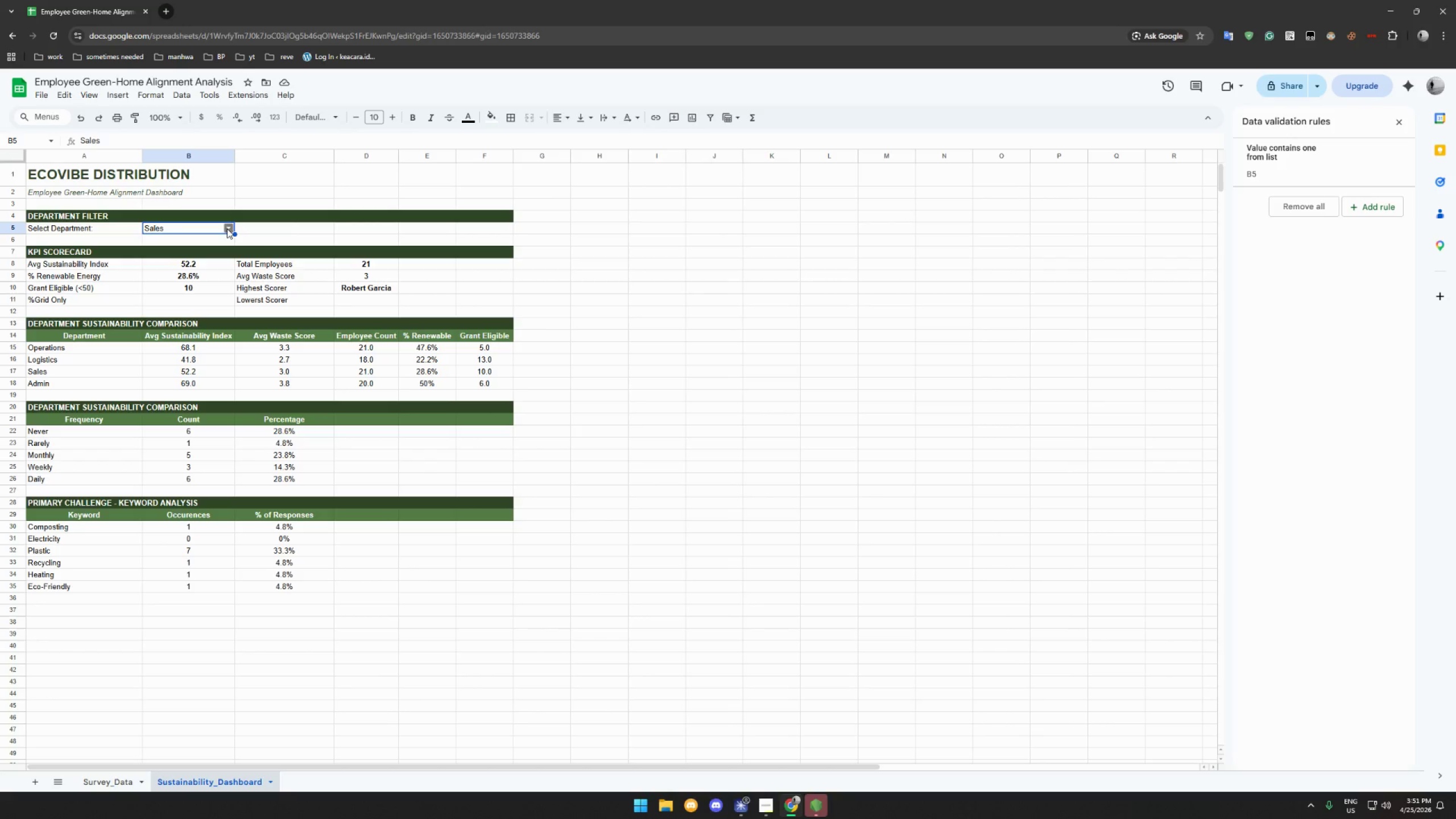 
left_click([1316, 171])
 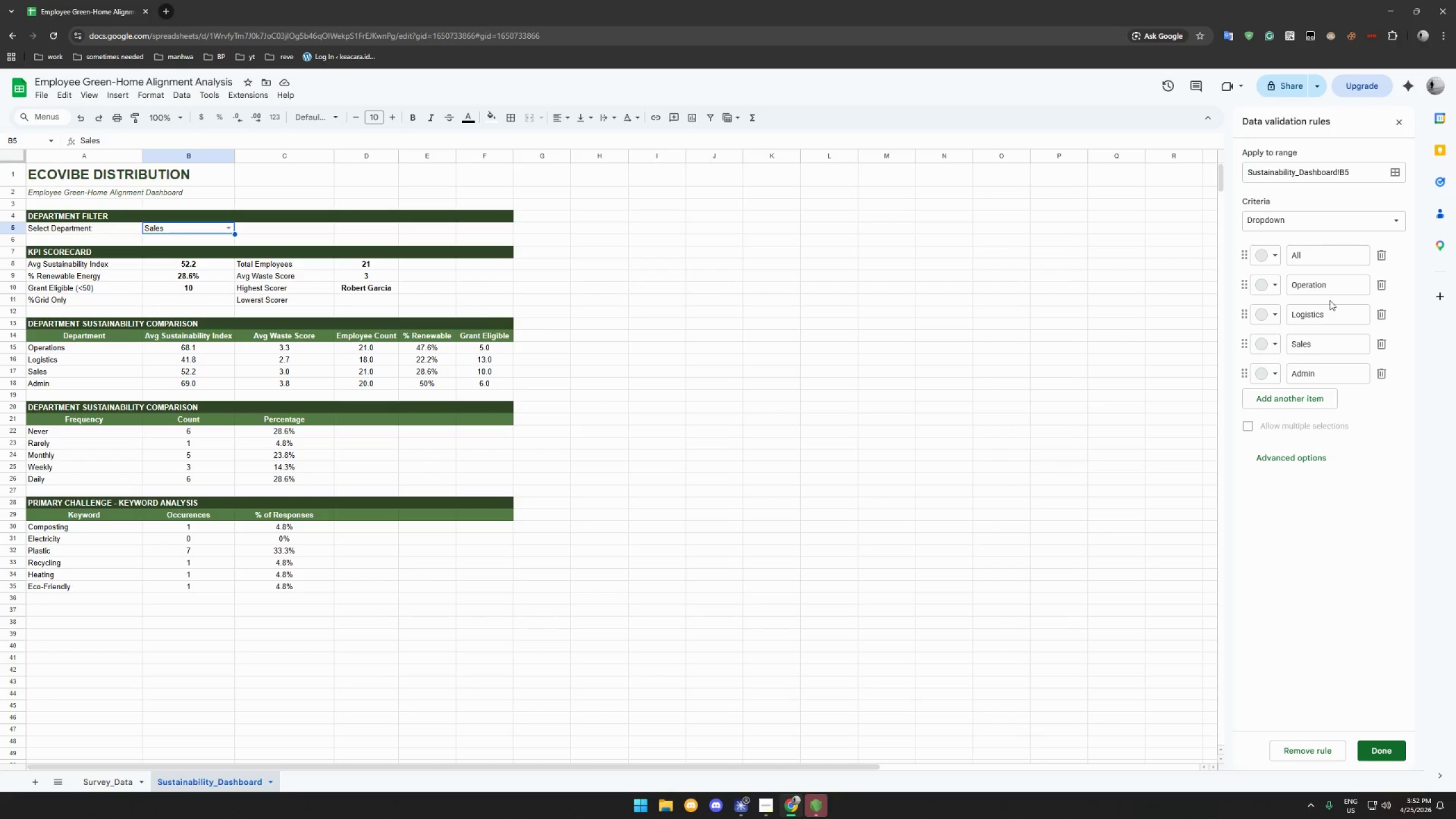 
left_click([1341, 284])
 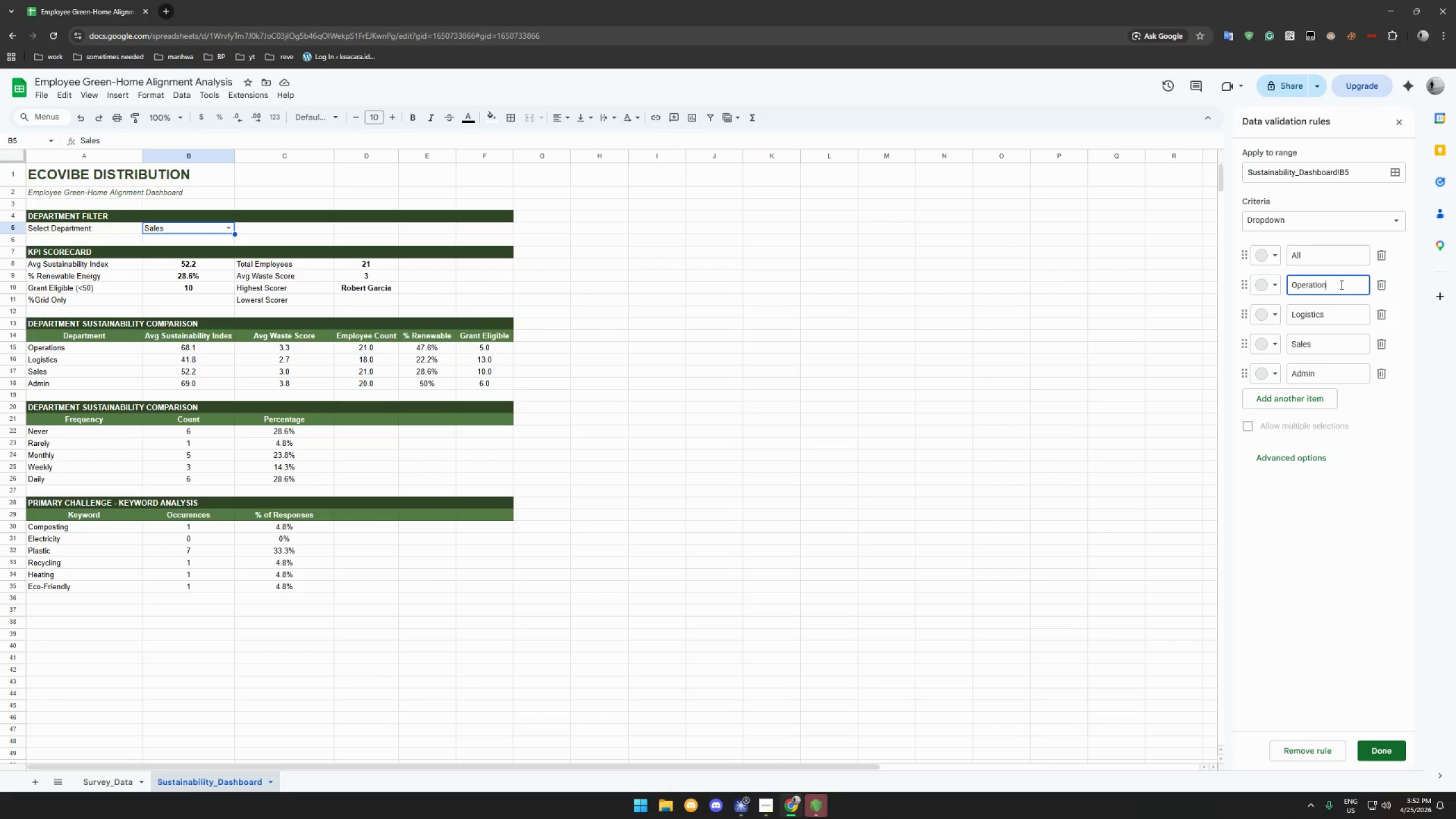 
key(Shift+ShiftLeft)
 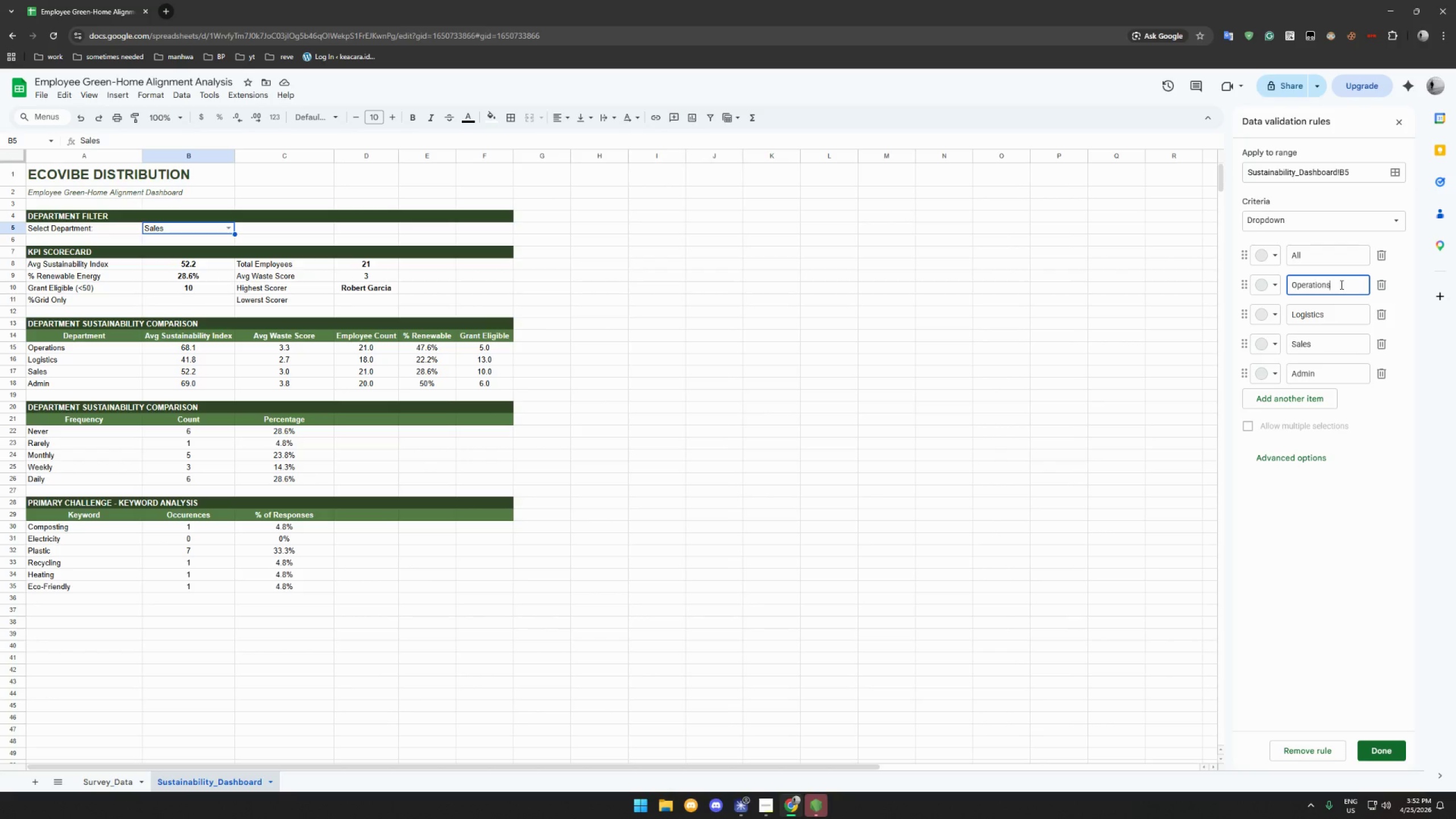 
key(S)
 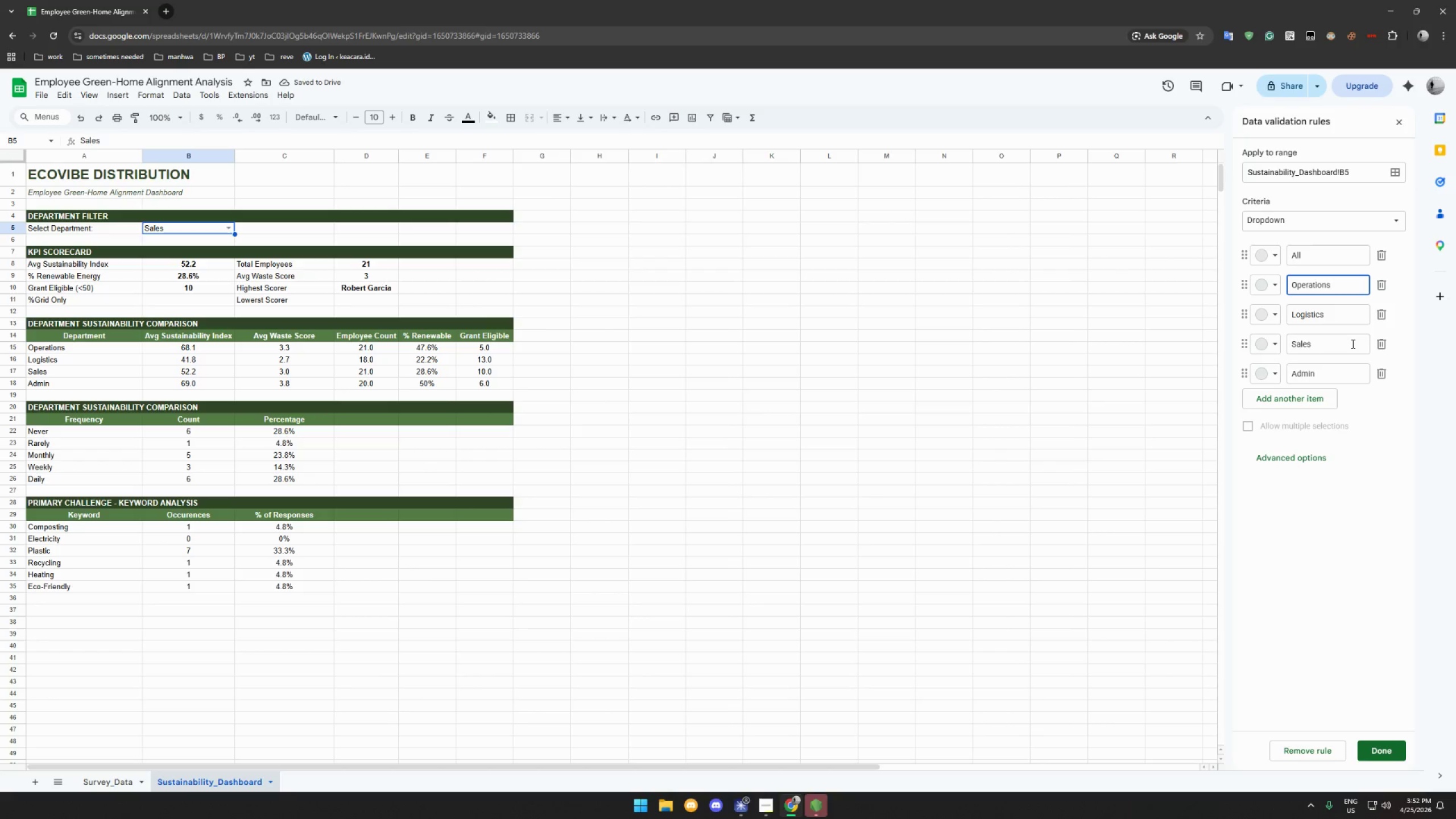 
wait(5.44)
 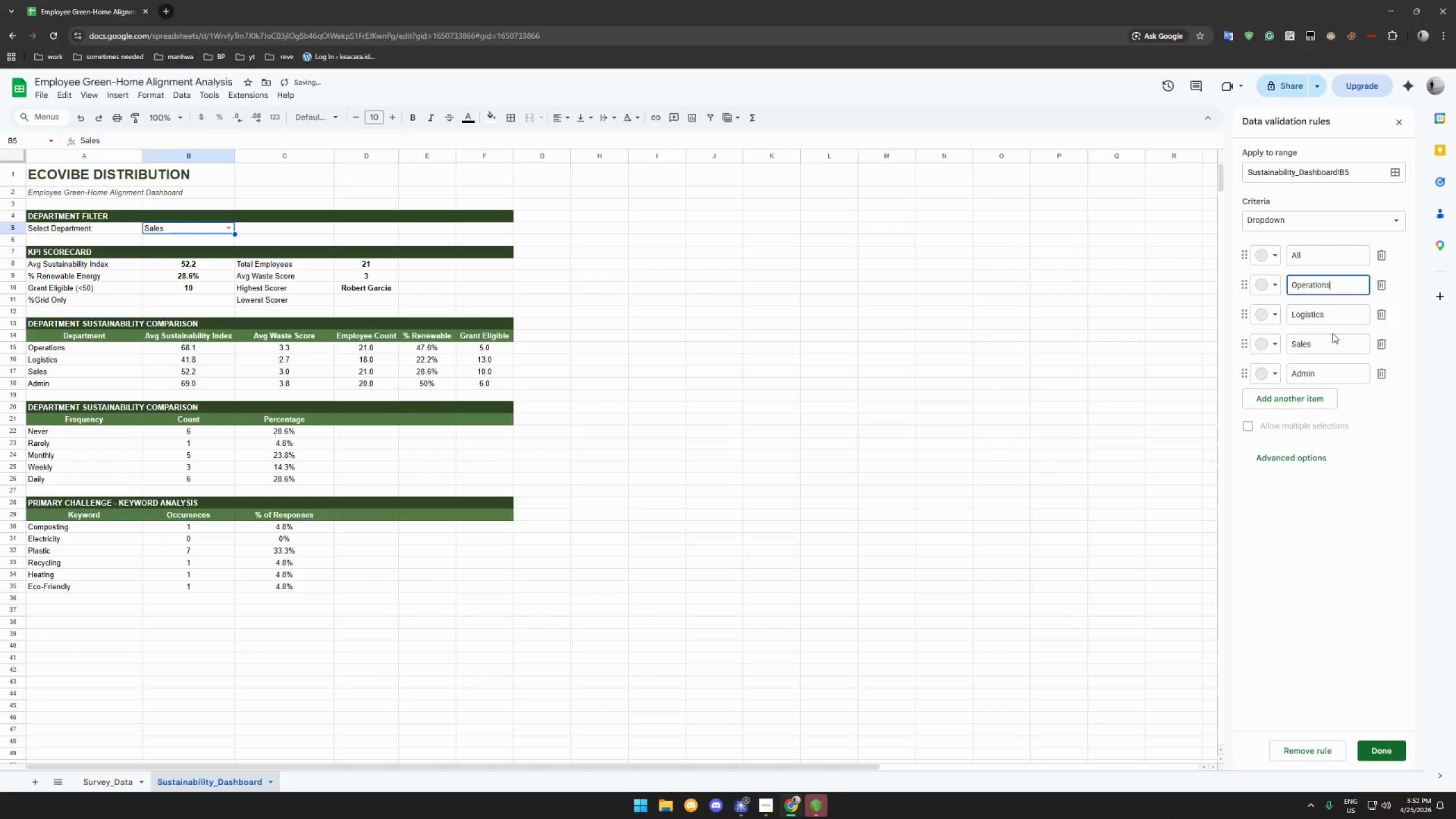 
left_click([1383, 749])
 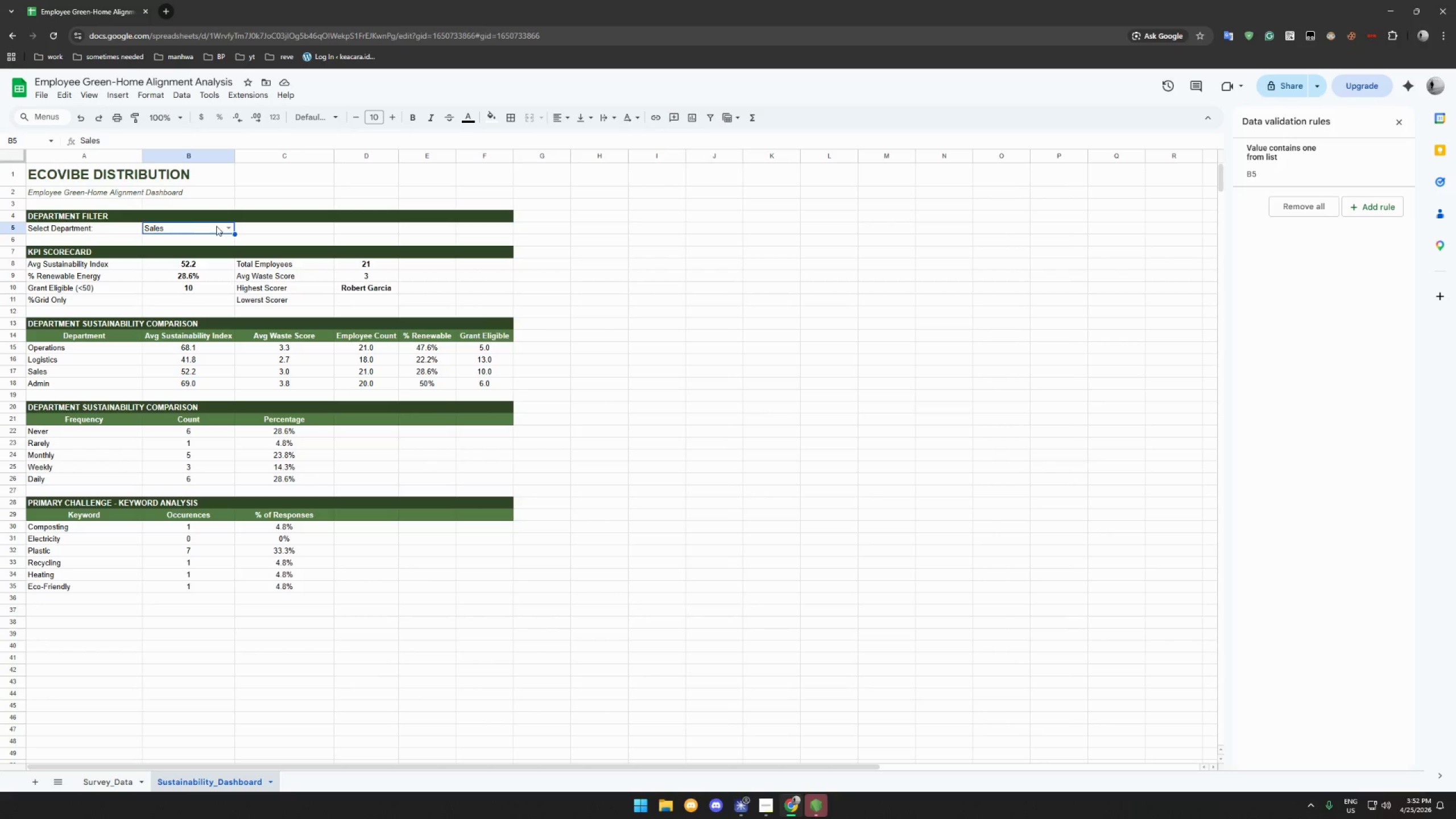 
left_click([225, 228])
 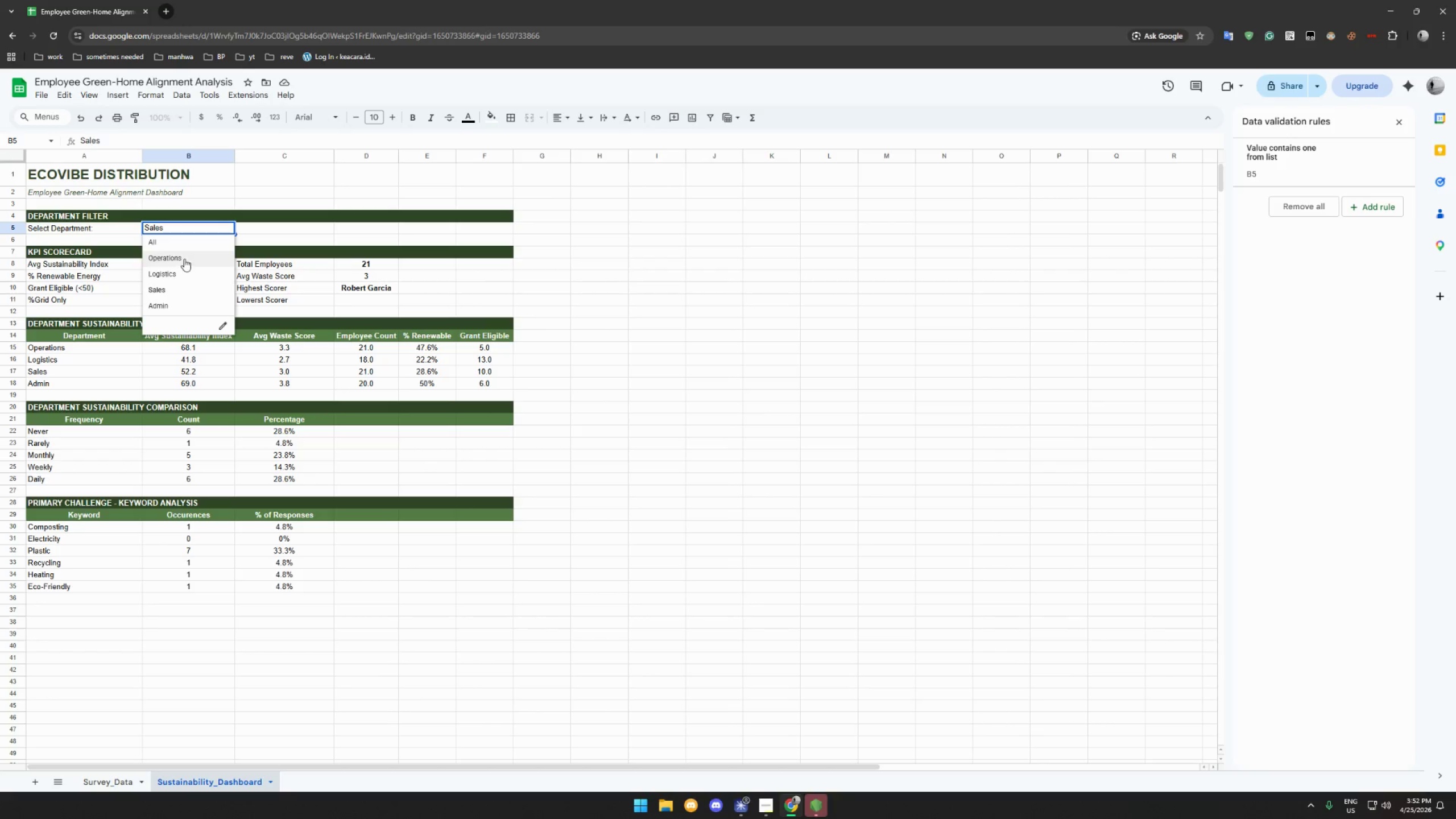 
left_click([184, 259])
 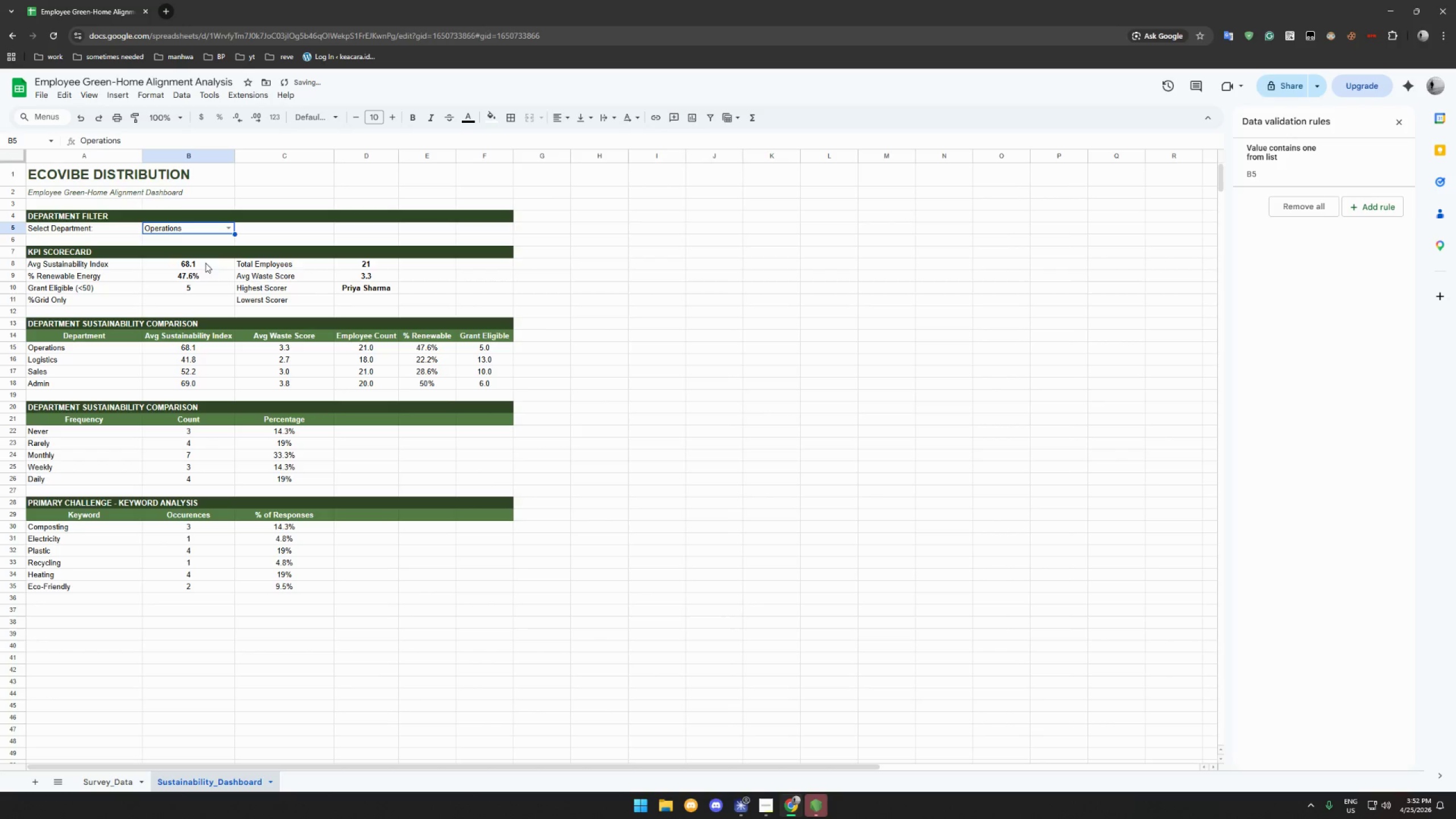 
left_click([353, 299])
 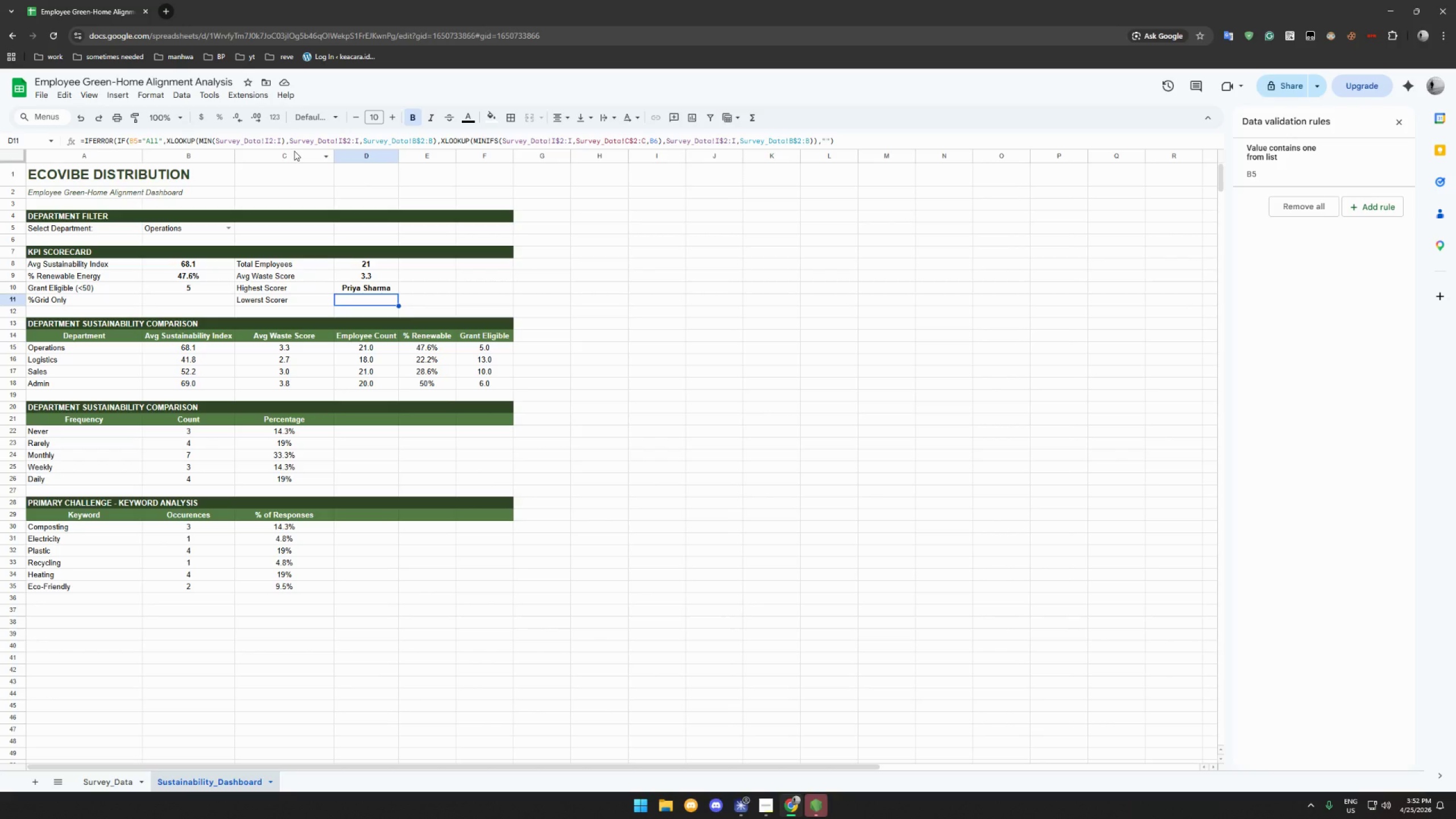 
wait(8.81)
 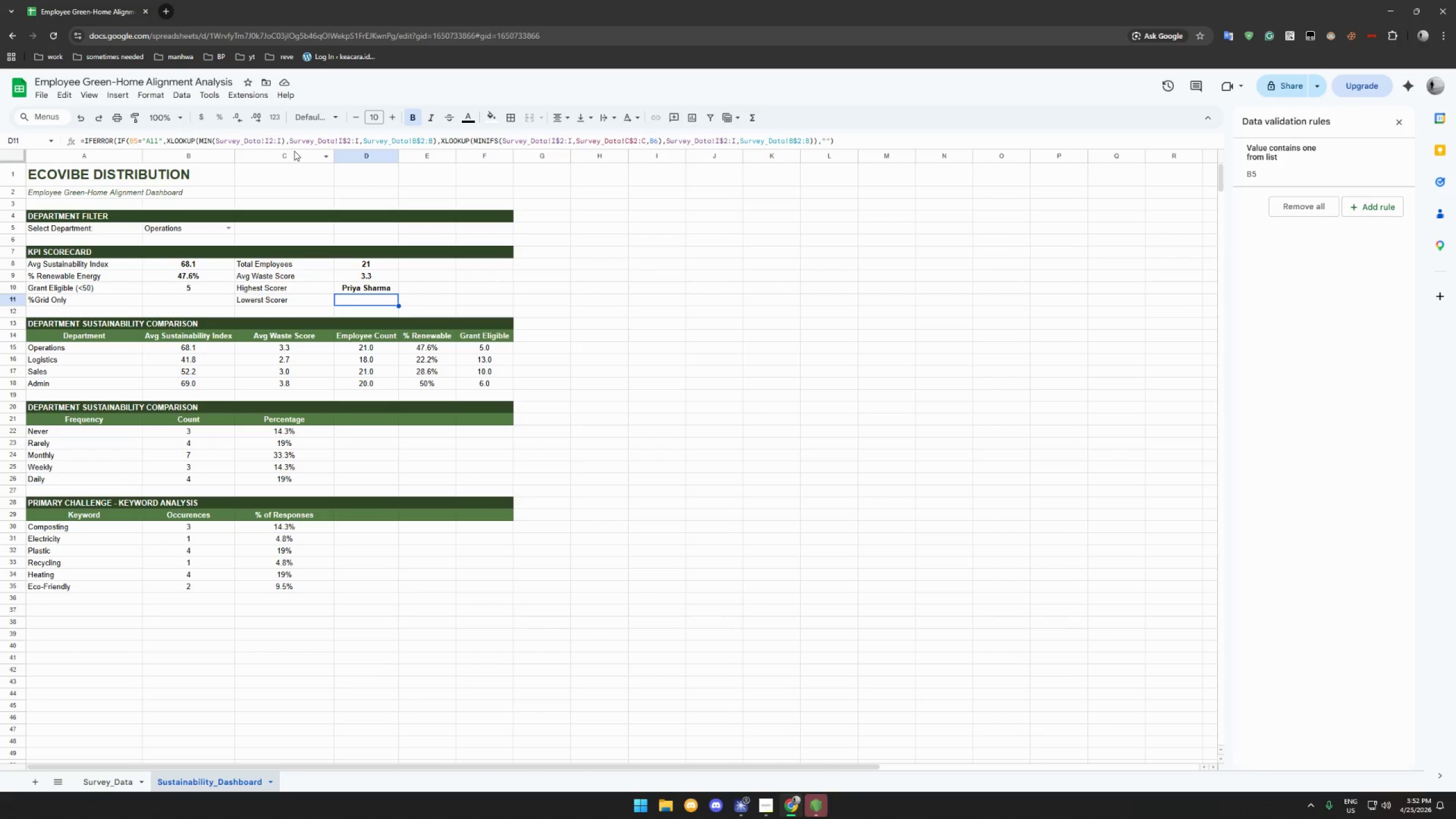 
key(5)
 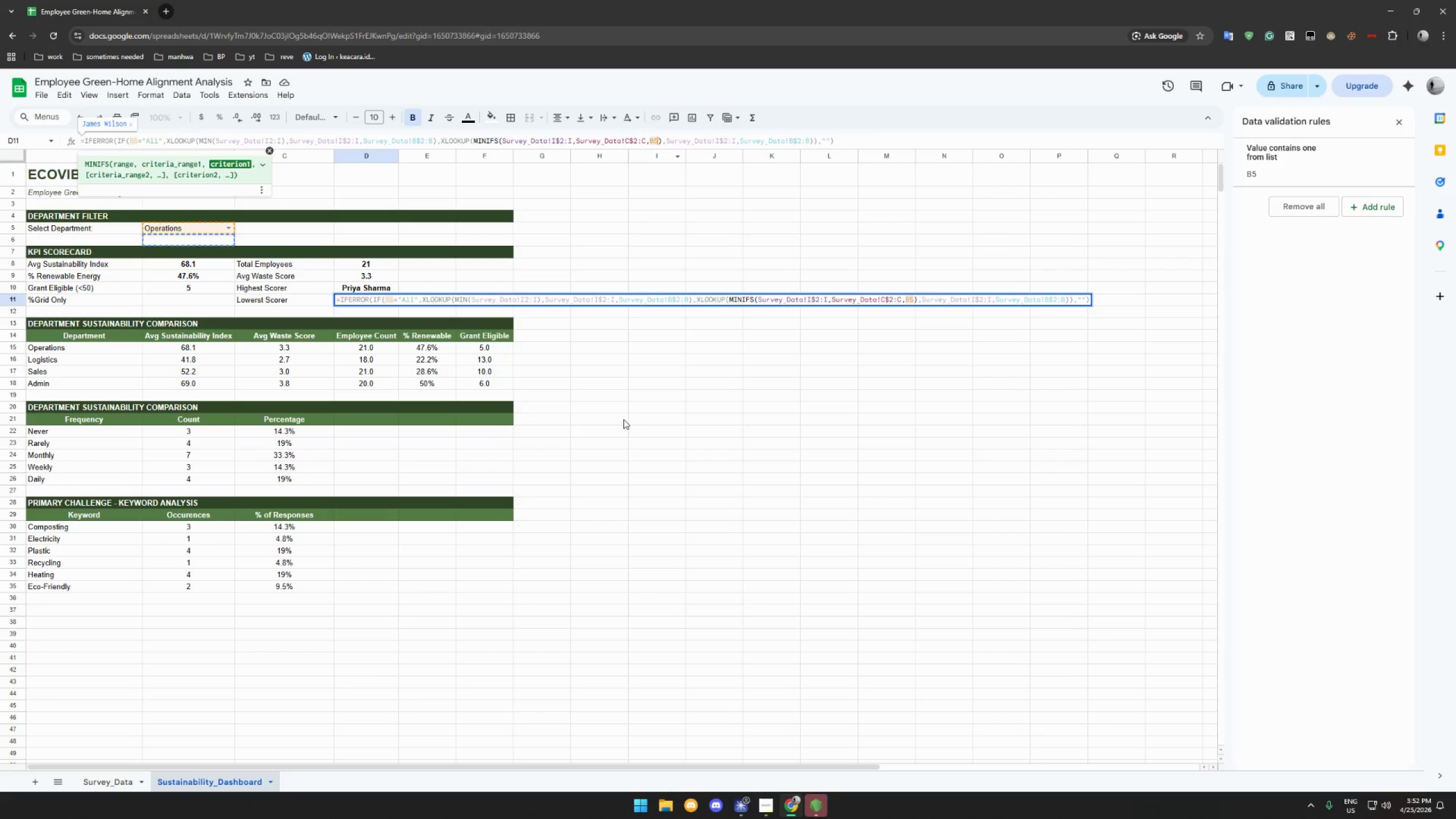 
left_click([637, 423])
 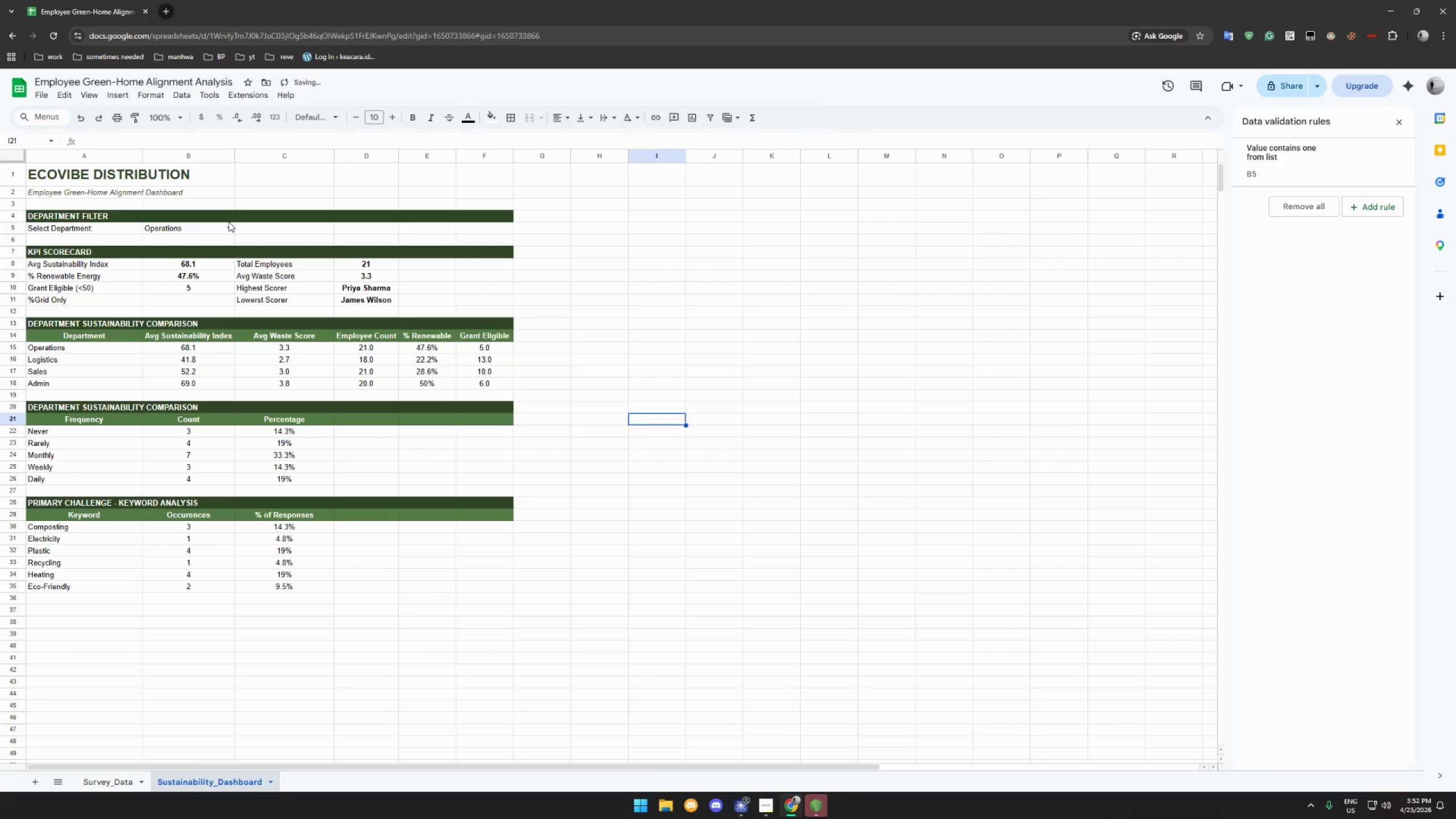 
left_click([225, 228])
 